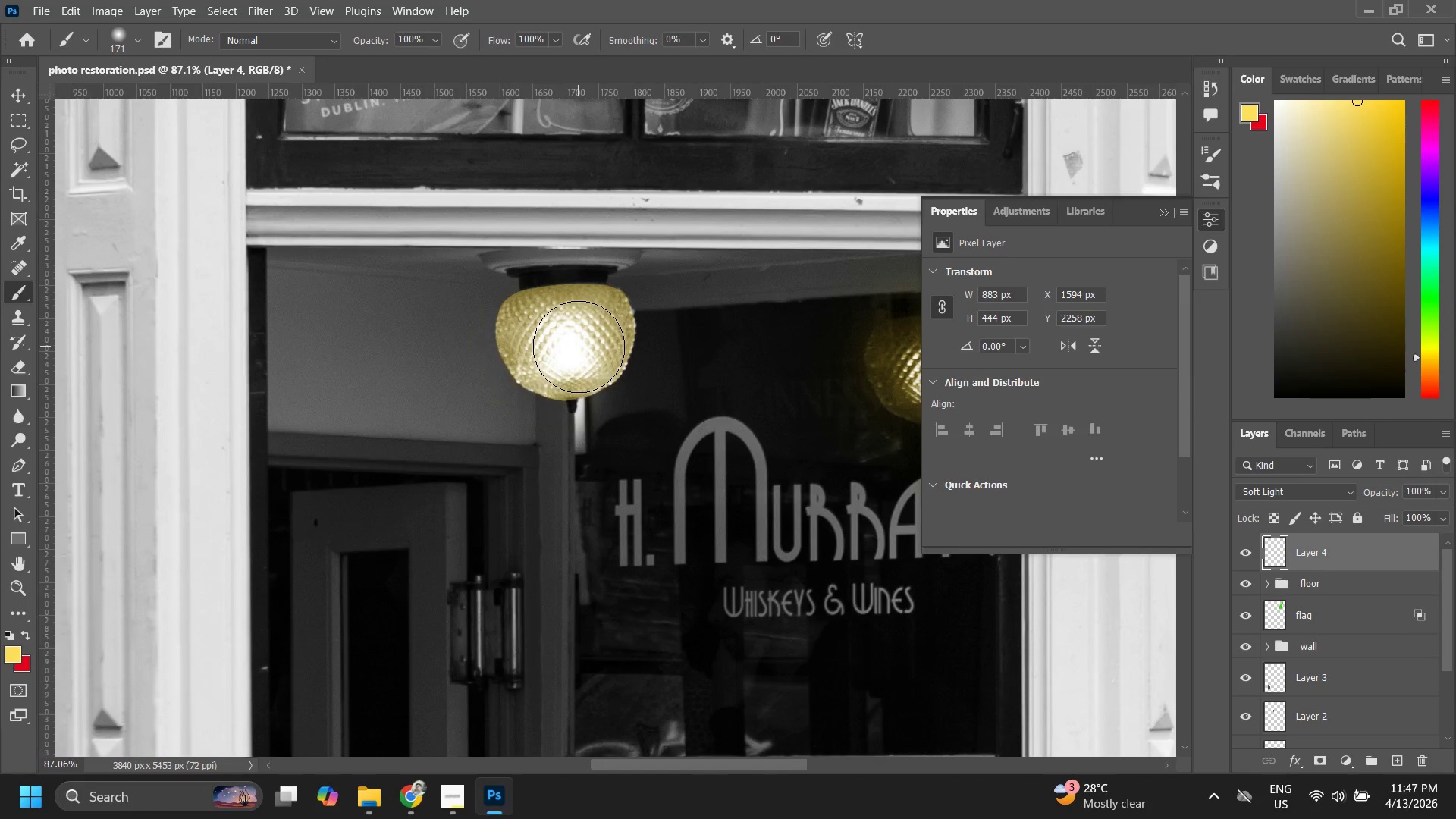 
hold_key(key=AltLeft, duration=1.11)
 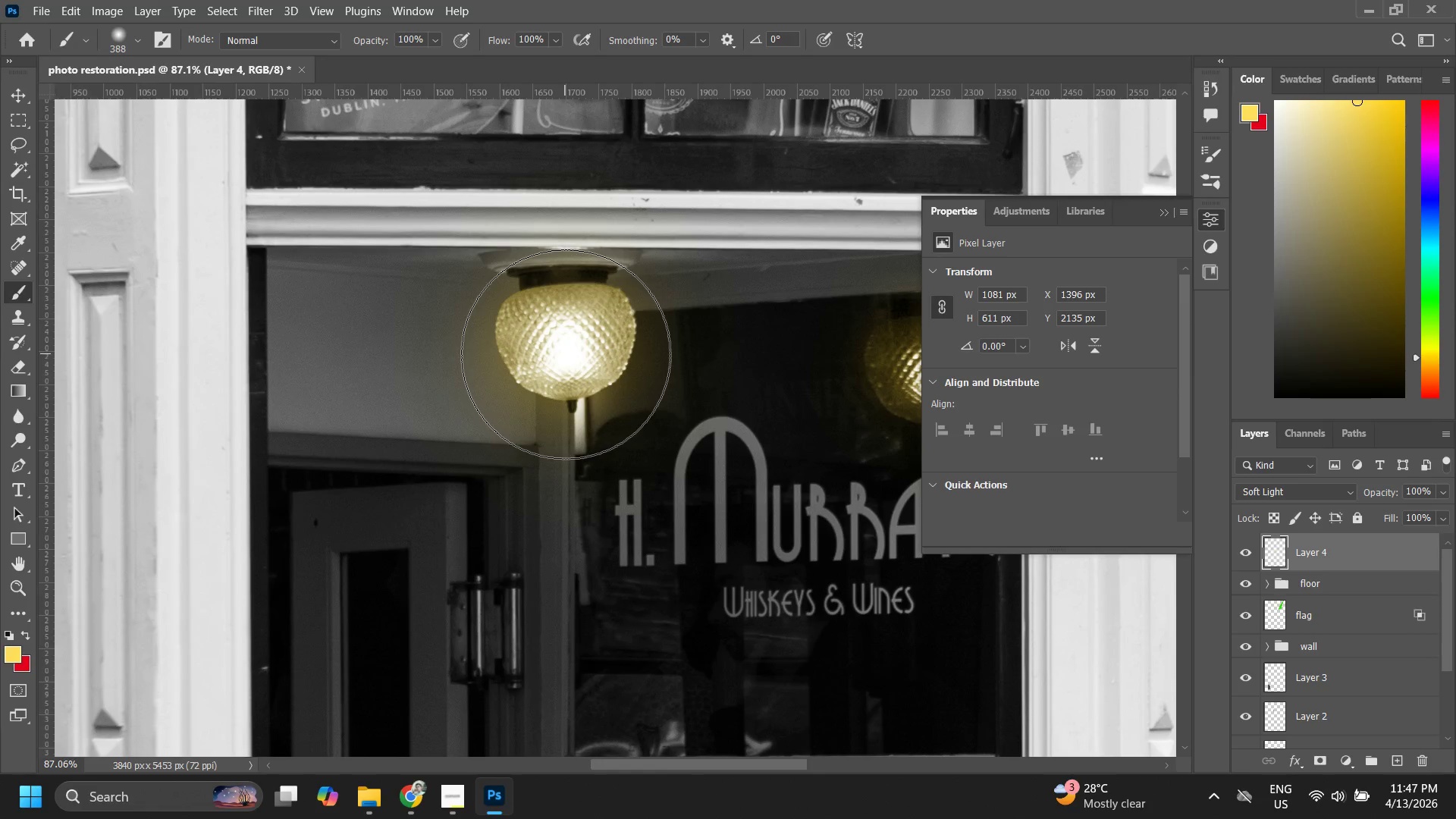 
left_click([562, 353])
 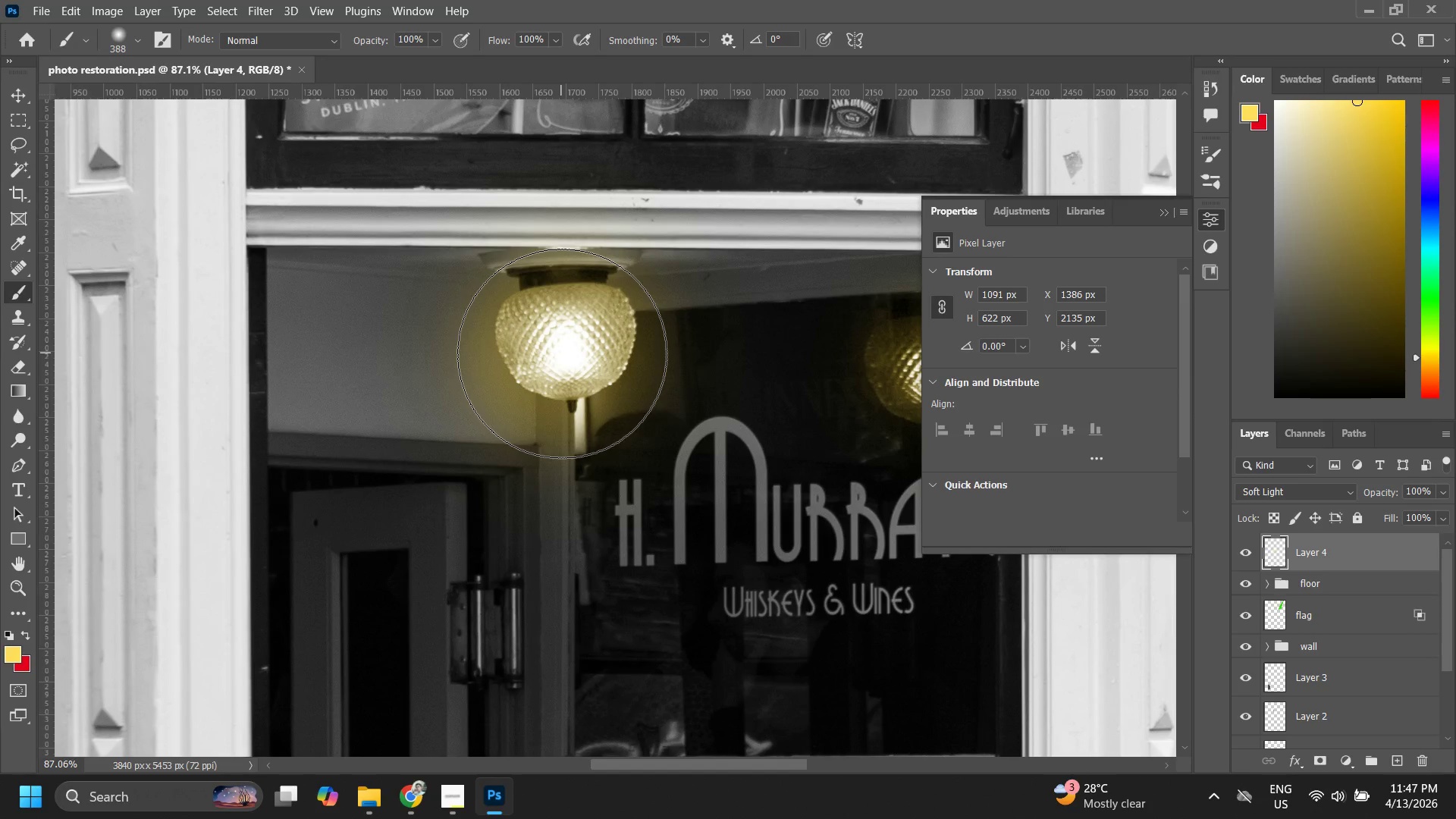 
type(zz)
 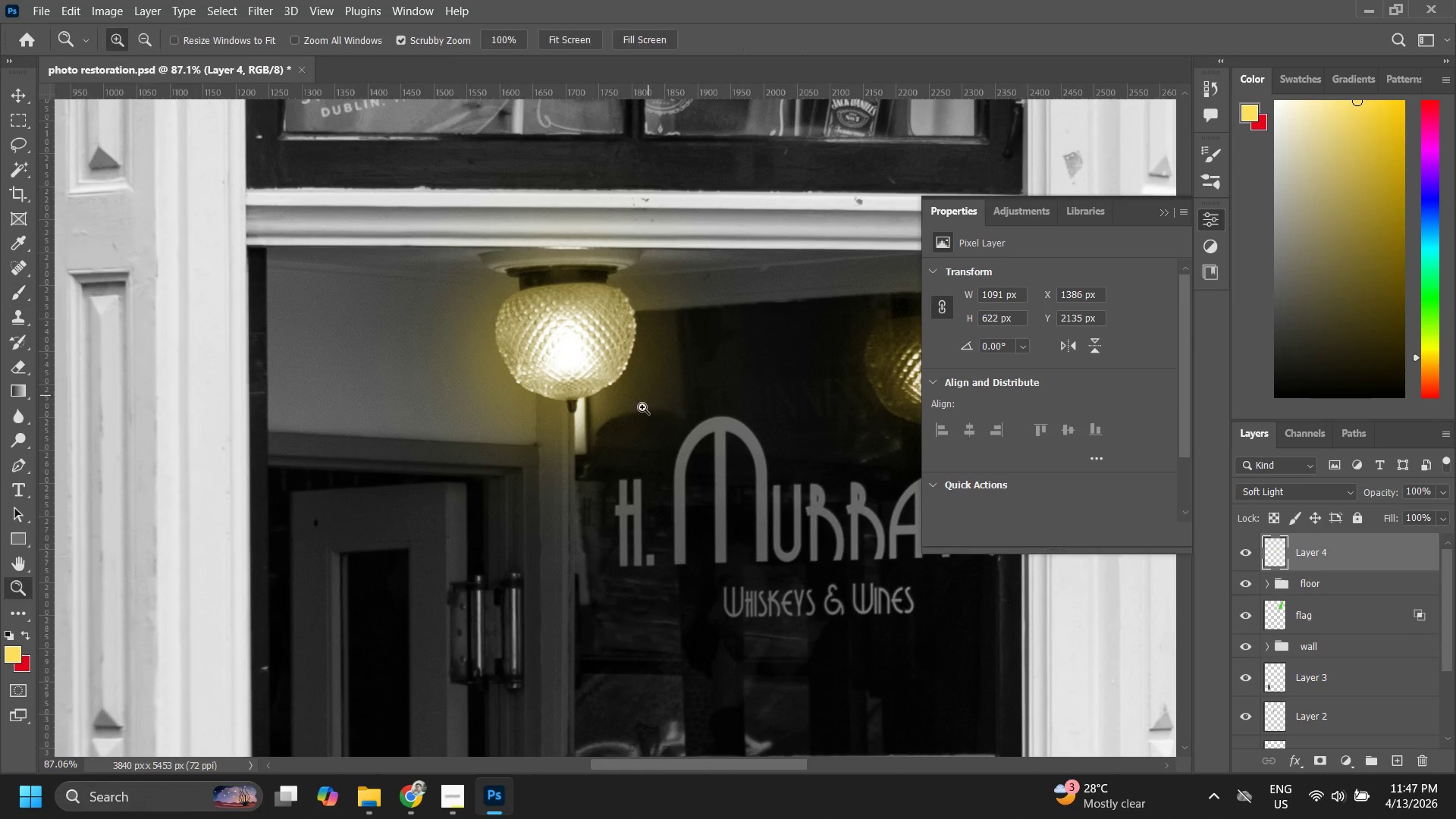 
left_click_drag(start_coordinate=[646, 403], to_coordinate=[549, 532])
 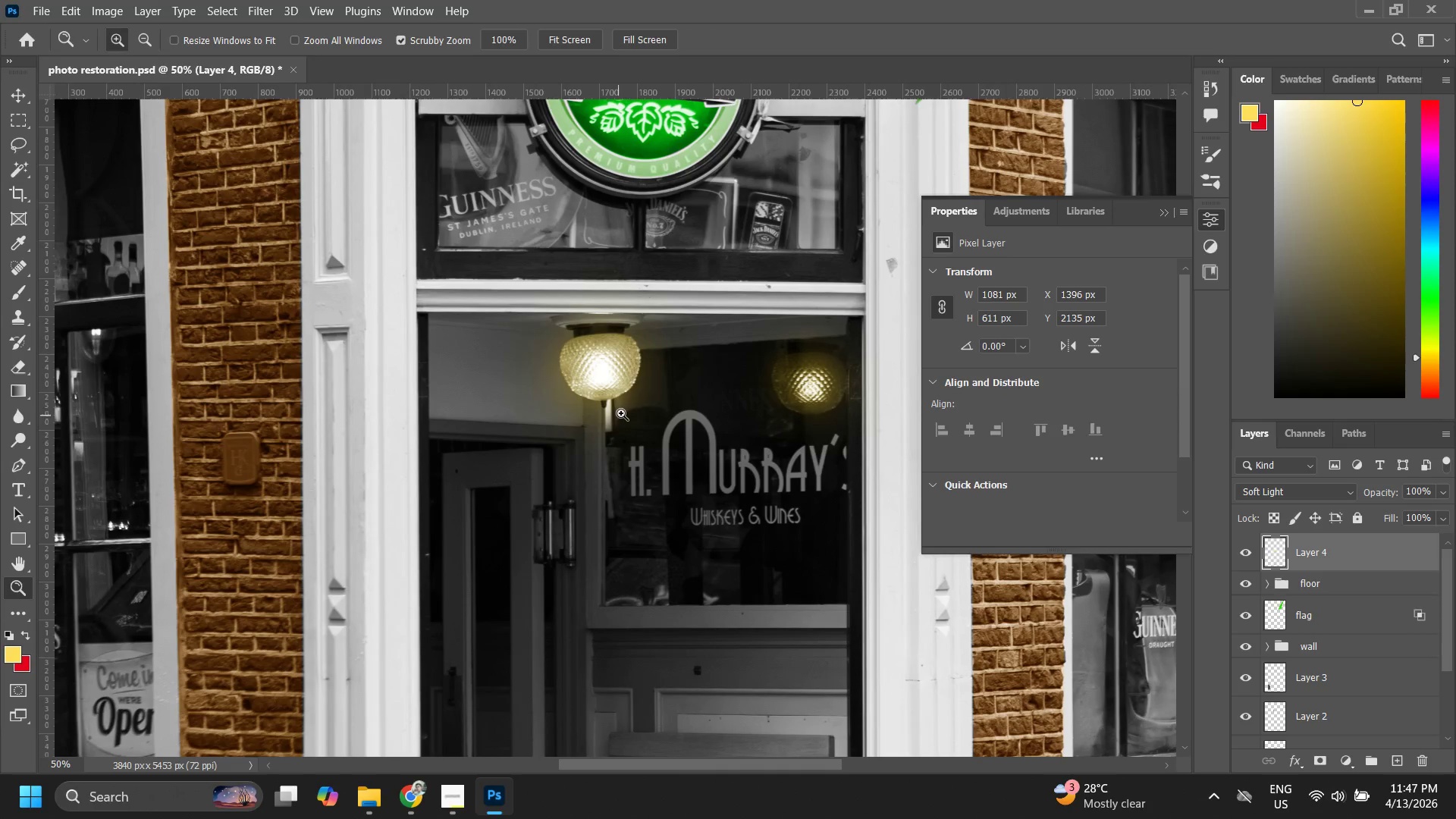 
key(Control+ControlLeft)
 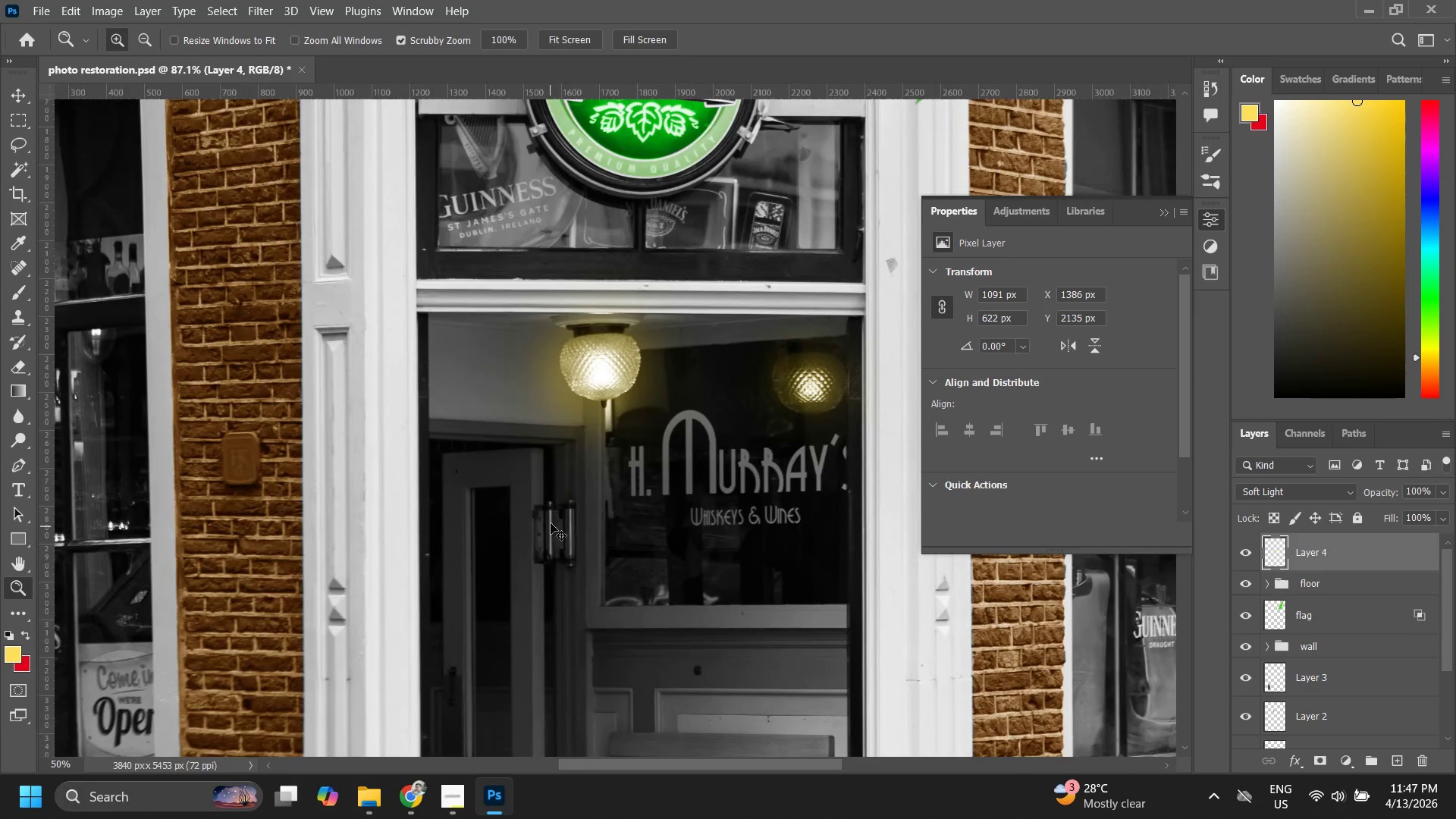 
key(Control+Z)
 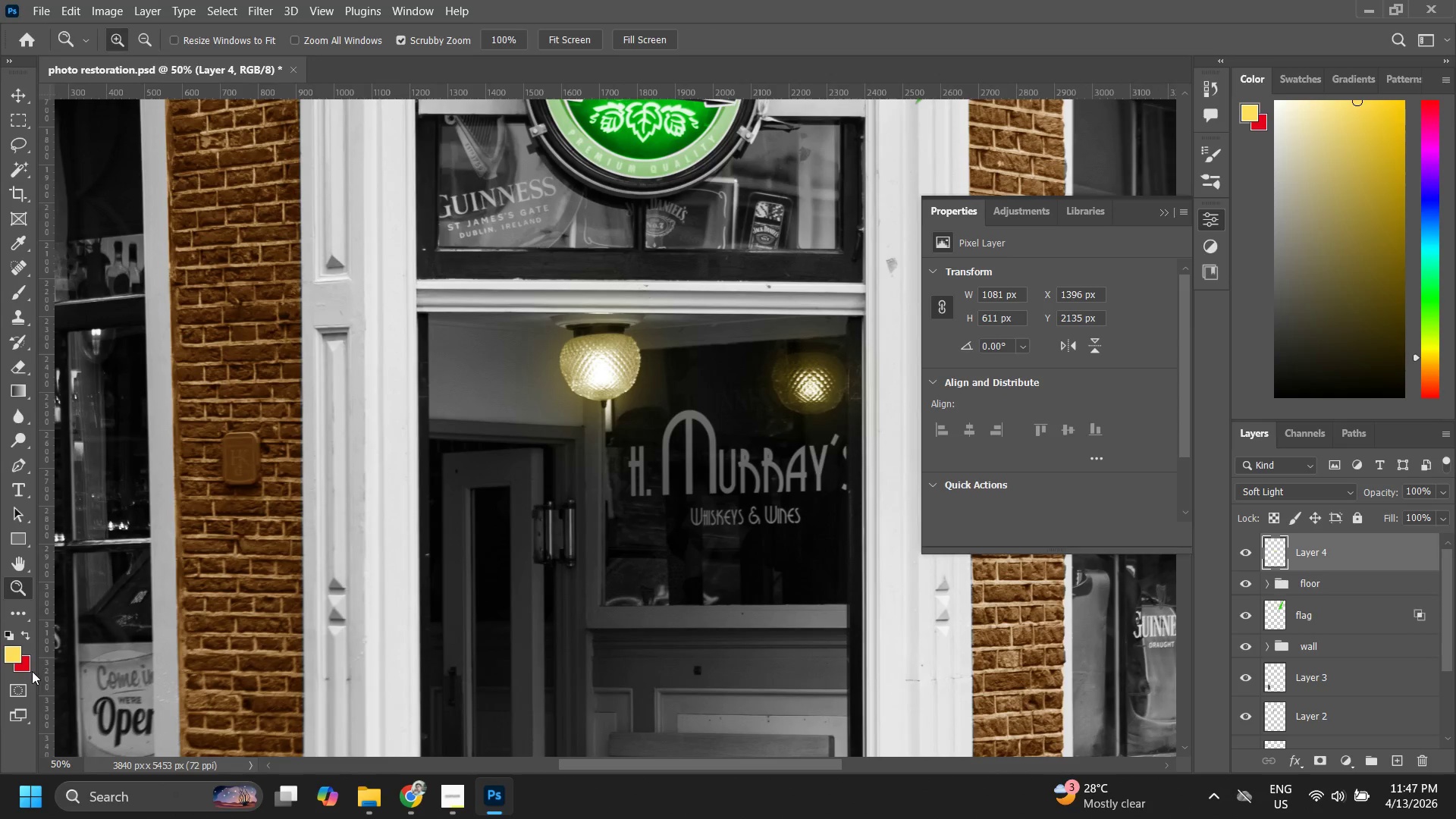 
left_click_drag(start_coordinate=[14, 652], to_coordinate=[694, 207])
 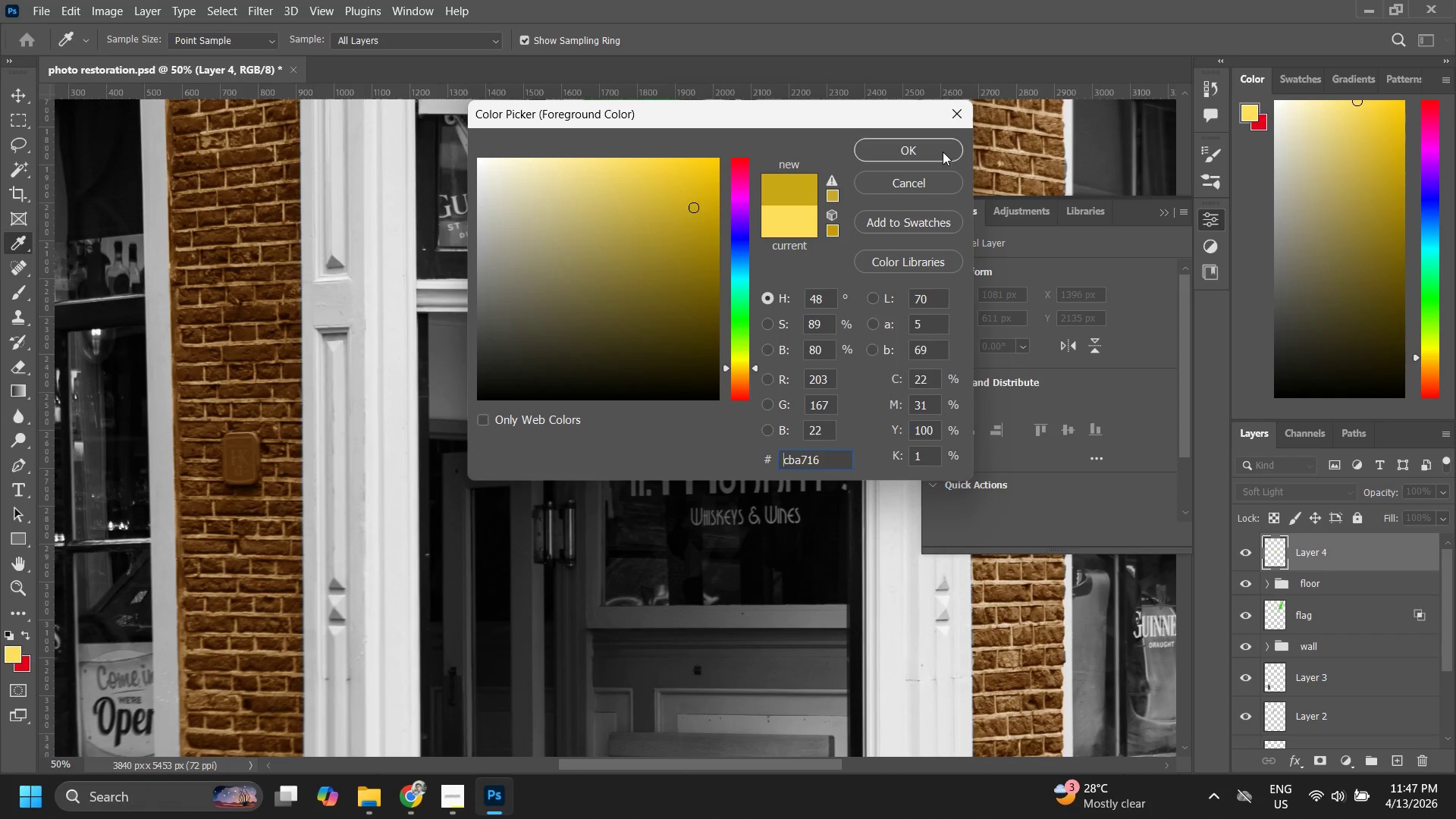 
left_click([943, 152])
 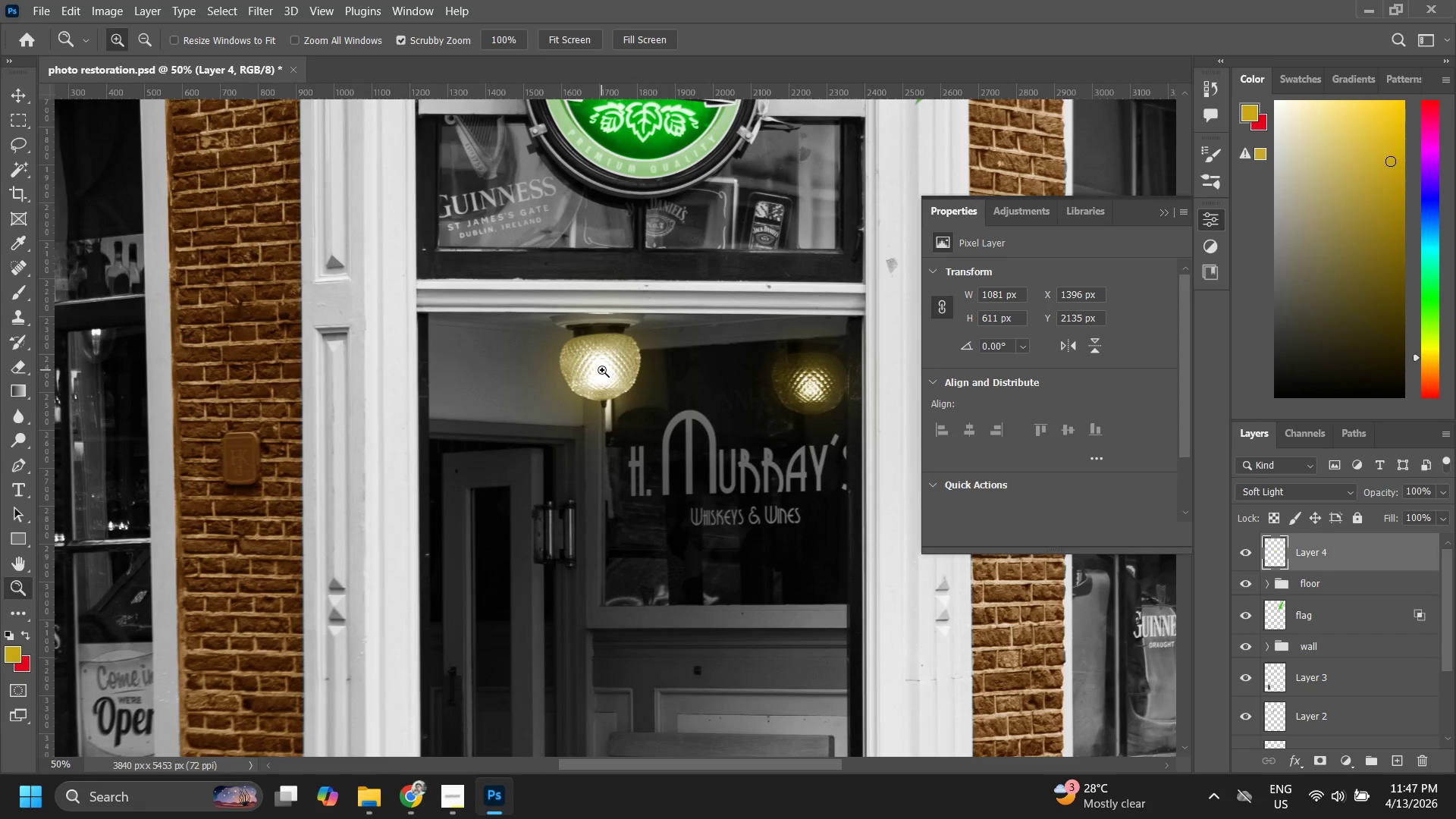 
key(B)
 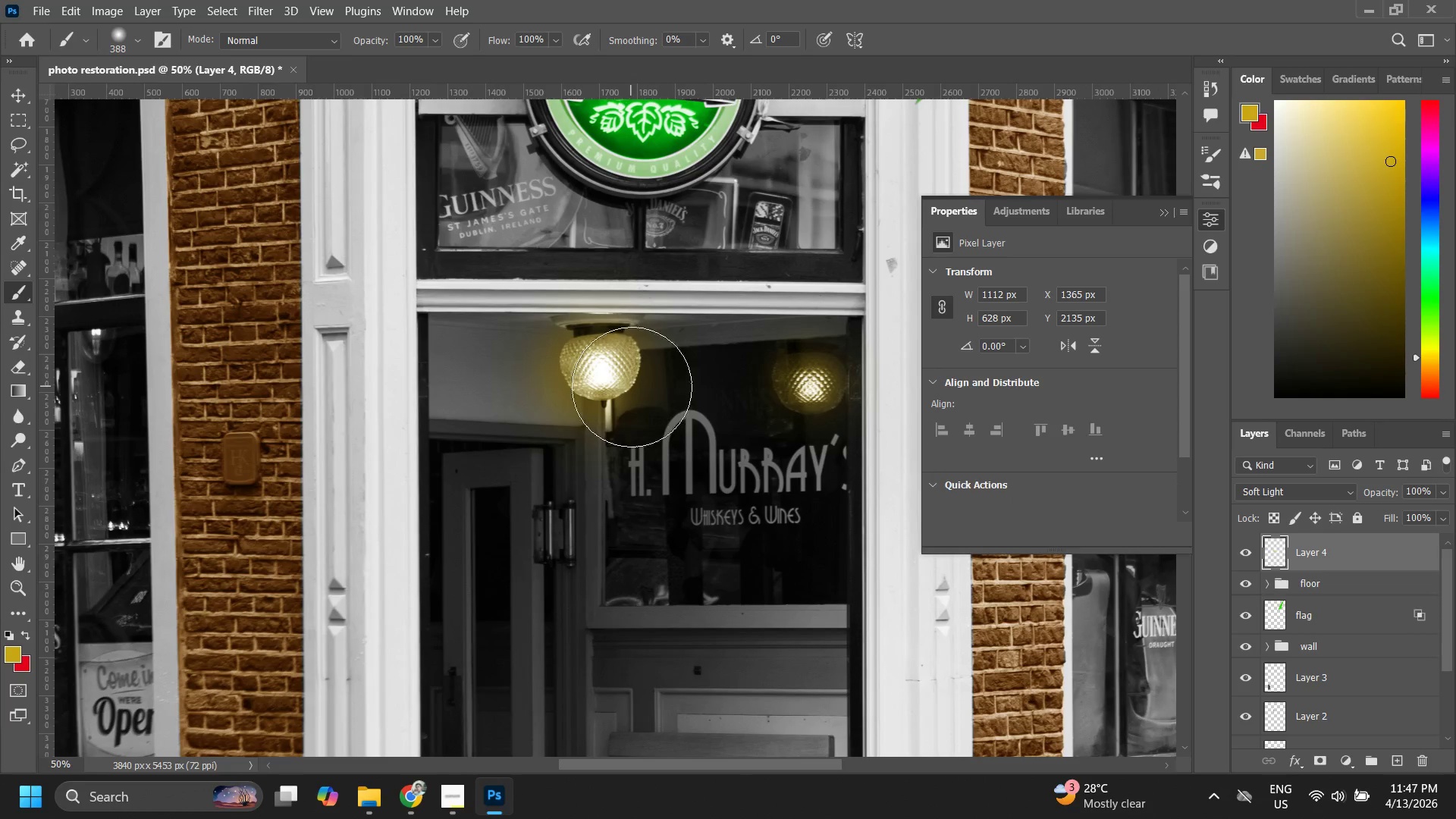 
left_click([596, 362])
 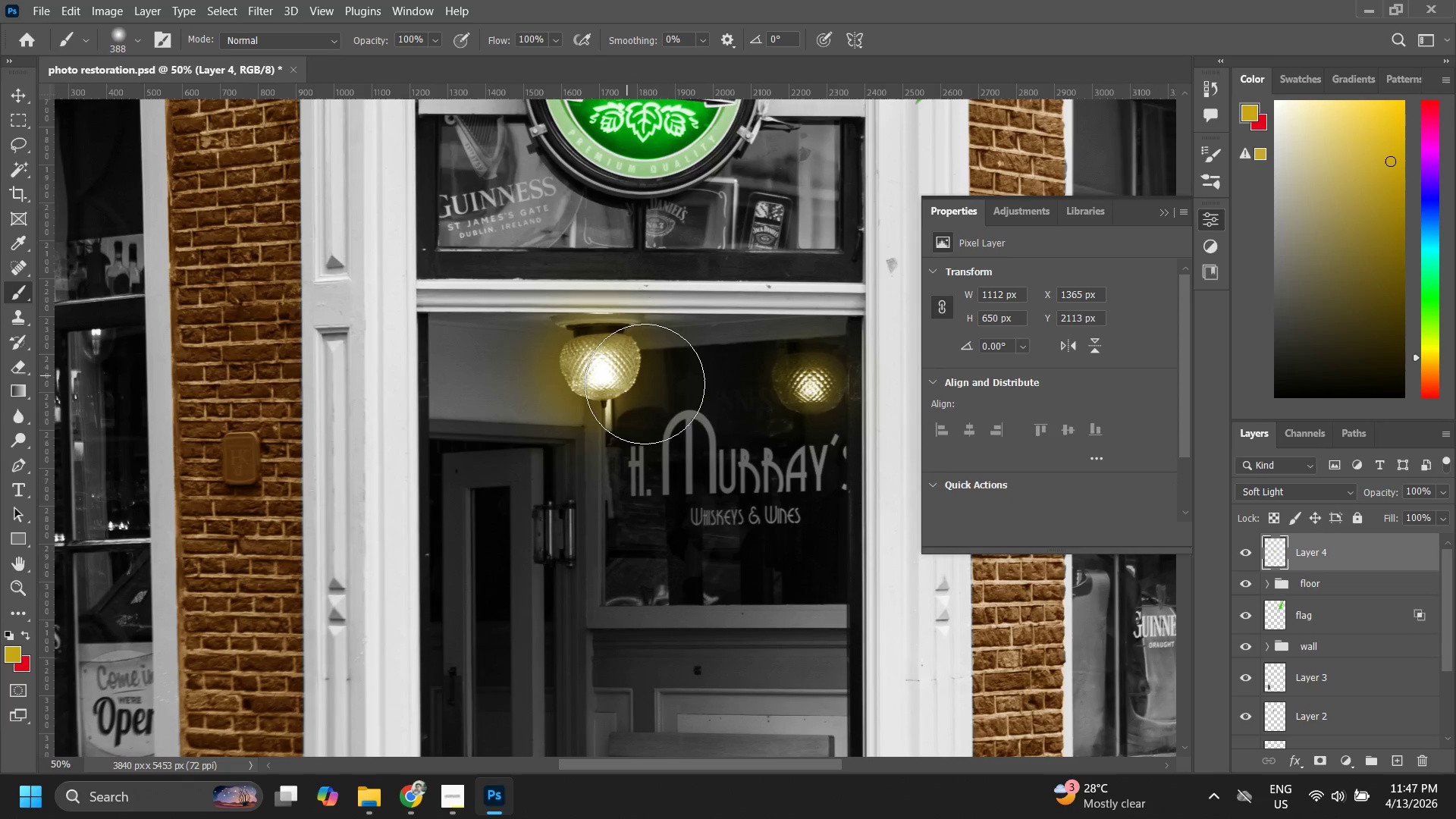 
key(Control+X)
 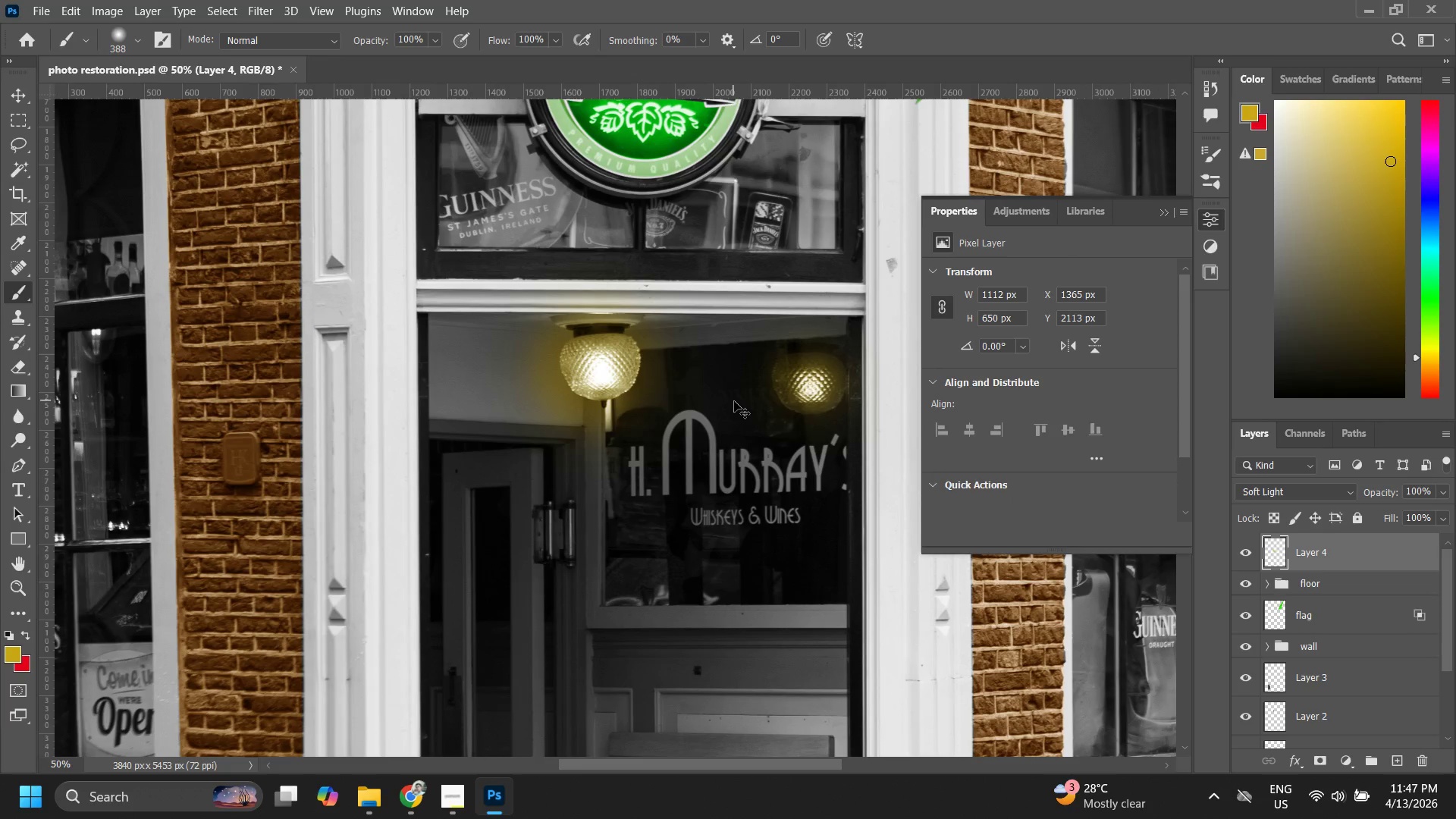 
key(Control+X)
 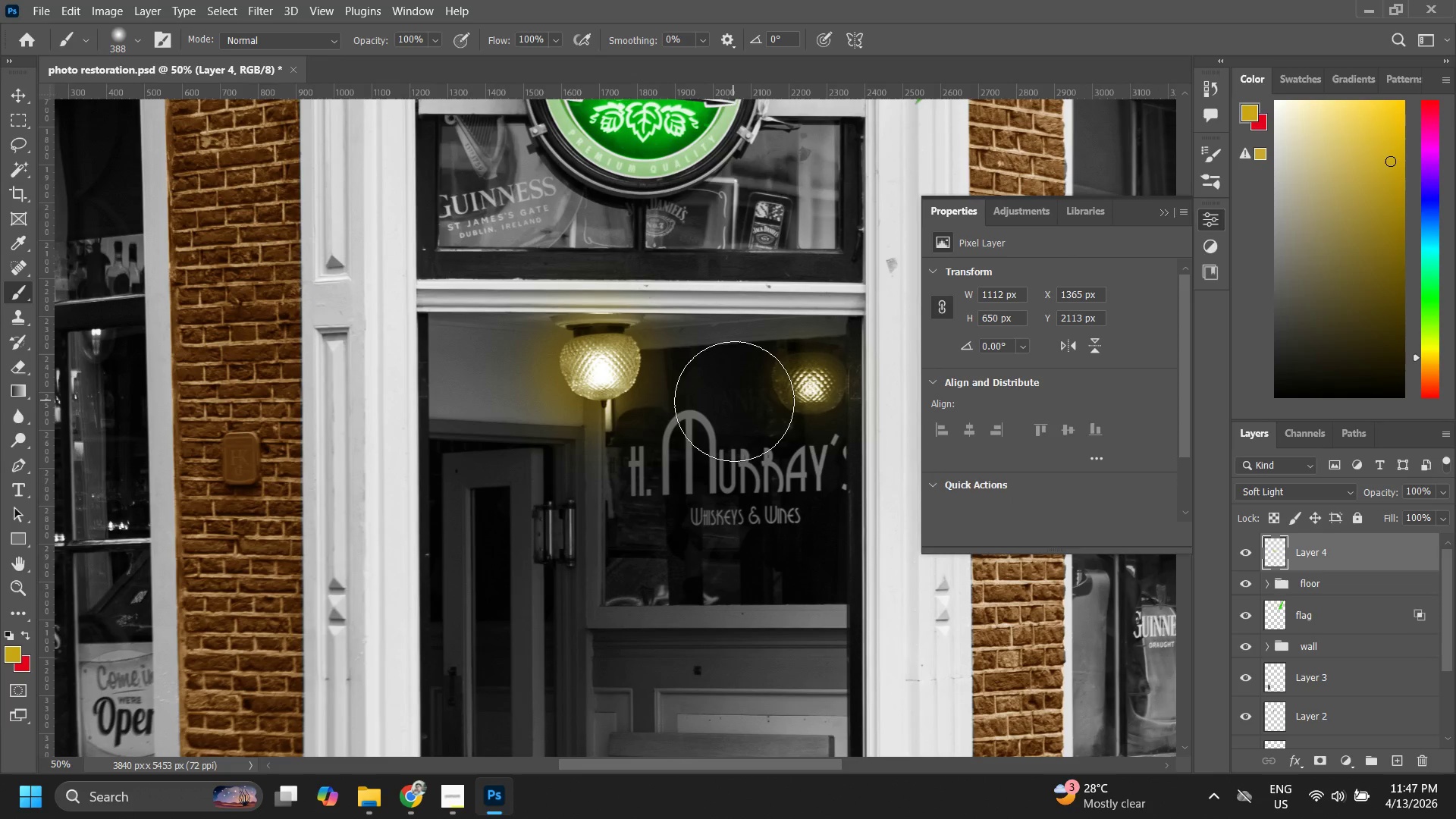 
key(Control+ControlLeft)
 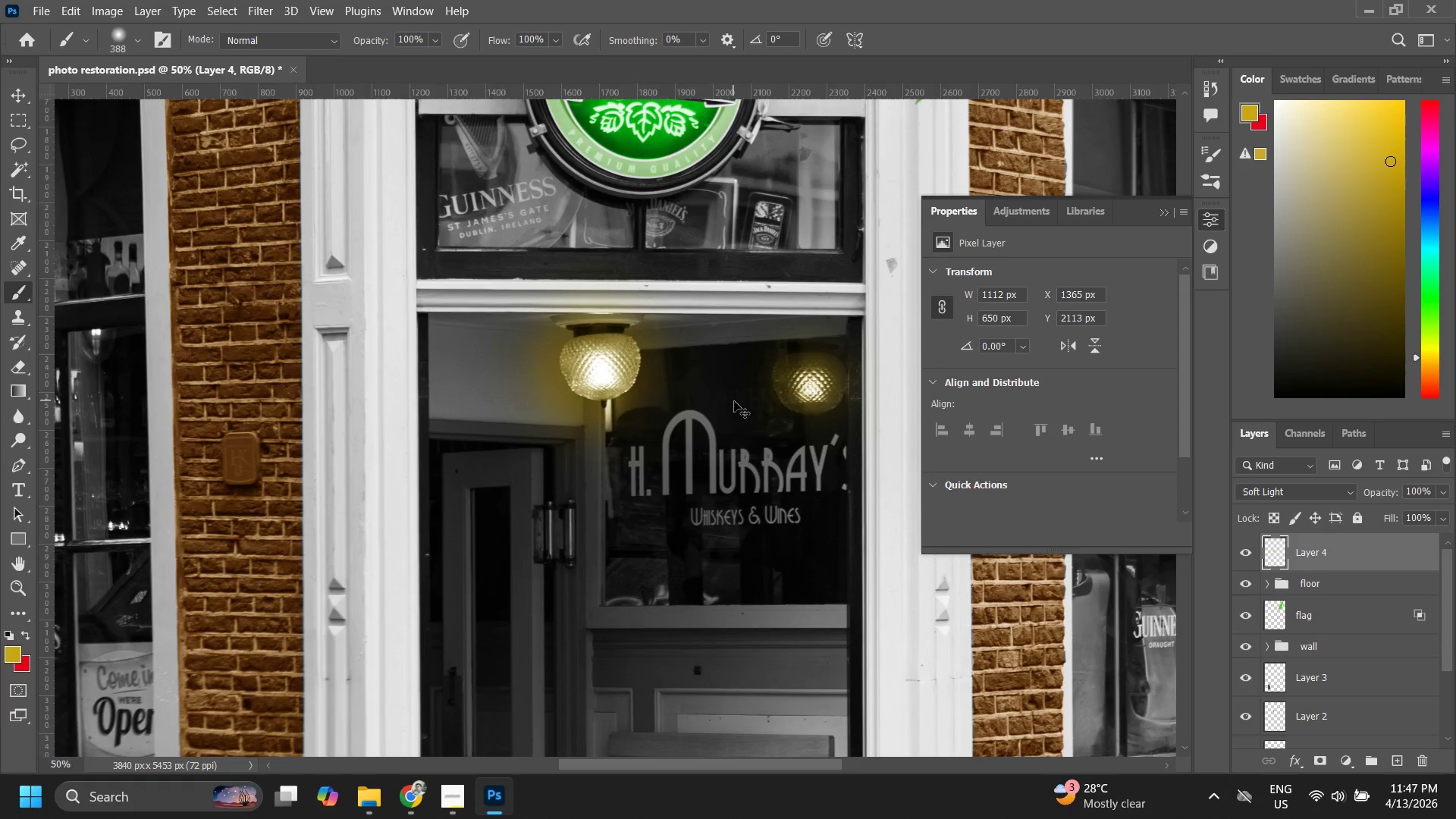 
key(Control+Z)
 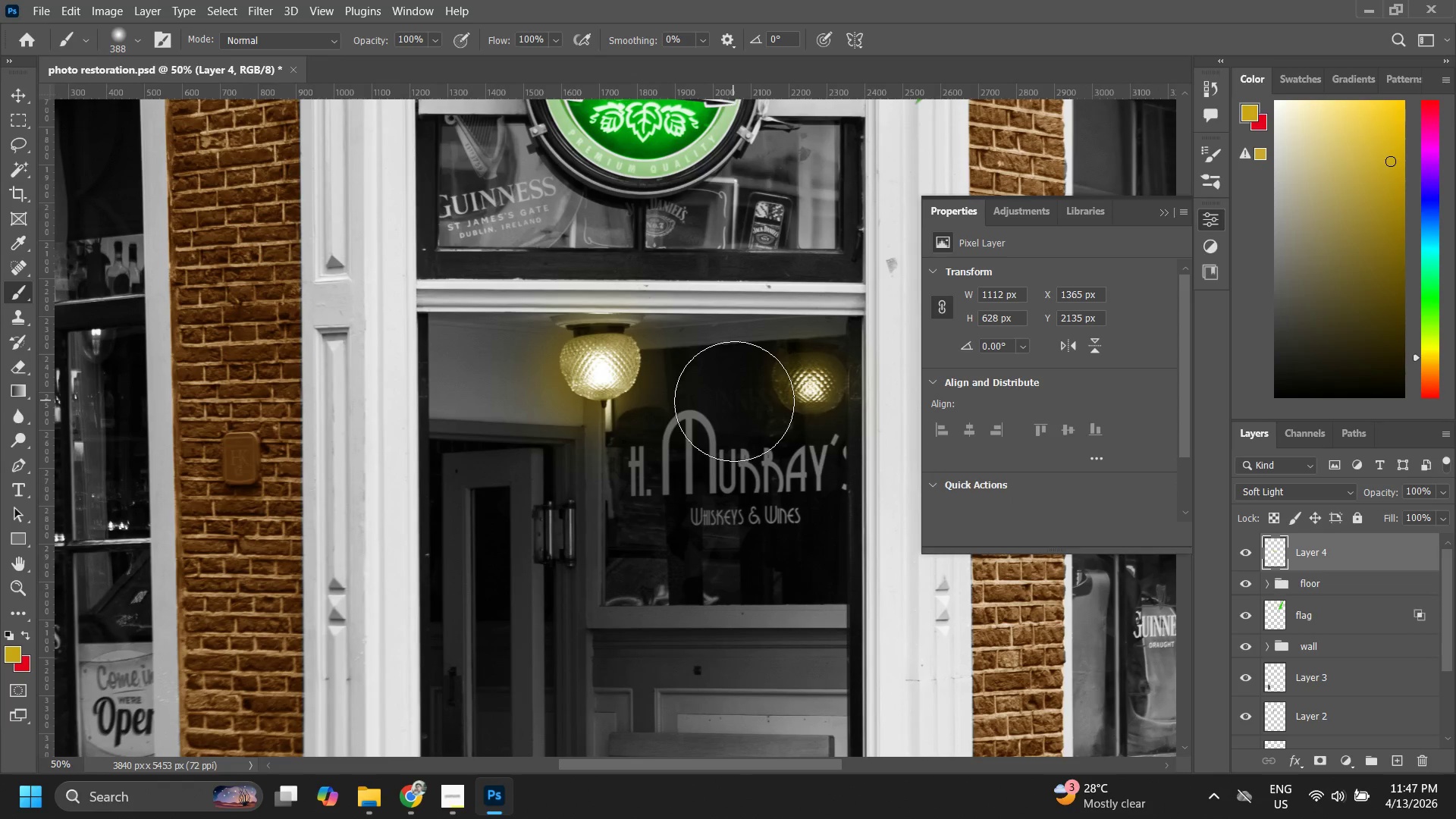 
key(Control+ControlLeft)
 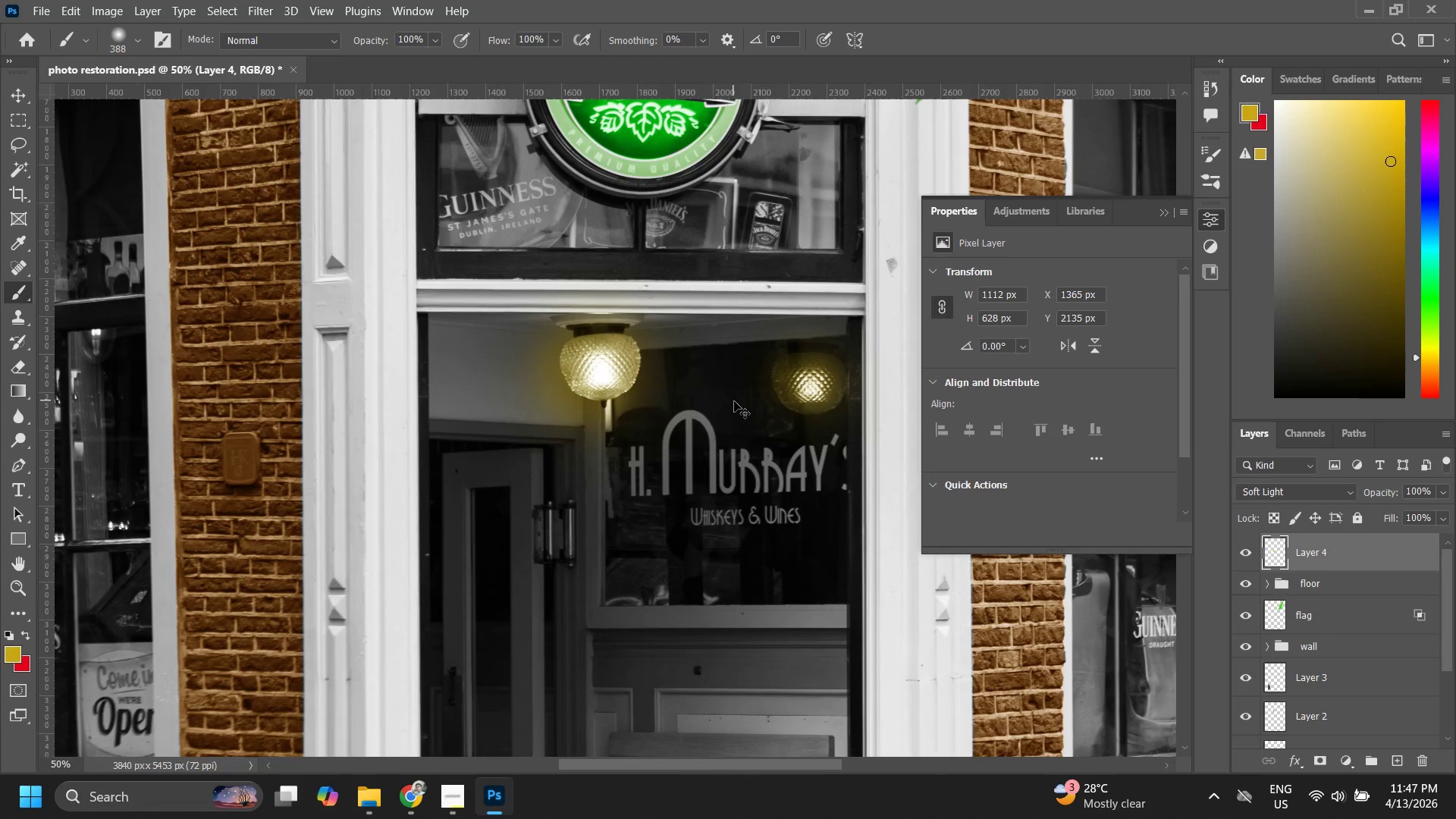 
key(Control+Z)
 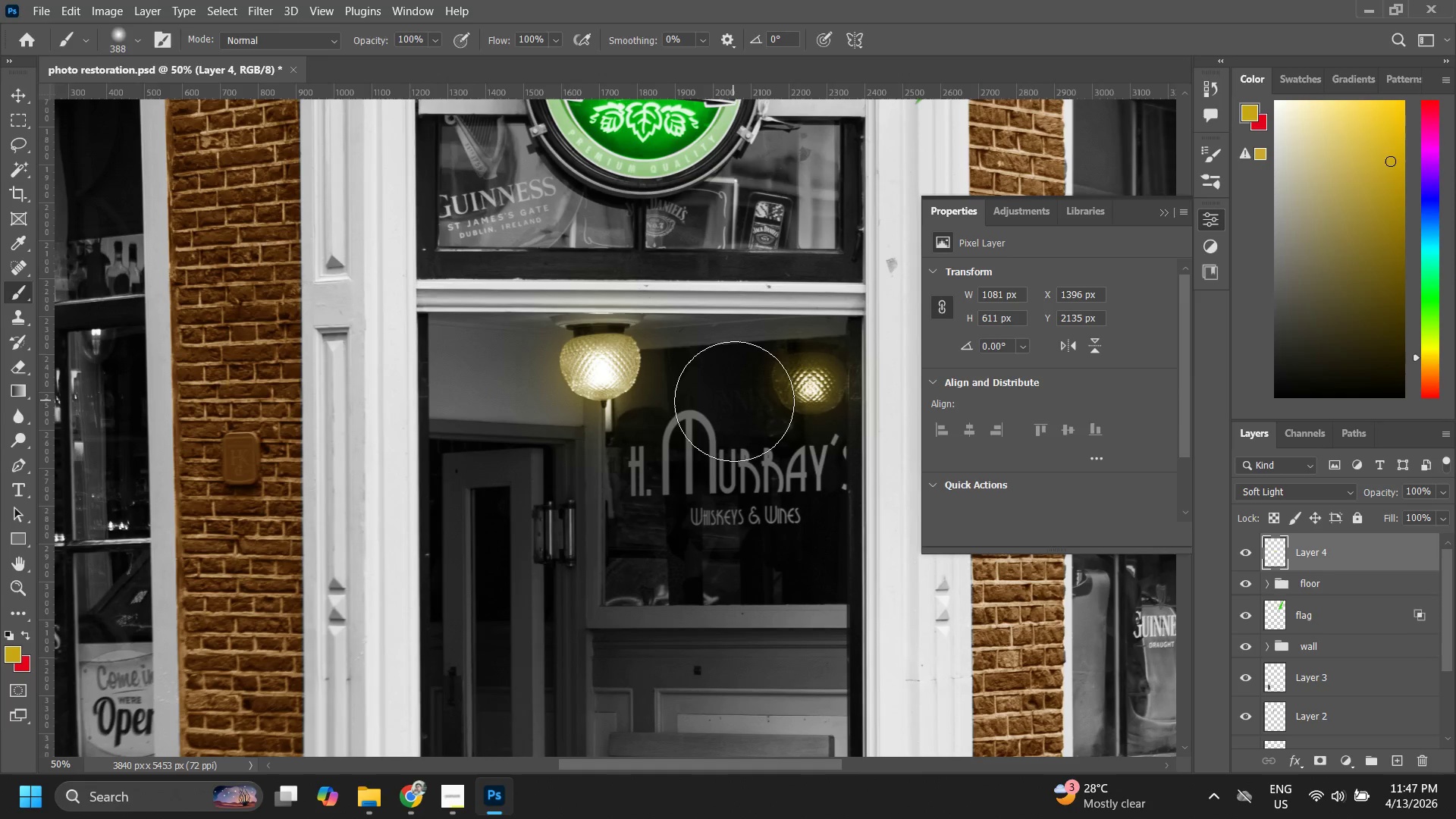 
type(zz)
 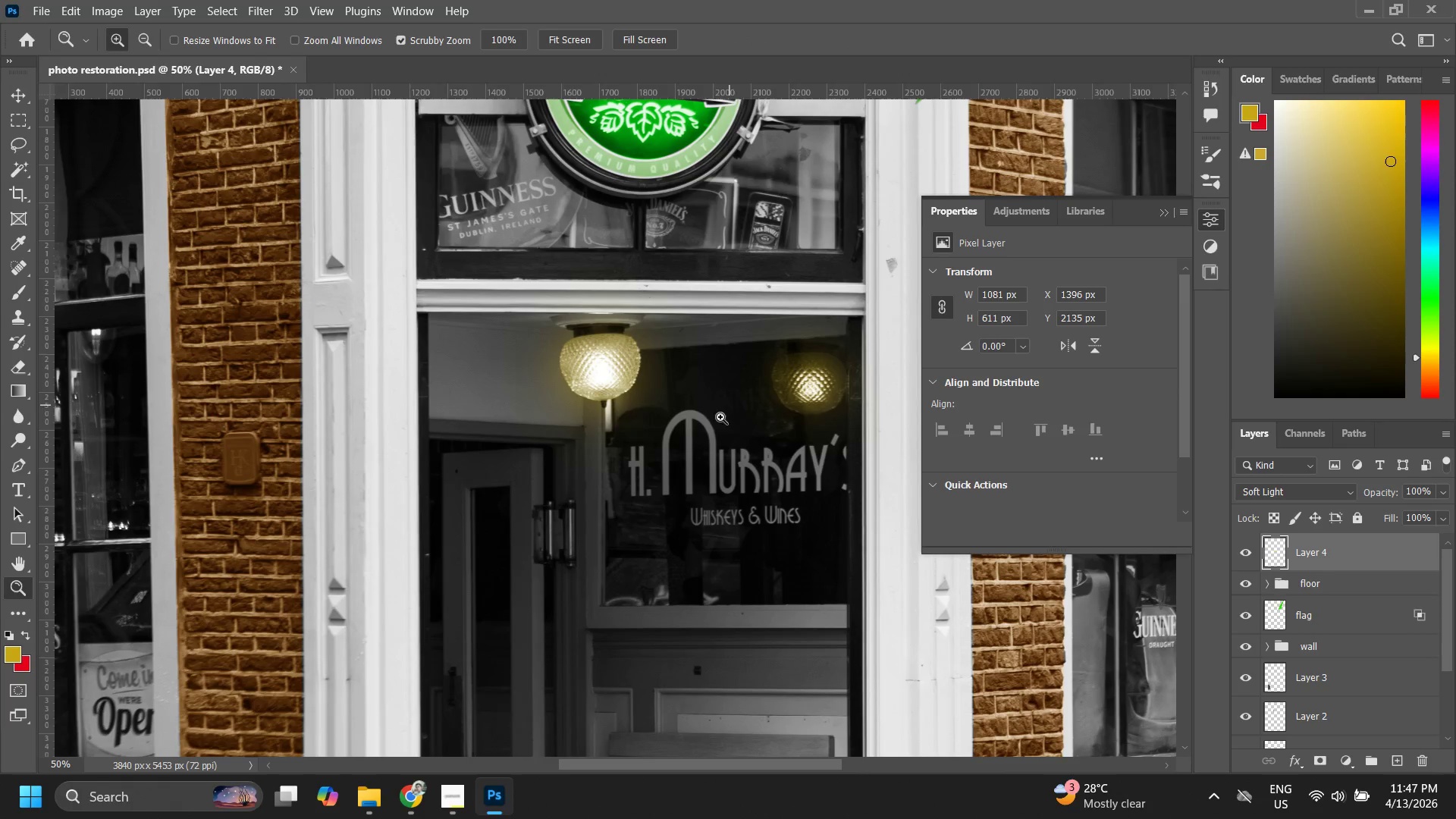 
left_click_drag(start_coordinate=[726, 409], to_coordinate=[714, 504])
 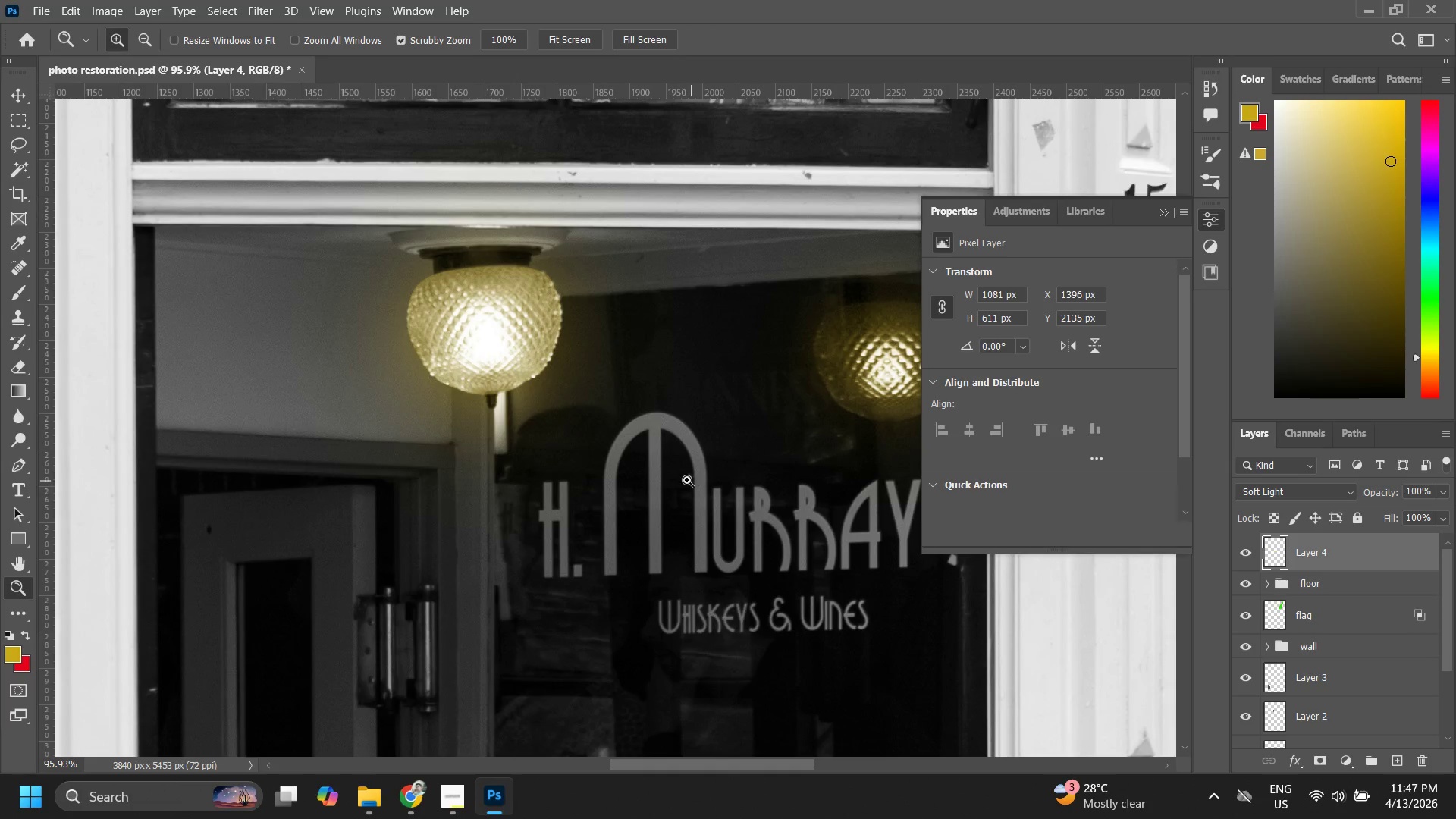 
left_click_drag(start_coordinate=[573, 381], to_coordinate=[583, 376])
 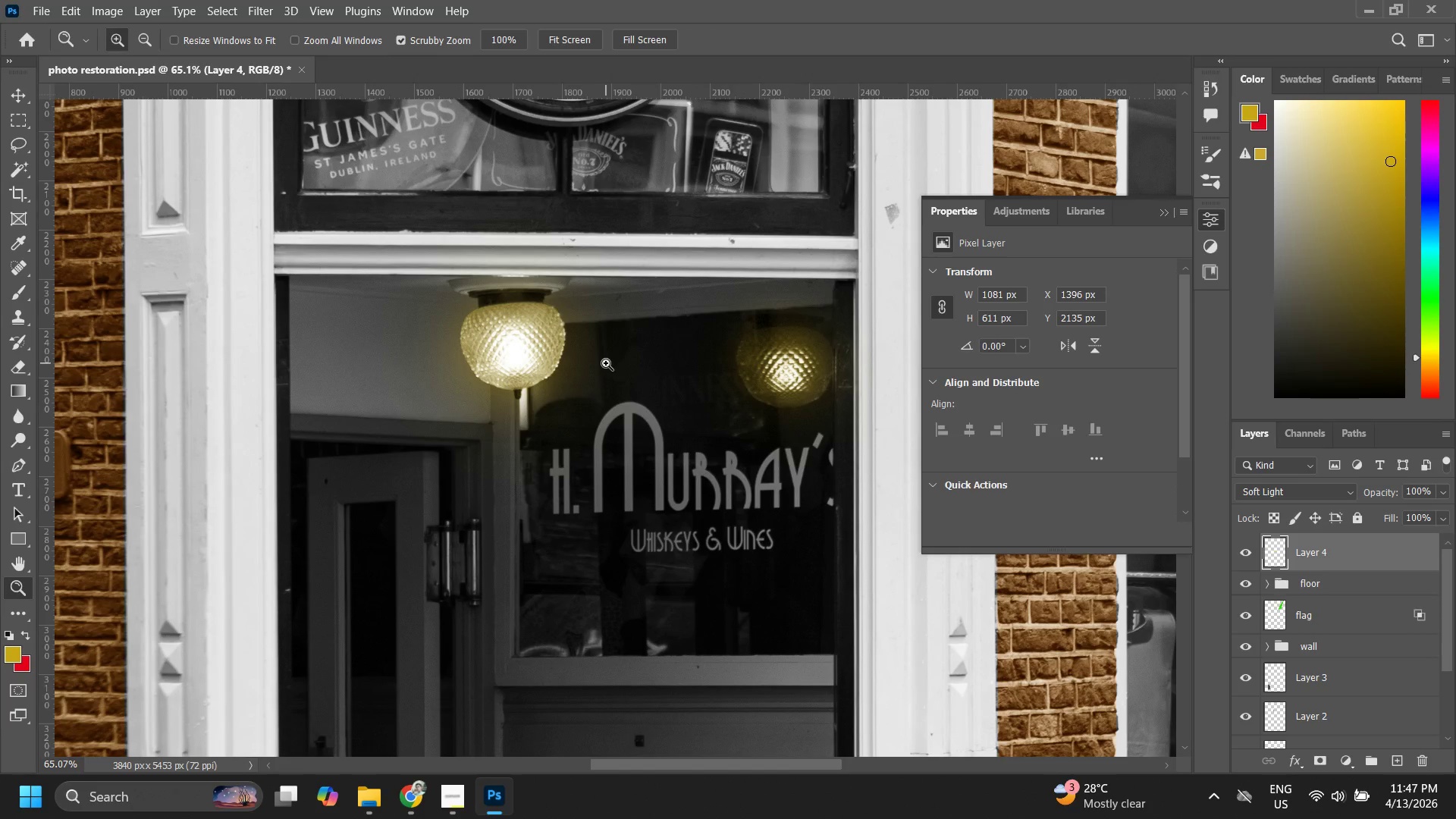 
wait(5.7)
 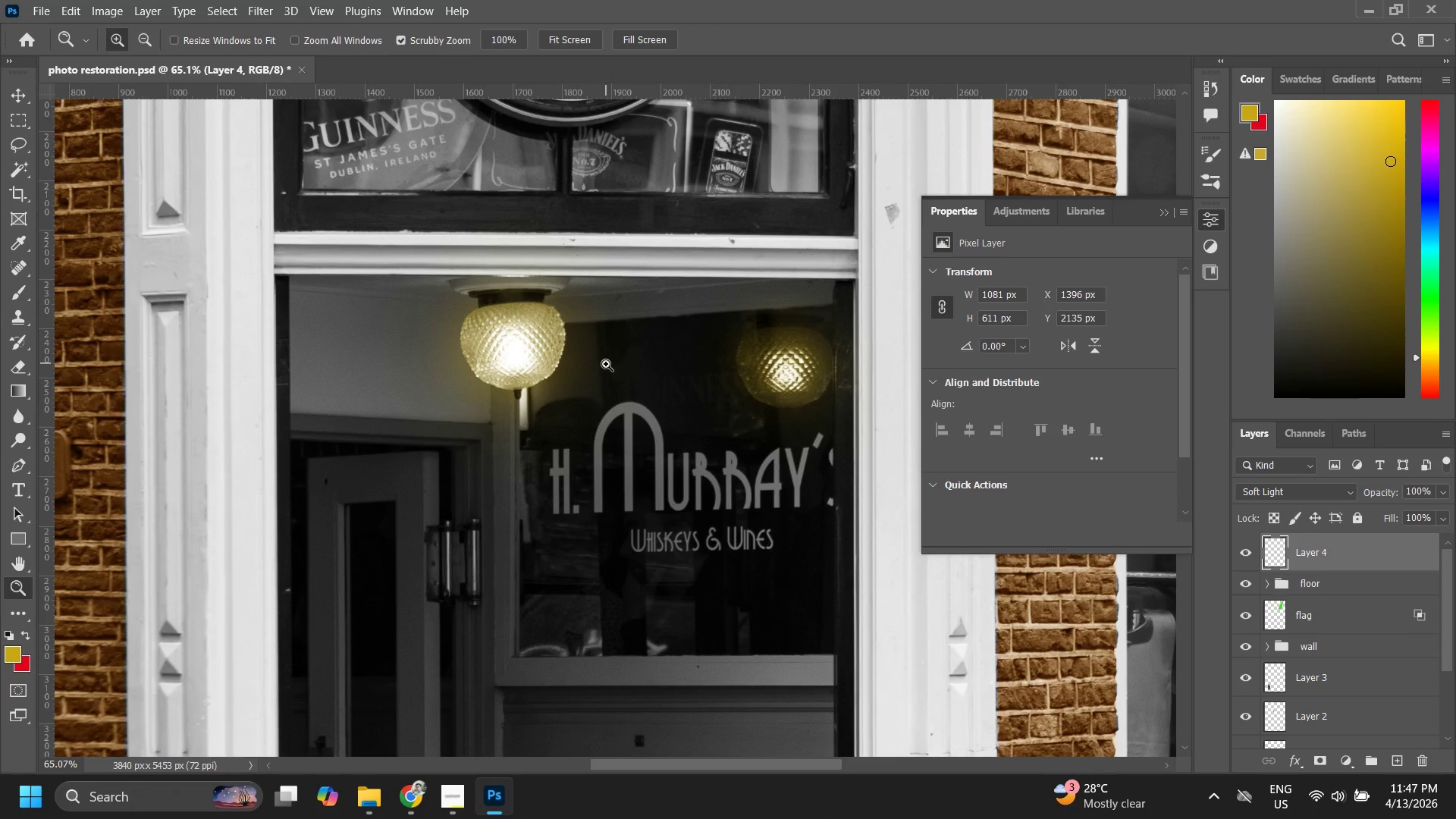 
type(zz)
 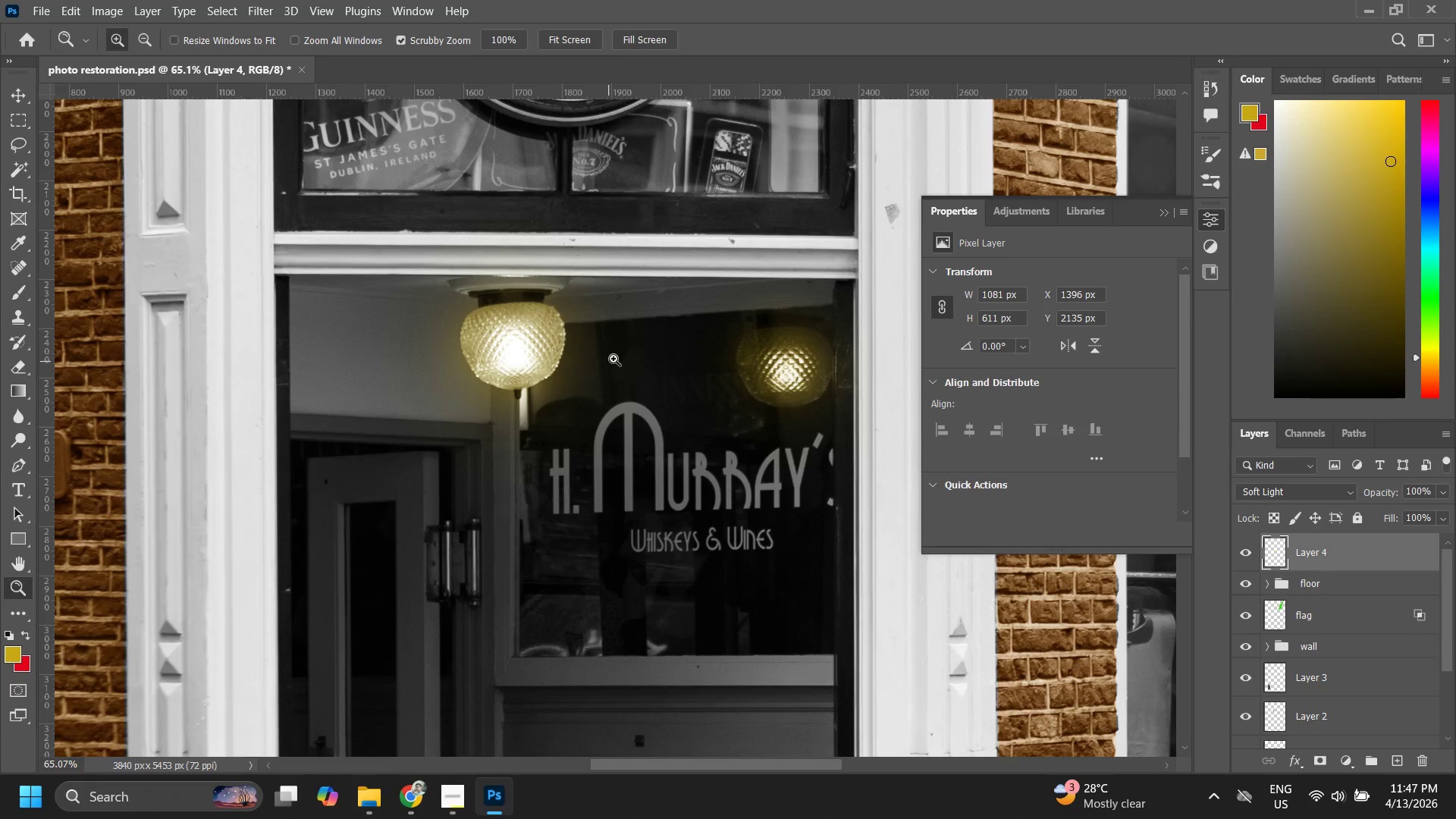 
left_click_drag(start_coordinate=[606, 363], to_coordinate=[627, 318])
 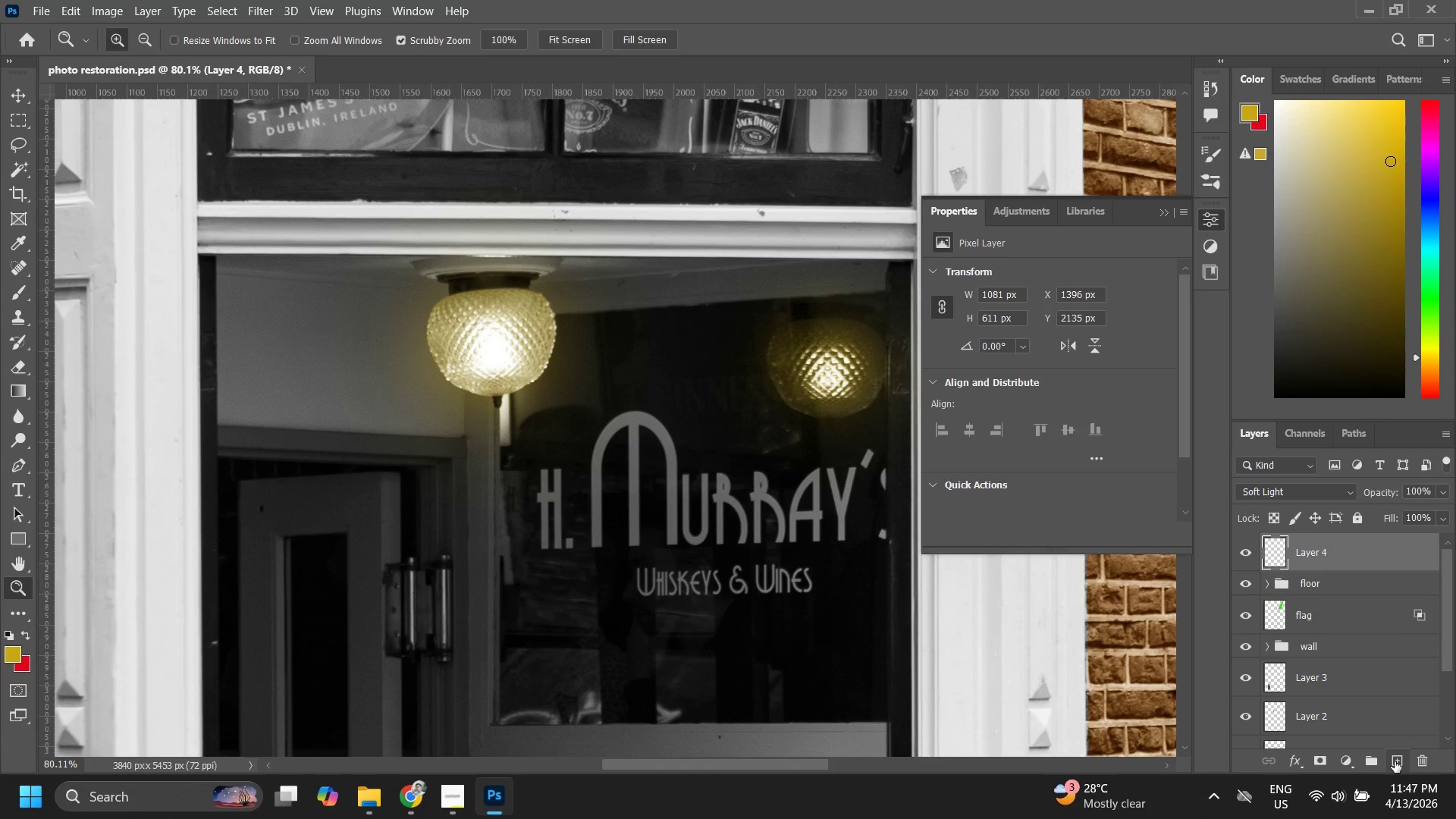 
left_click([1395, 761])
 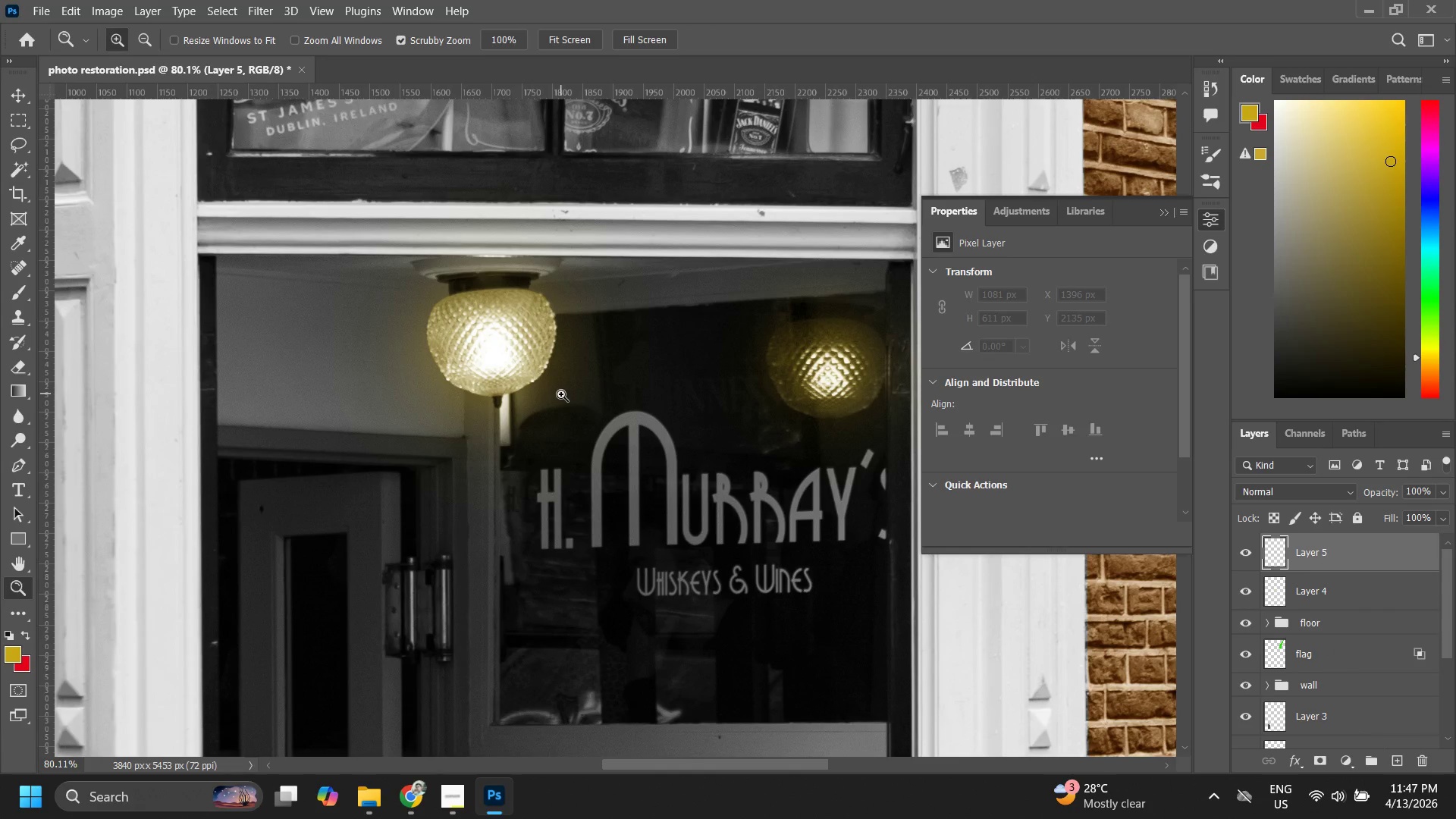 
key(B)
 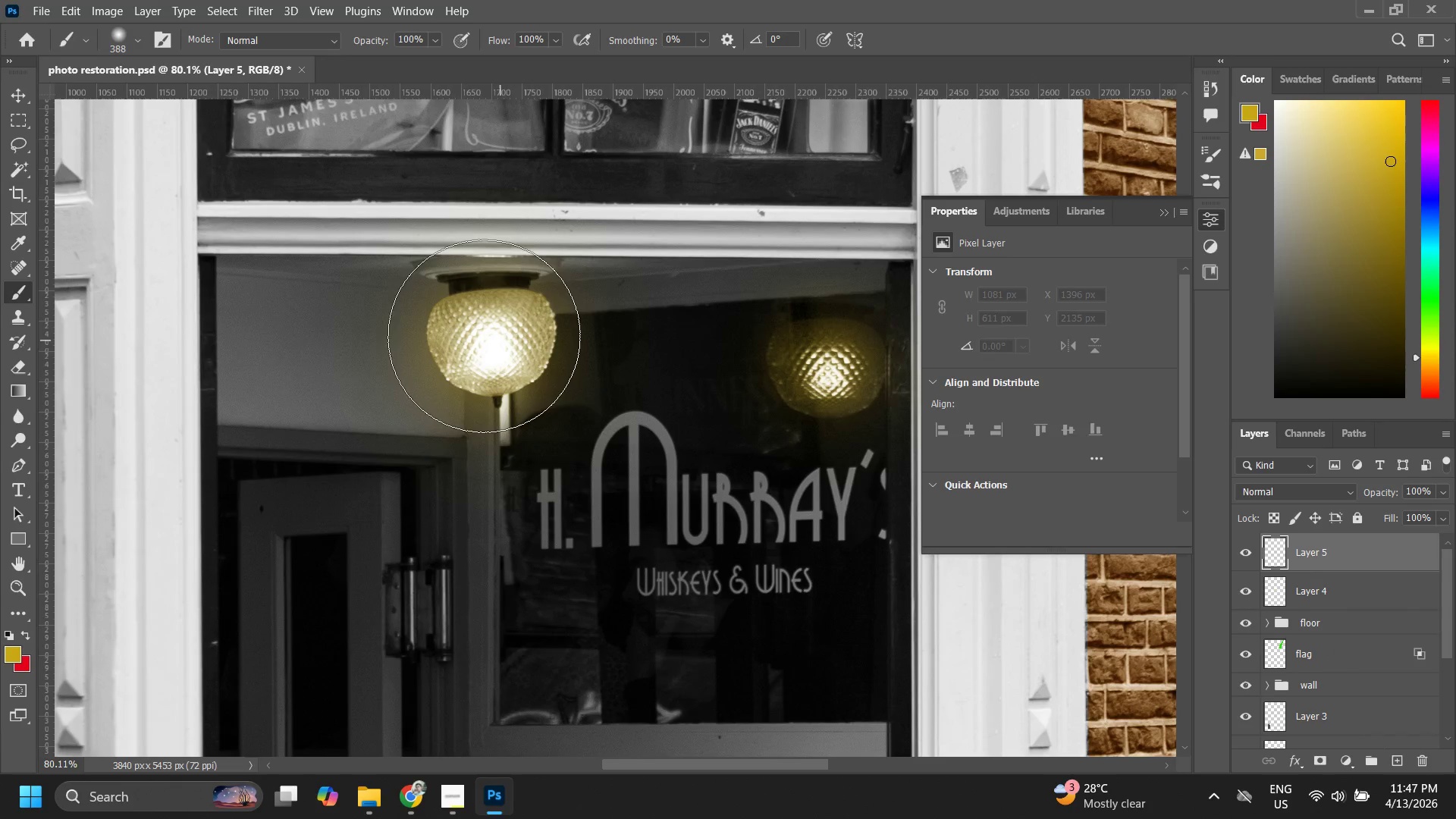 
left_click([482, 335])
 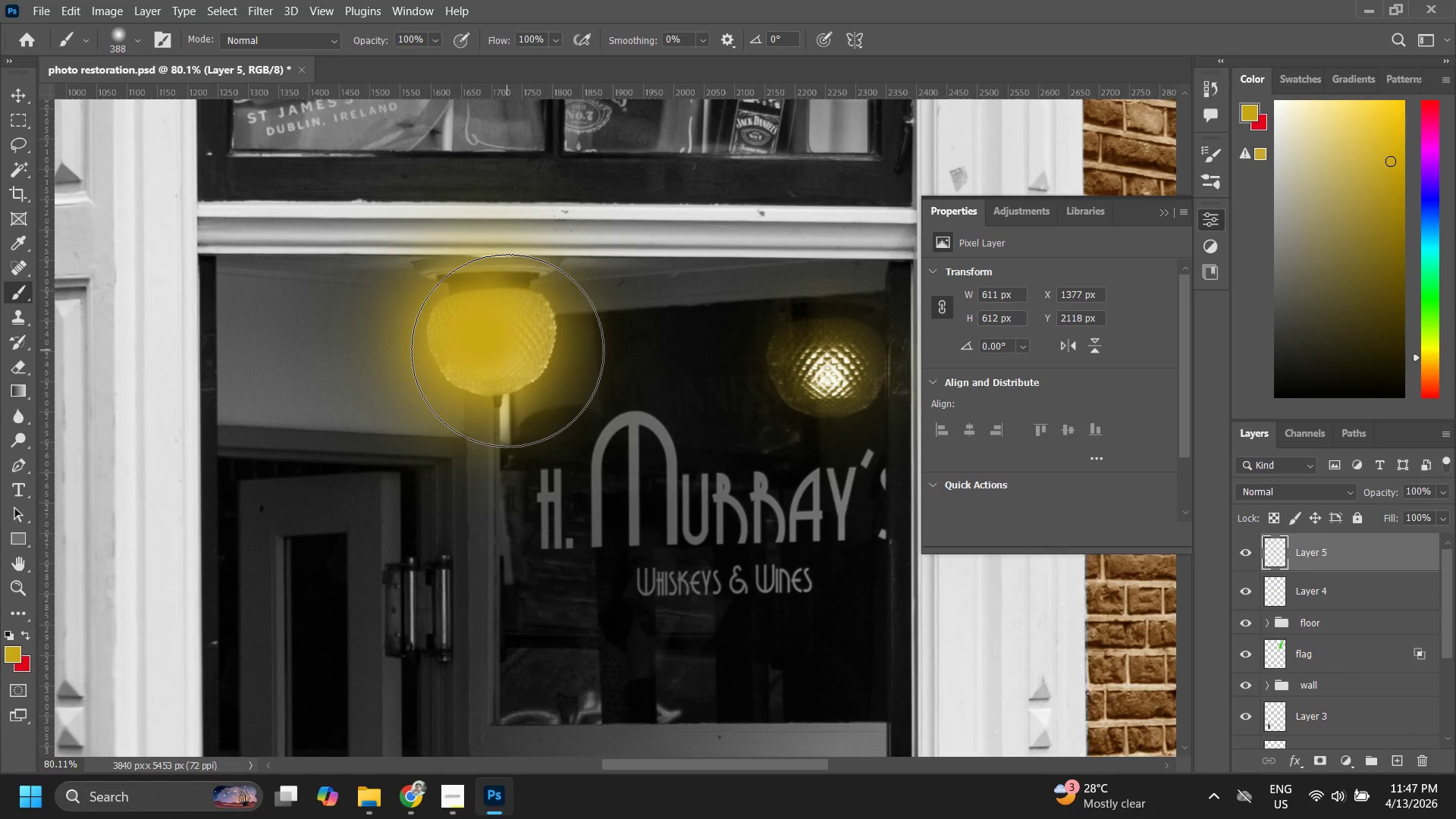 
key(Control+Z)
 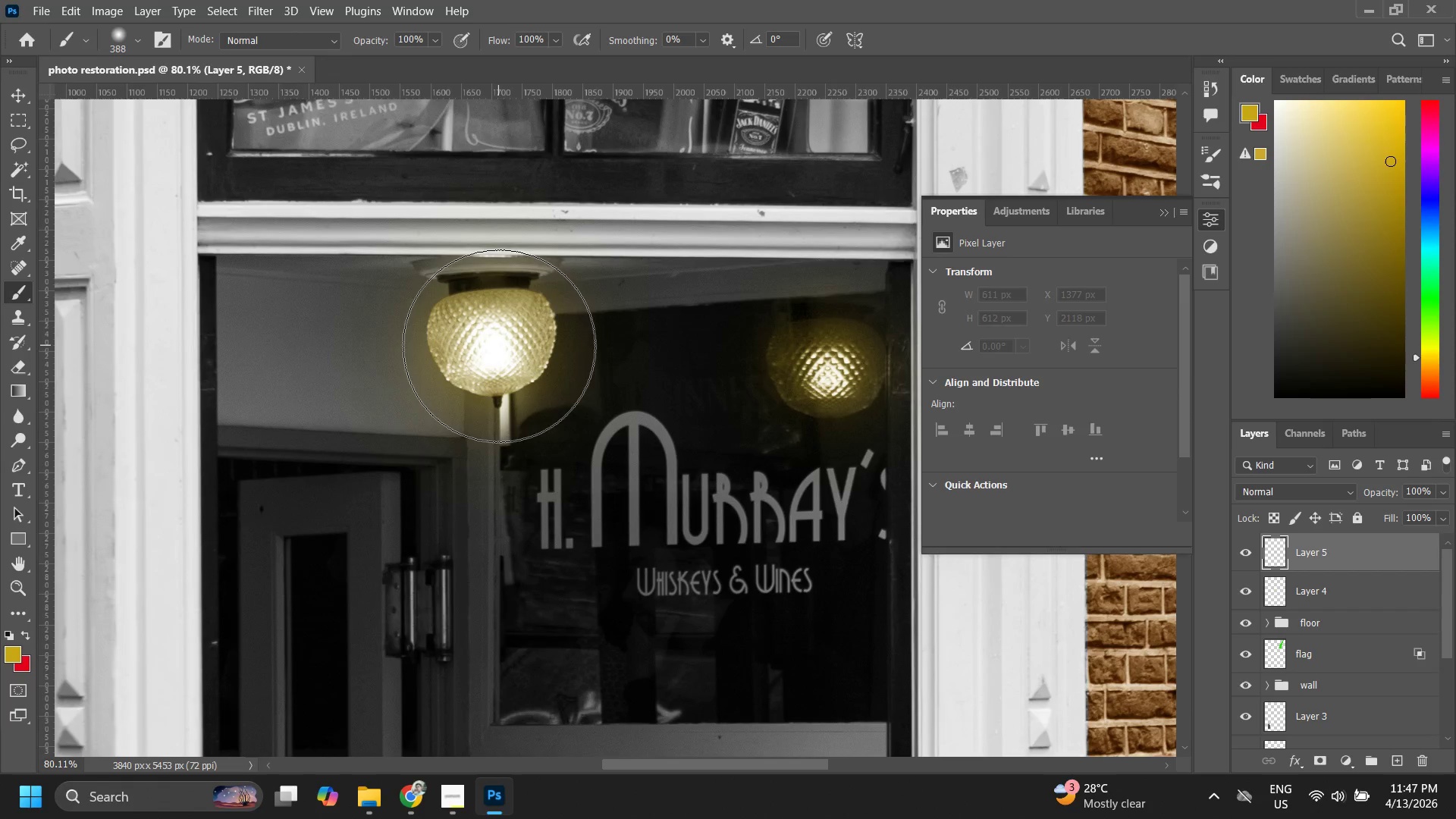 
left_click([489, 337])
 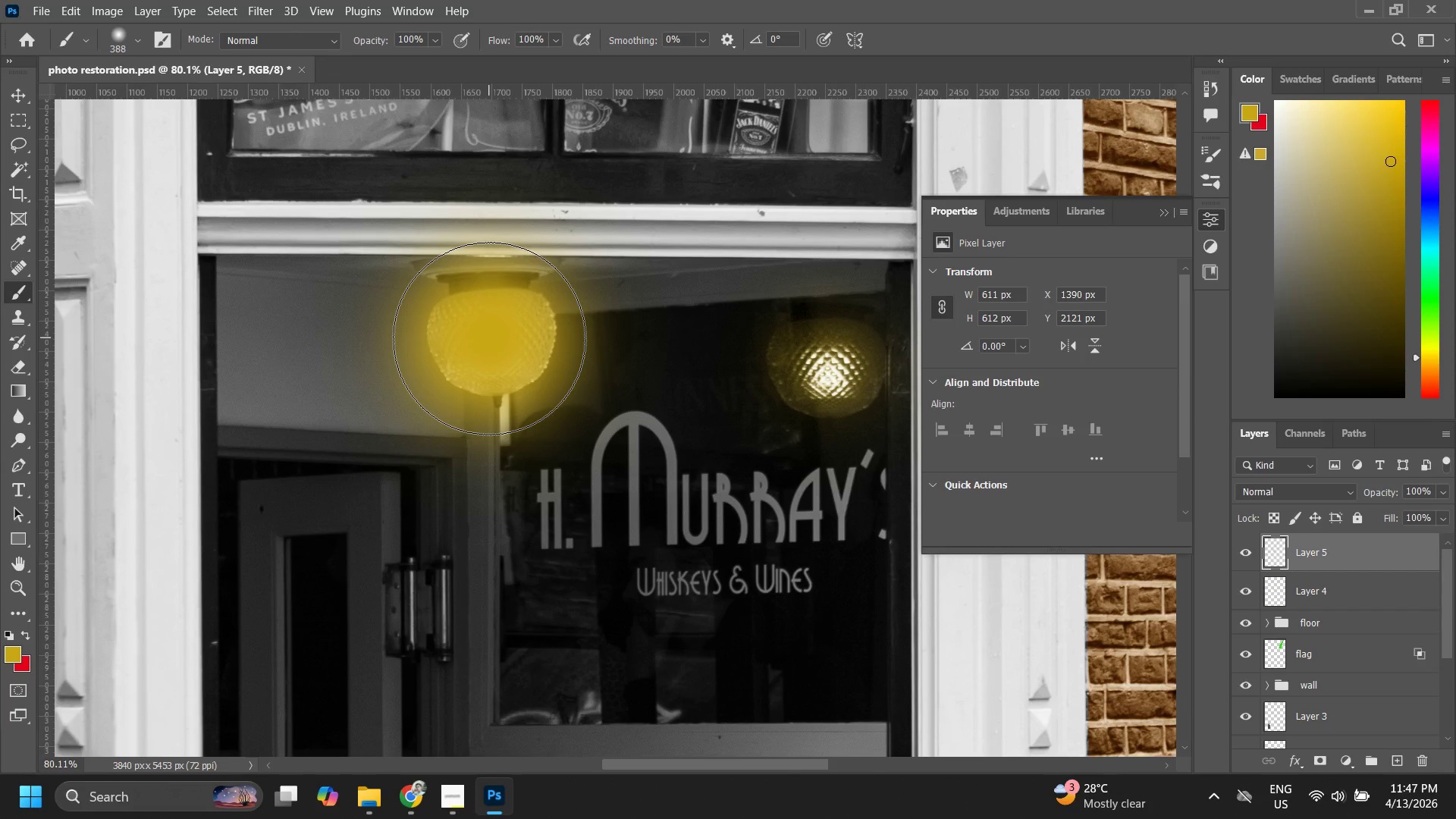 
key(Control+ControlLeft)
 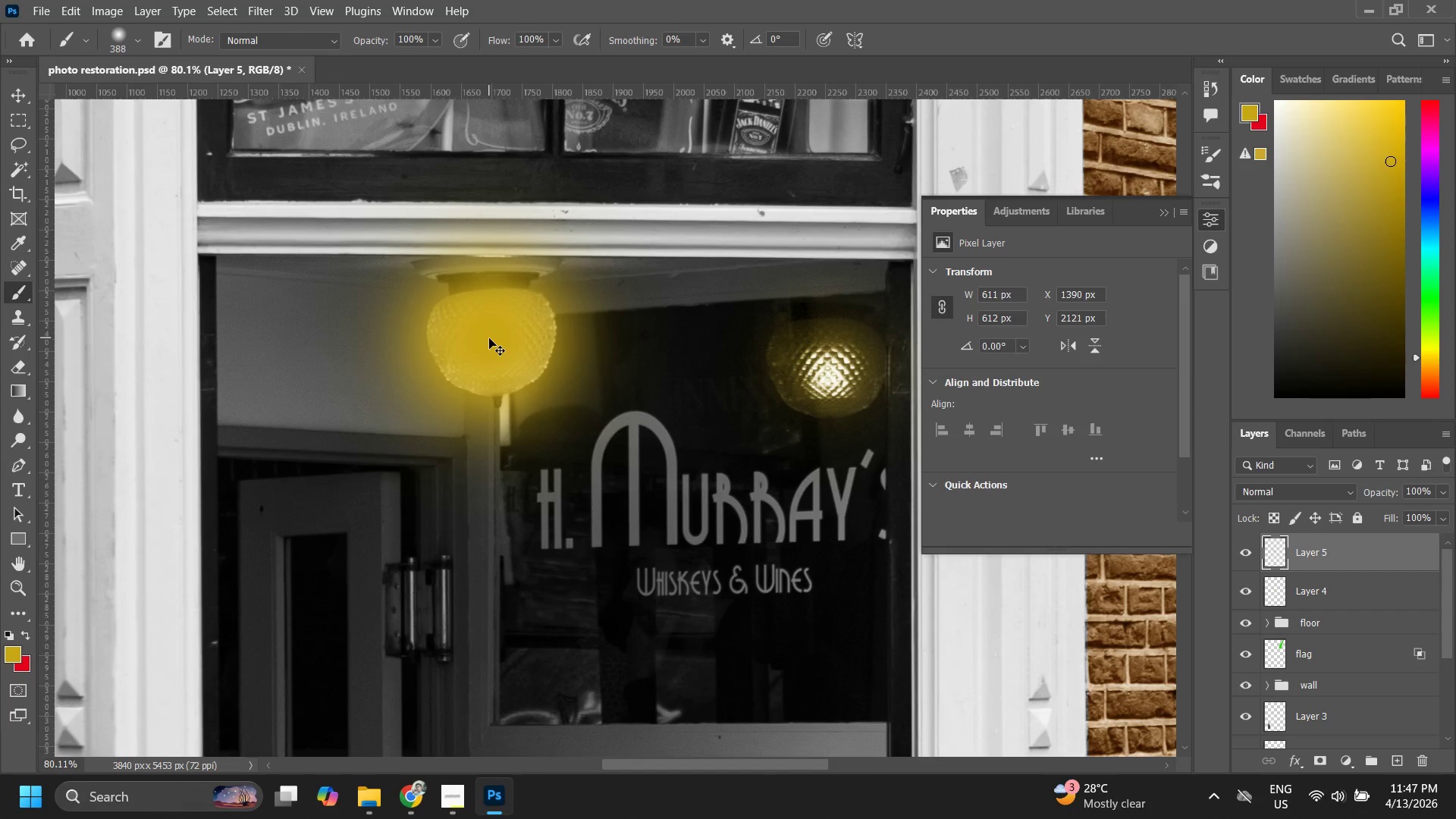 
key(Control+Z)
 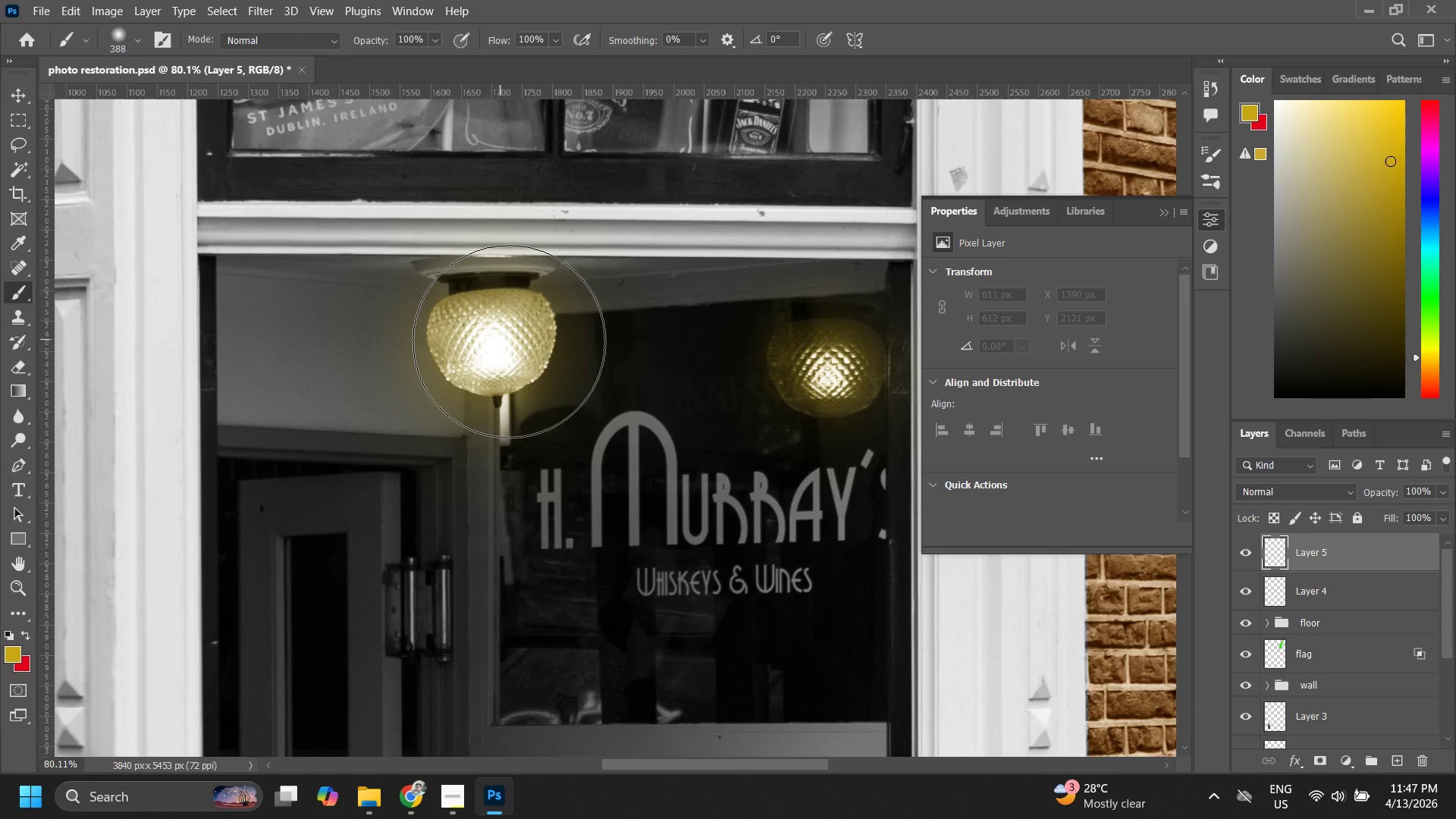 
type(zb)
 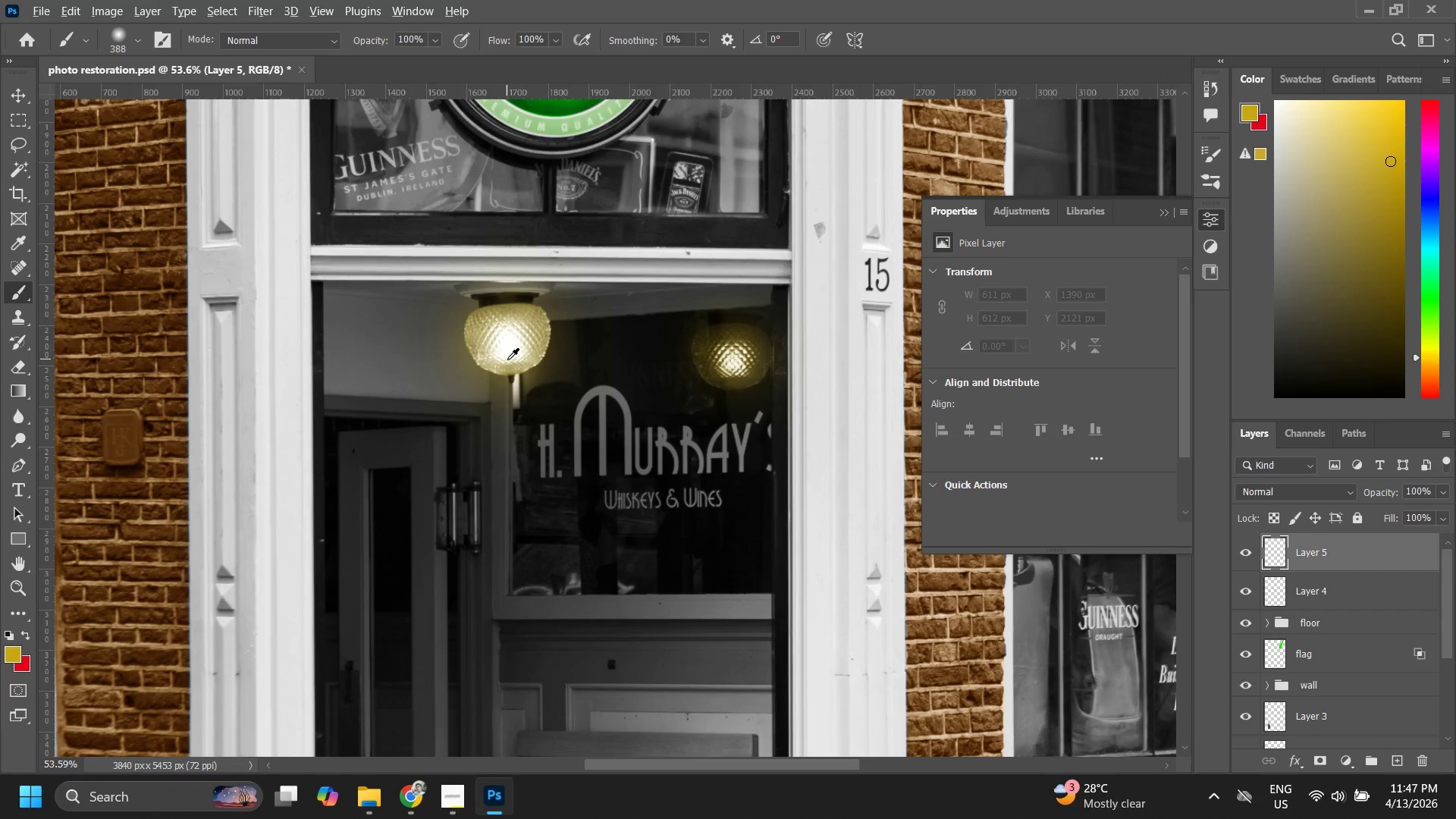 
left_click_drag(start_coordinate=[540, 334], to_coordinate=[483, 373])
 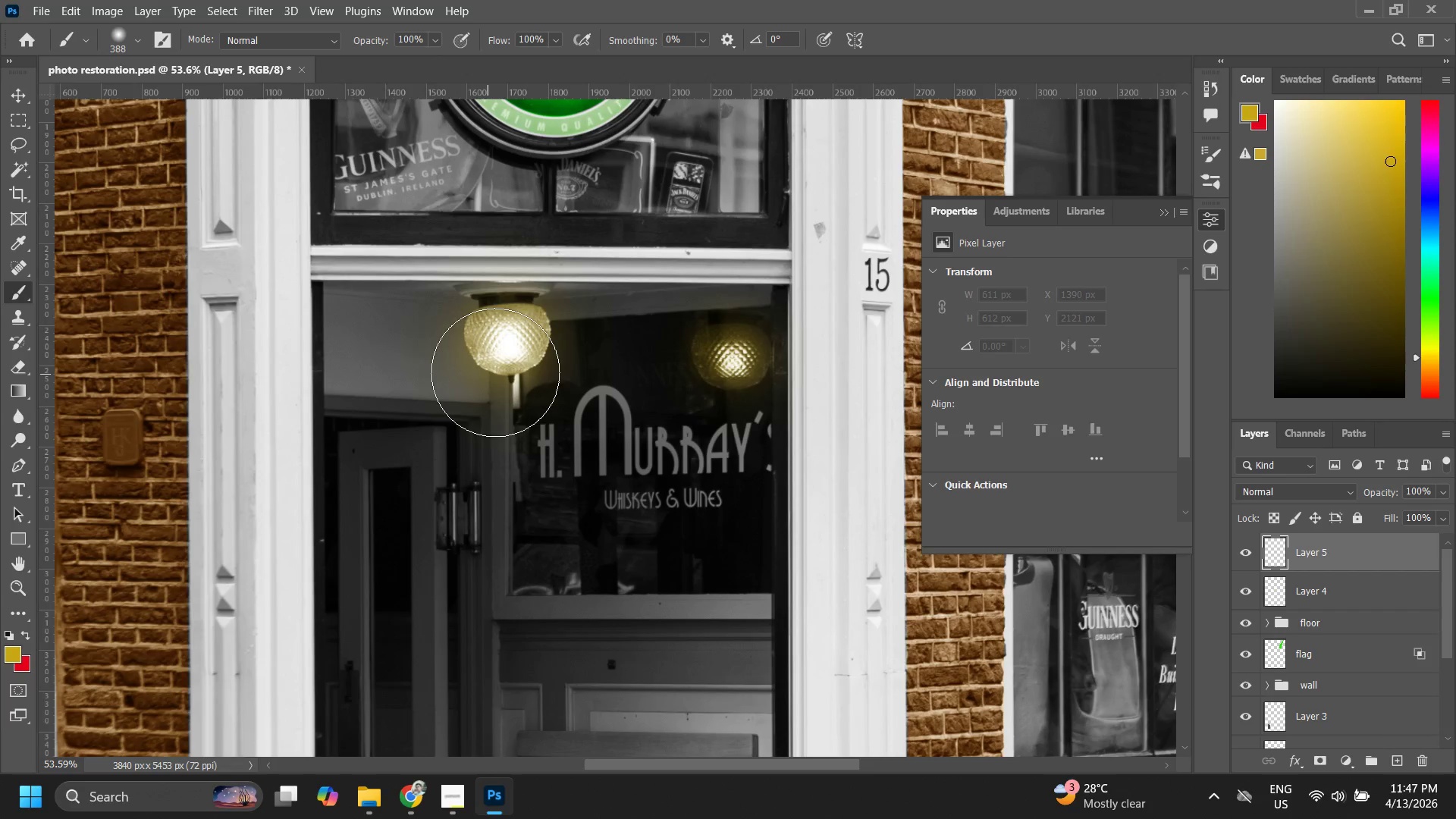 
key(Alt+AltLeft)
 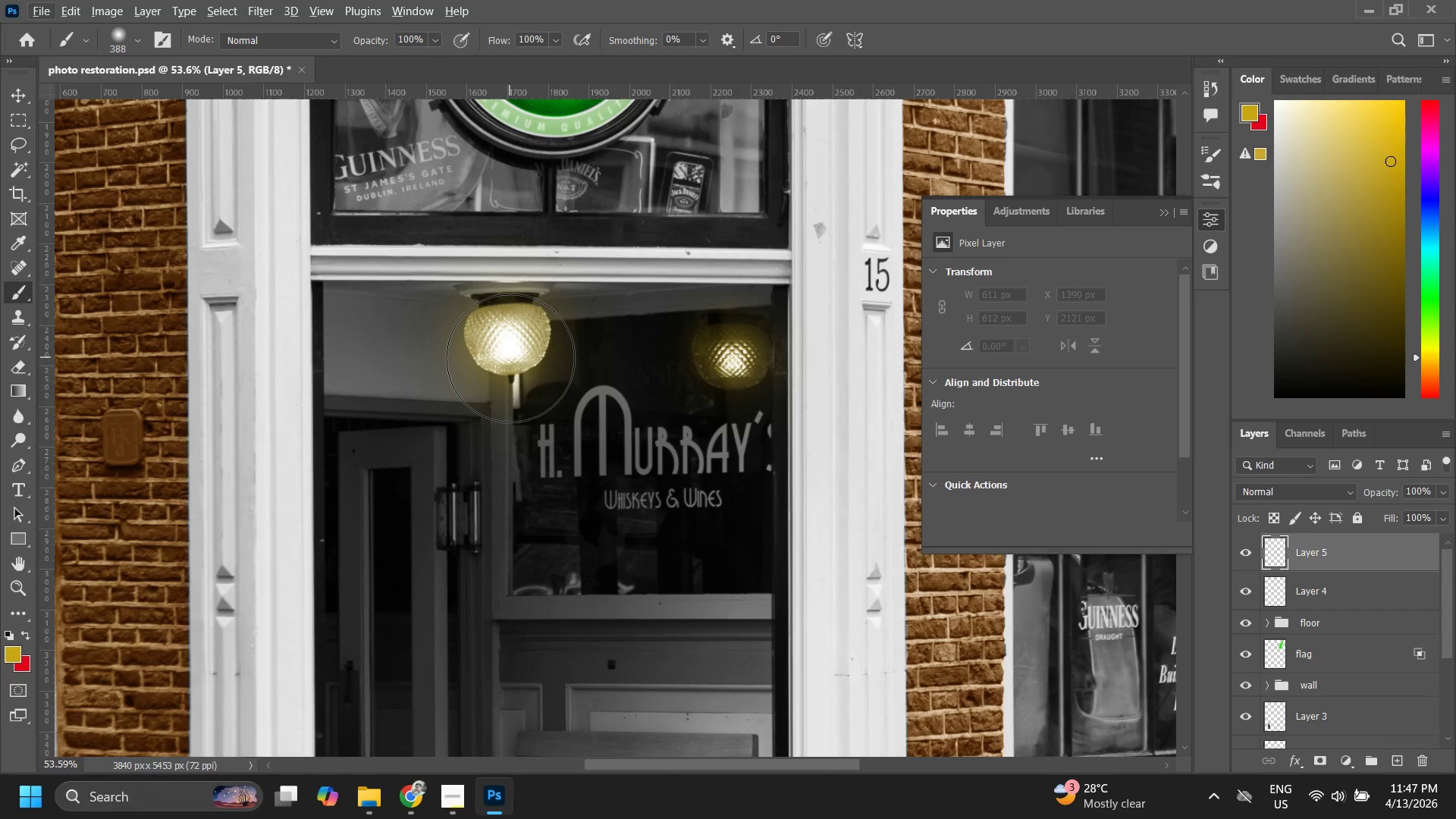 
hold_key(key=AltLeft, duration=0.72)
 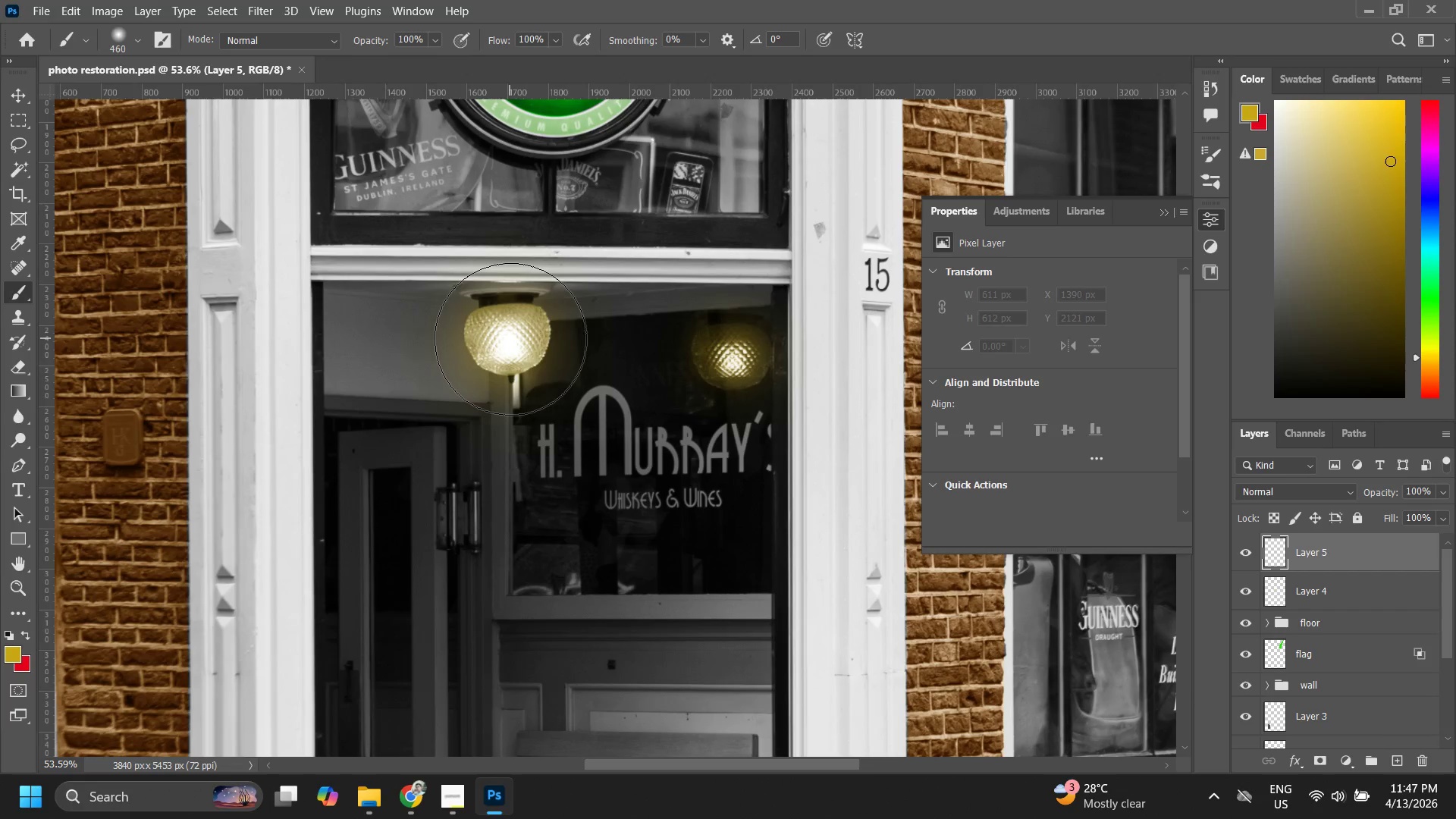 
left_click([510, 337])
 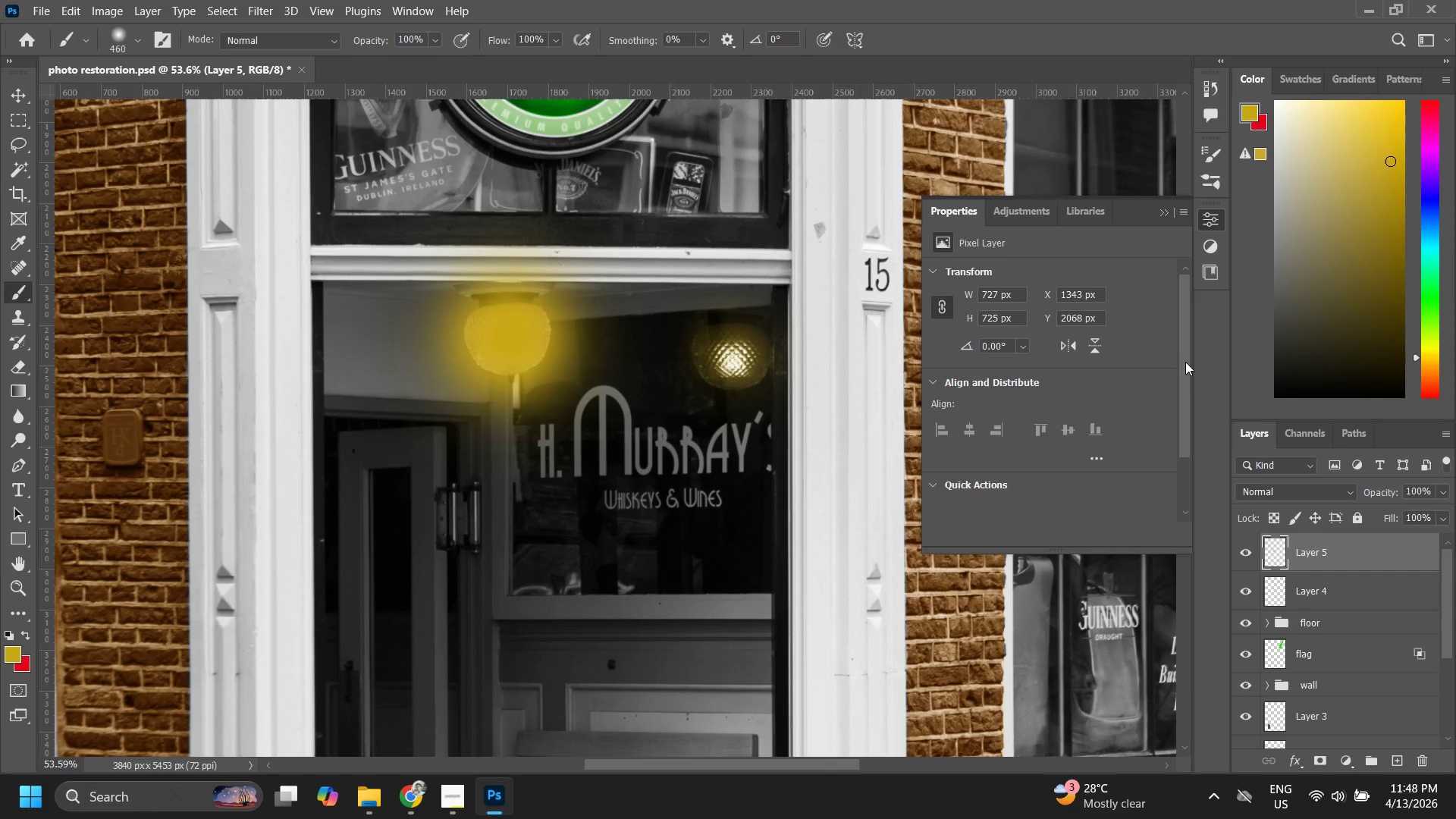 
left_click([1301, 495])
 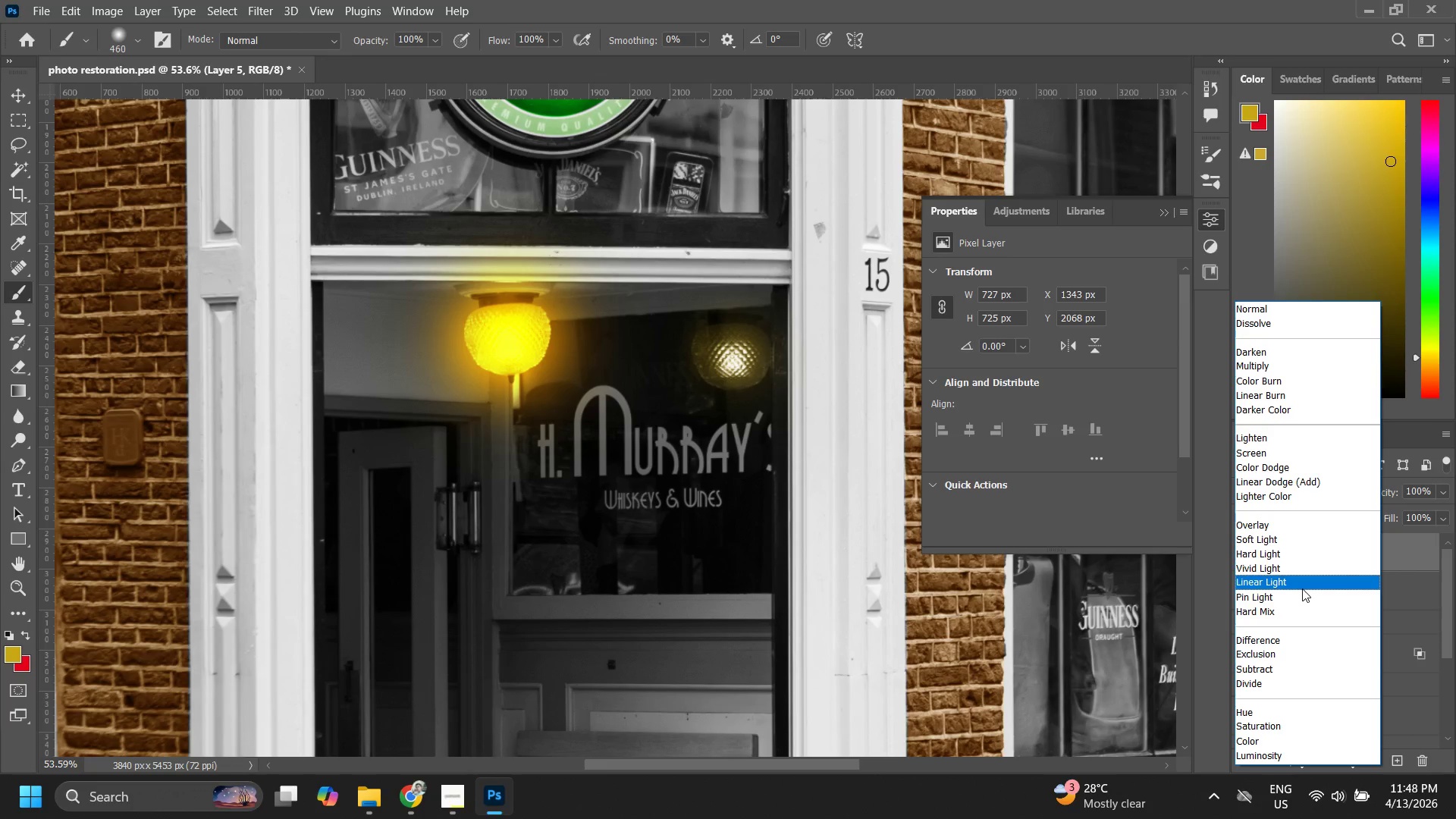 
wait(8.53)
 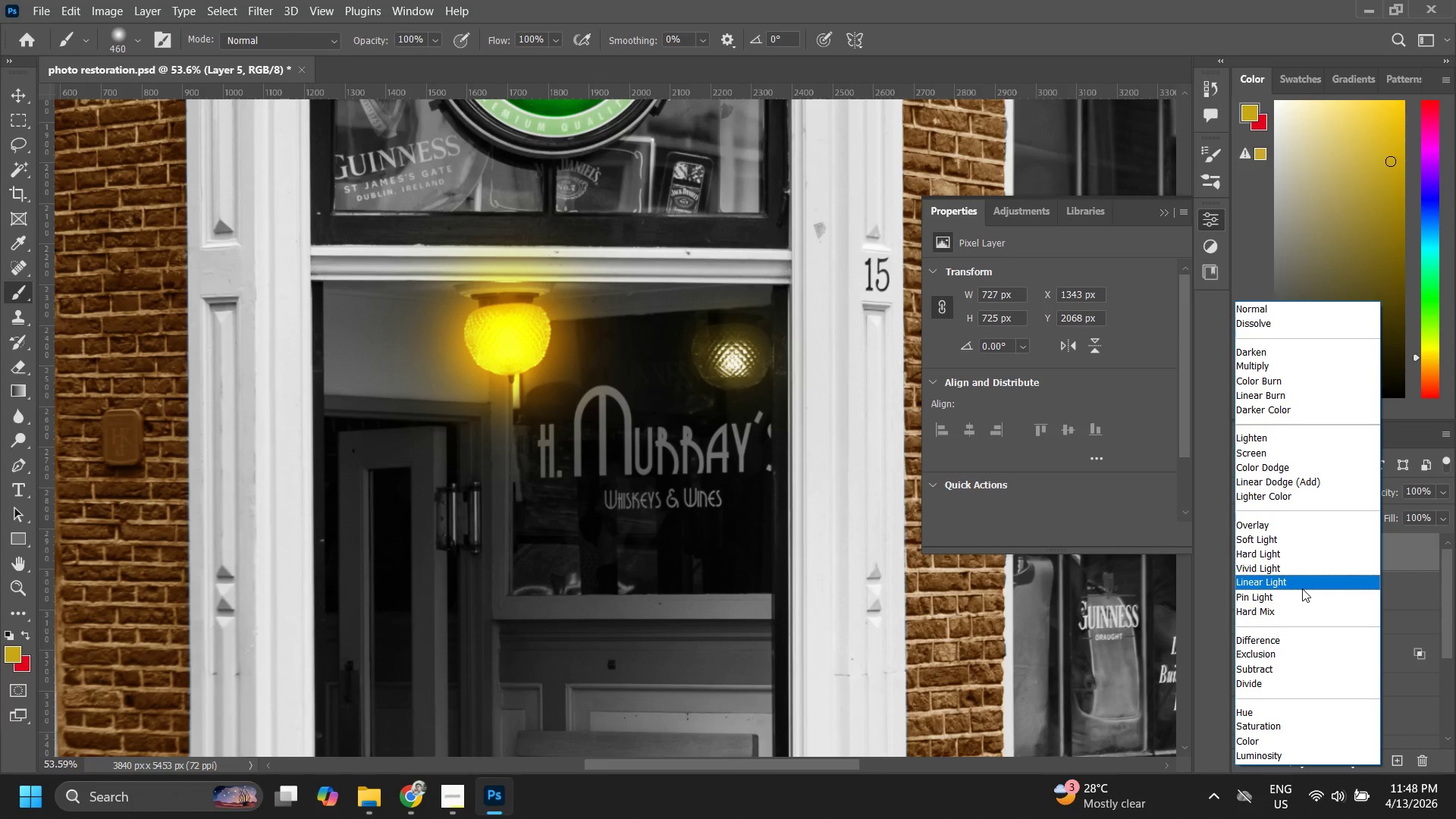 
left_click([728, 362])
 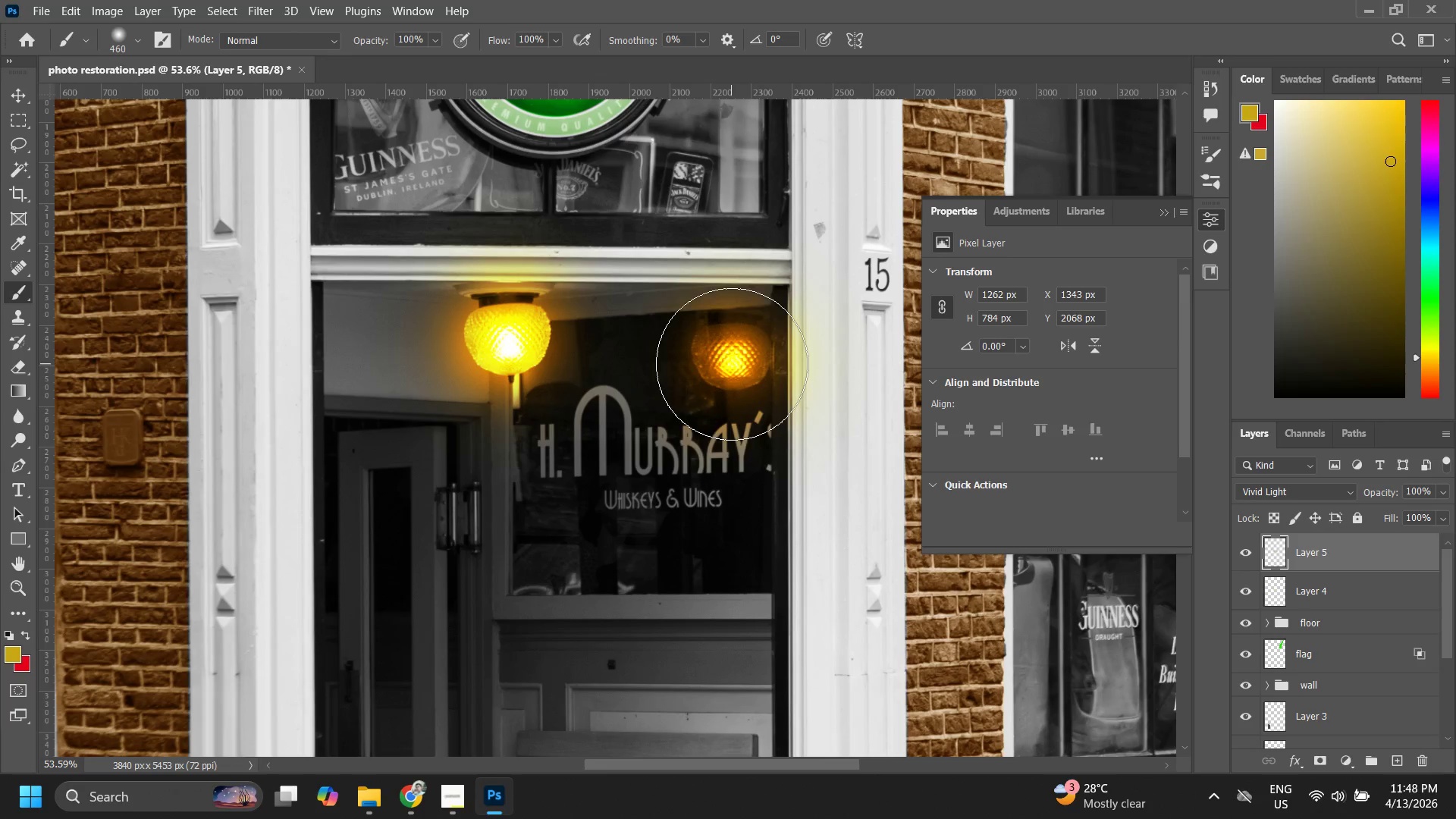 
key(Shift+ShiftLeft)
 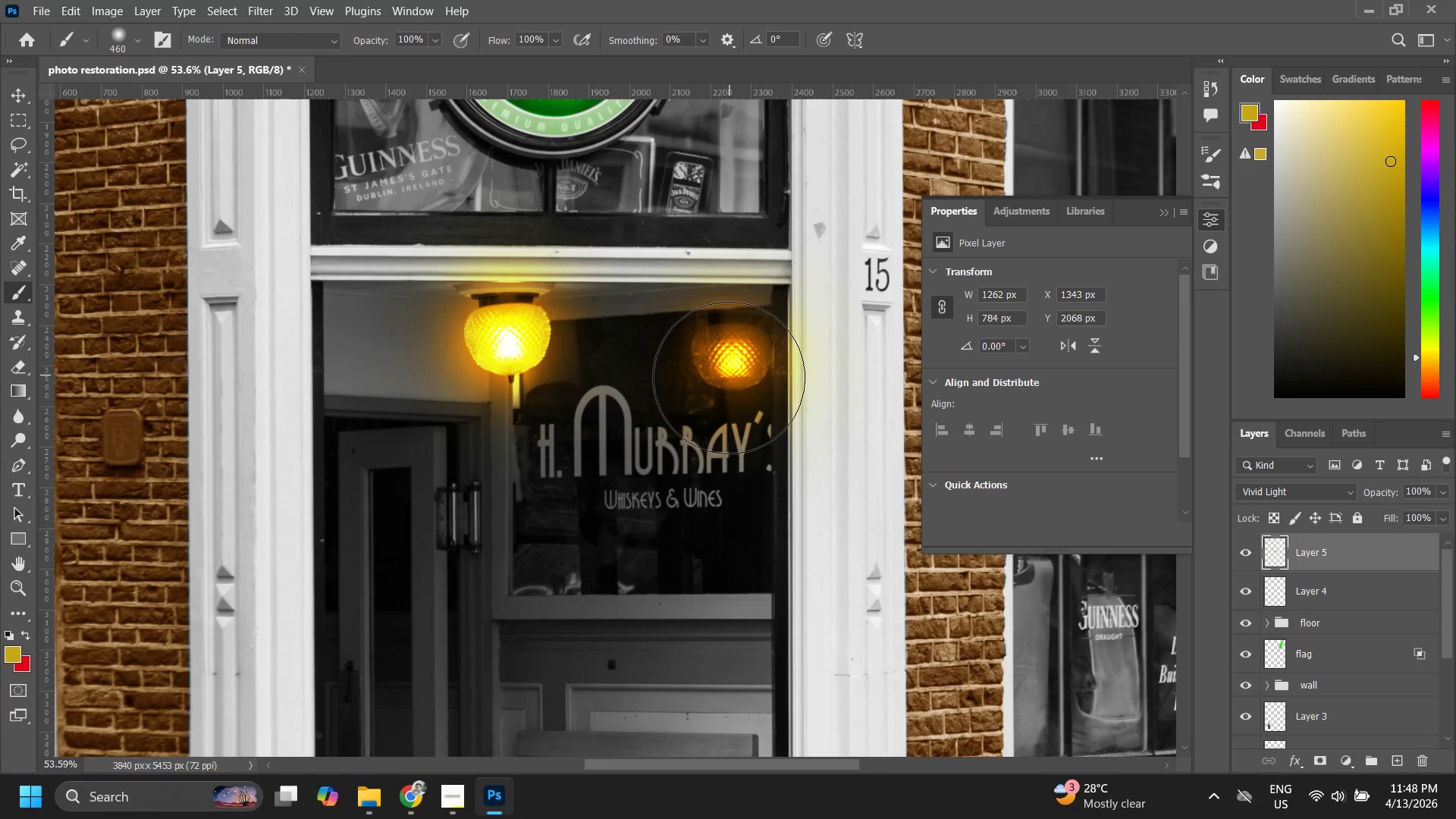 
key(Shift+ShiftLeft)
 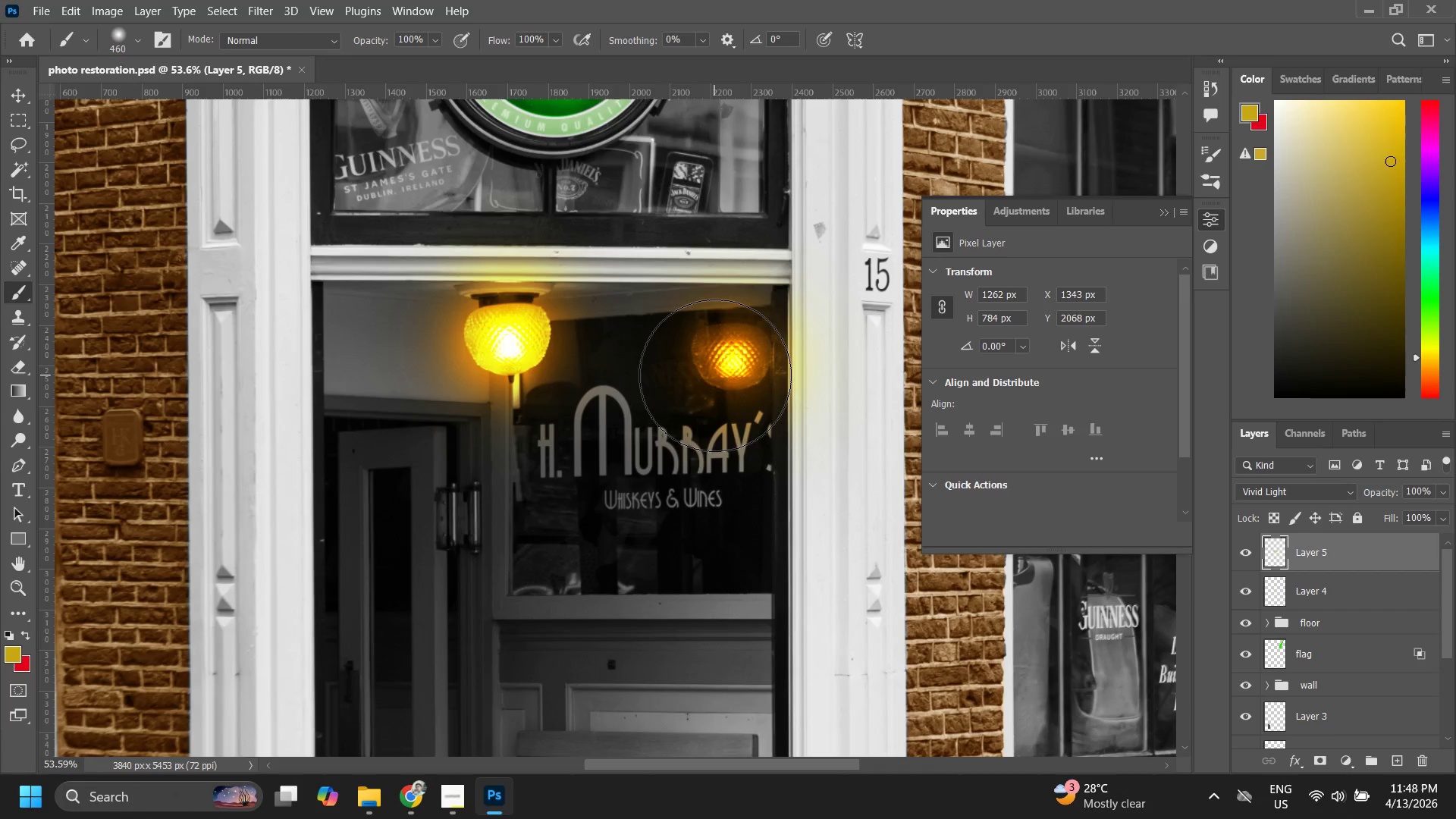 
key(Z)
 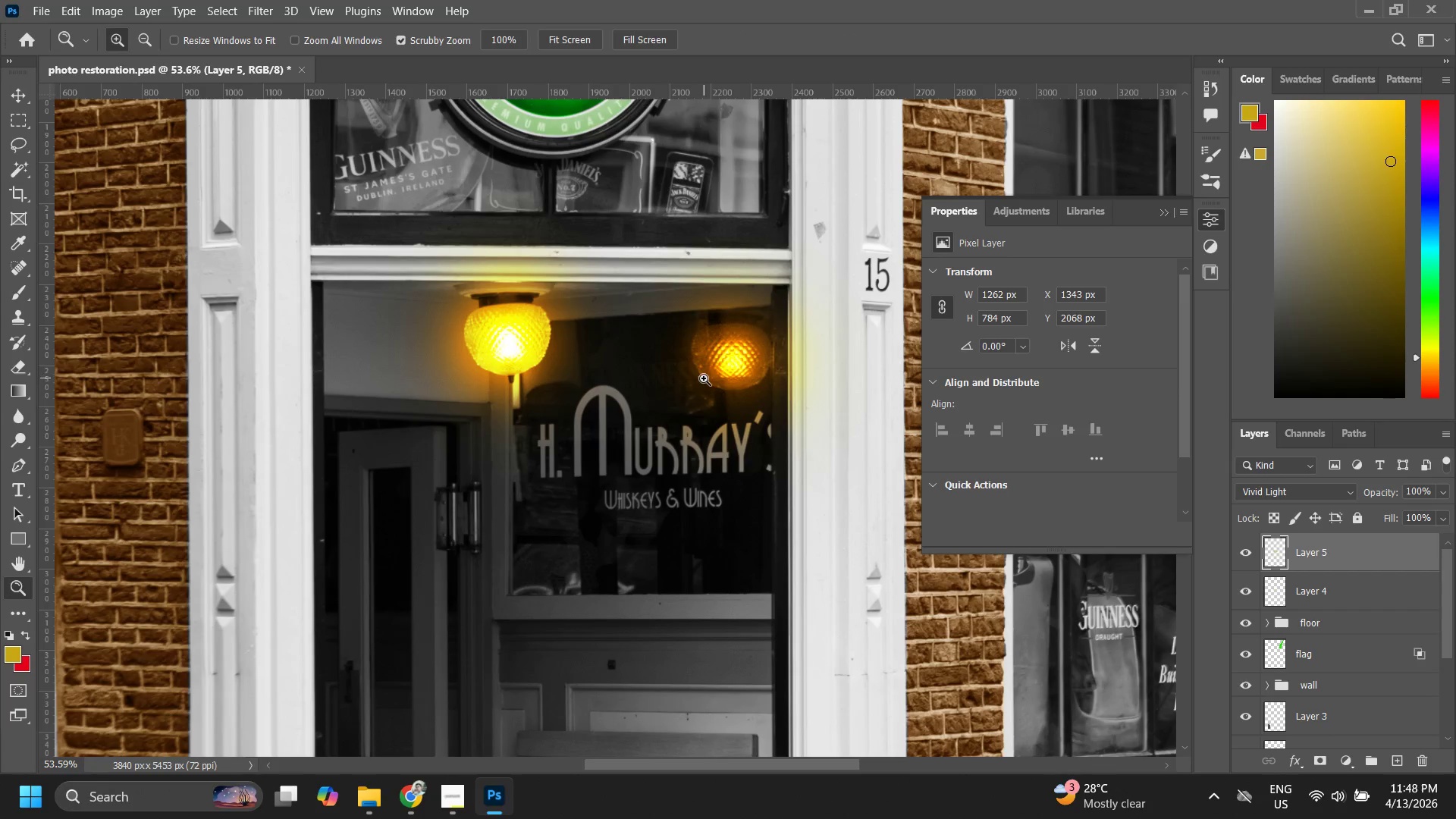 
left_click_drag(start_coordinate=[702, 378], to_coordinate=[661, 458])
 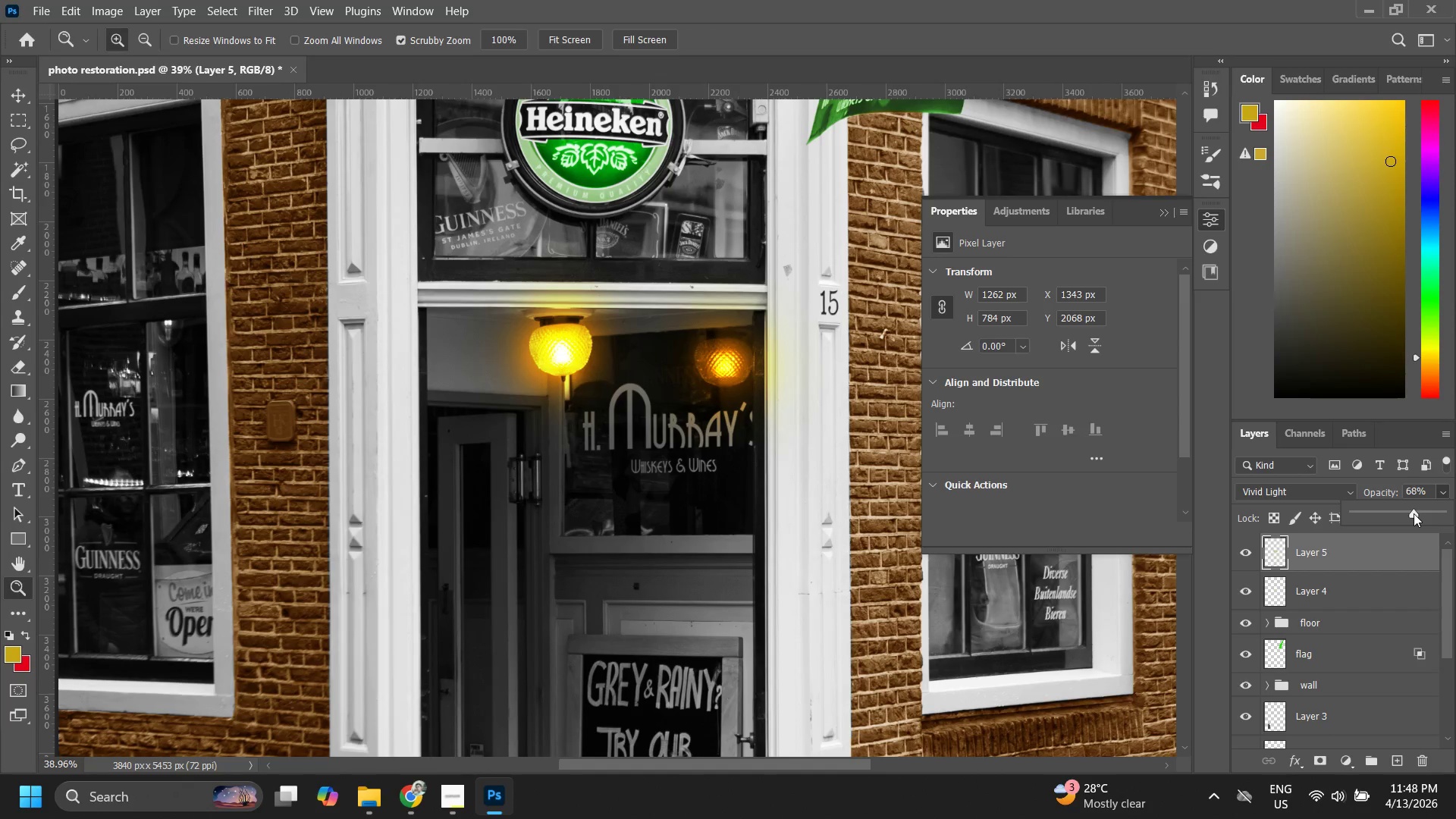 
key(Control+ControlLeft)
 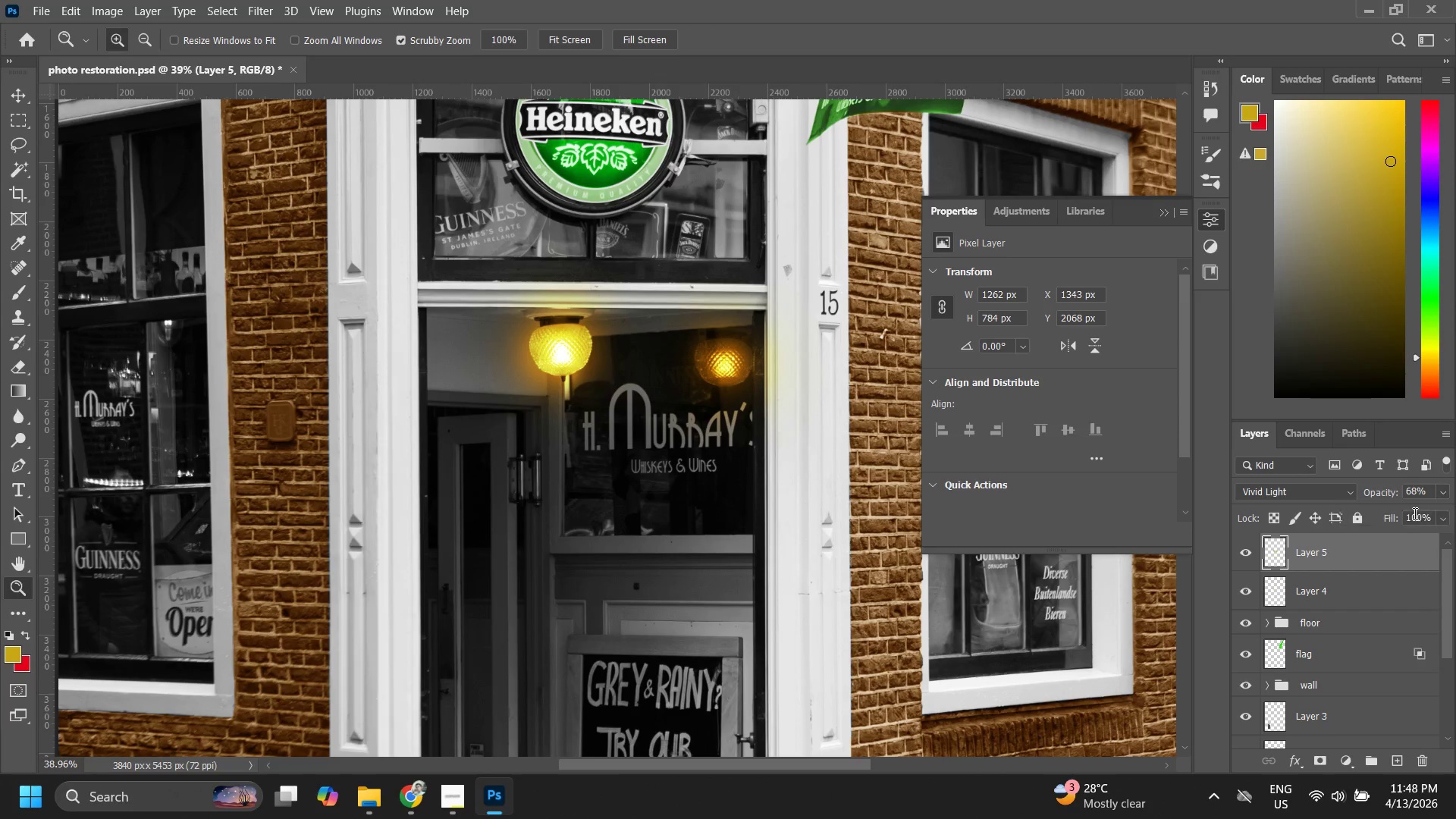 
key(Control+Z)
 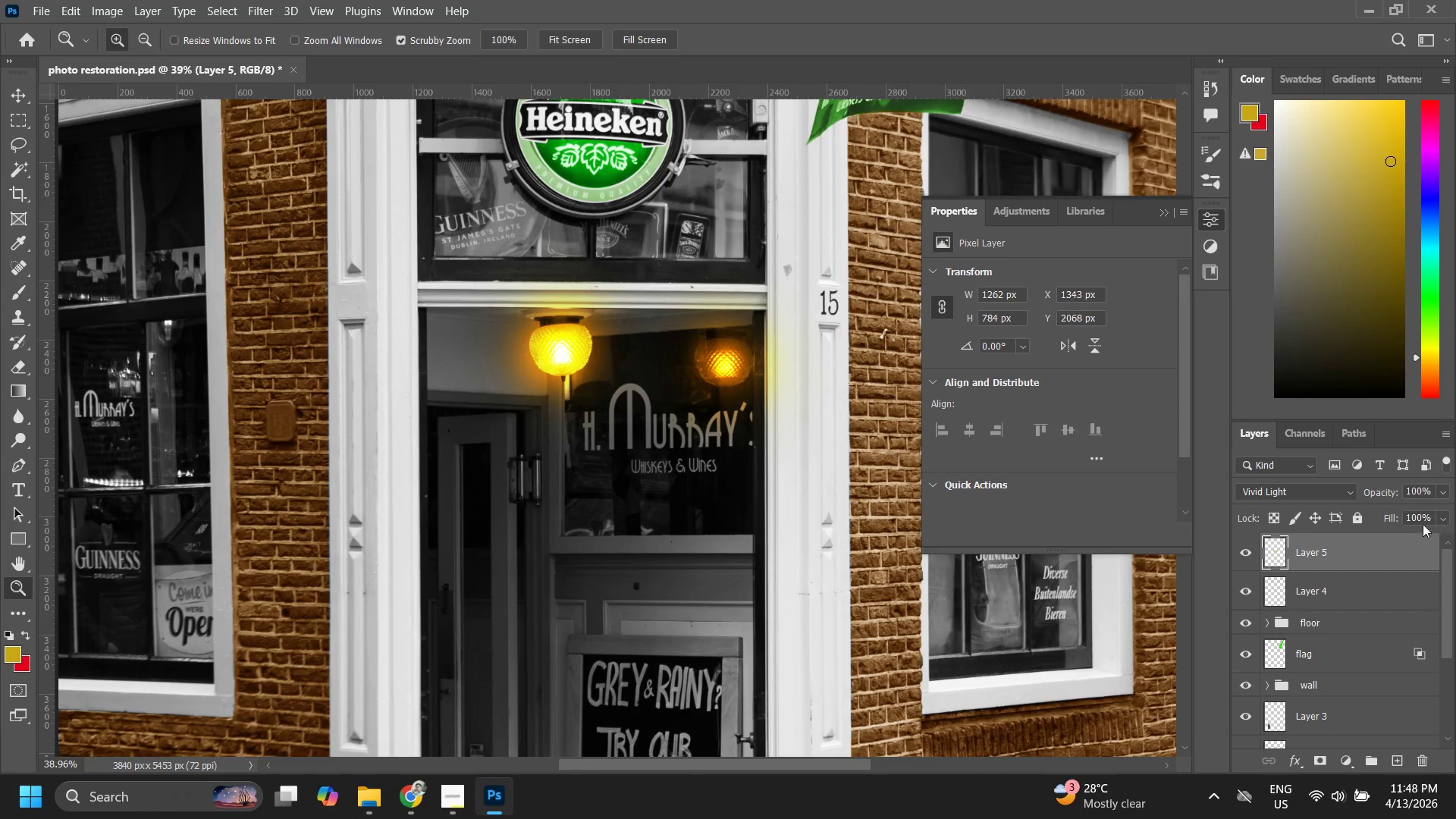 
right_click([1364, 556])
 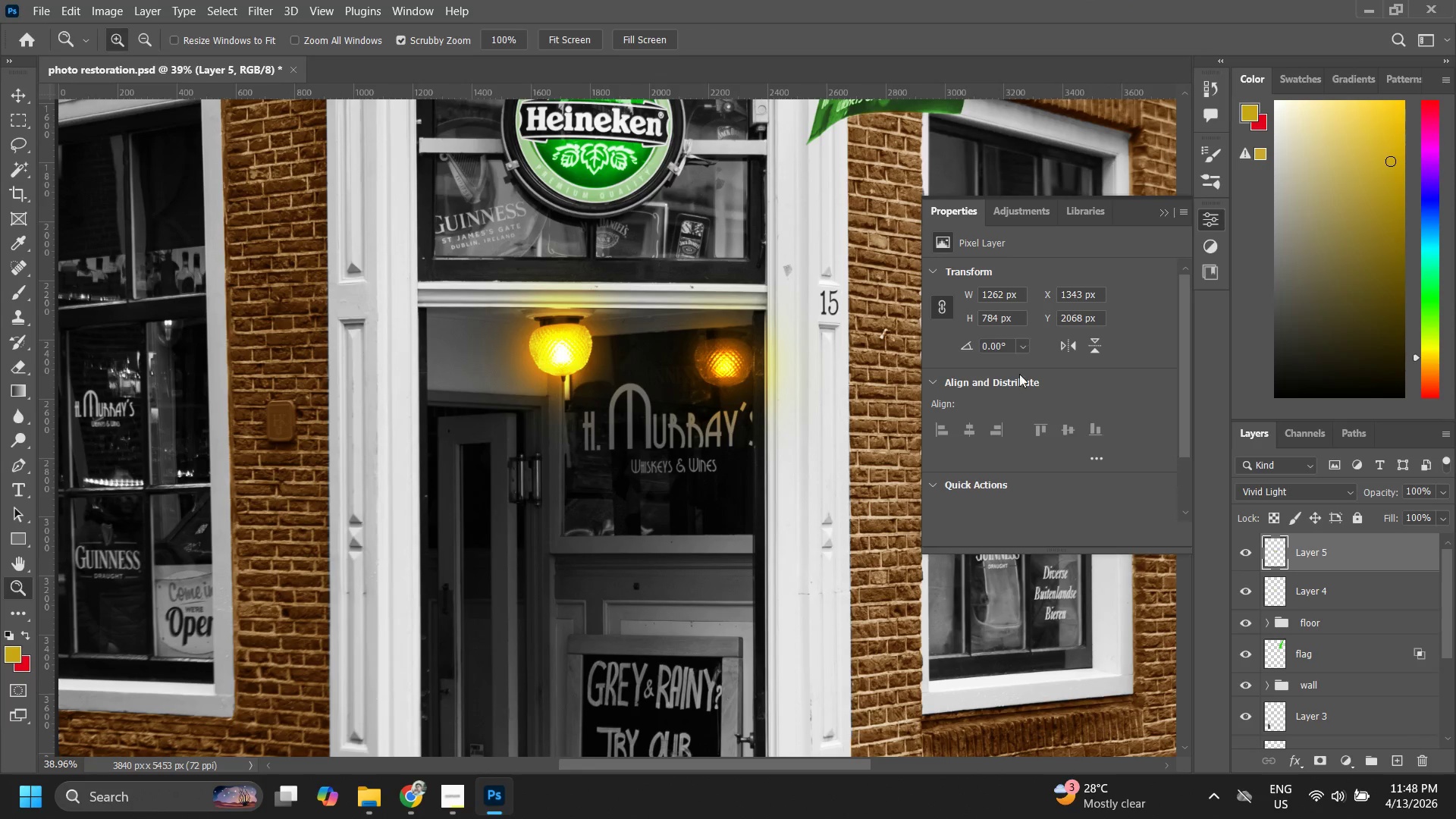 
hold_key(key=AltLeft, duration=1.5)
left_click_drag(start_coordinate=[908, 514], to_coordinate=[933, 538])
 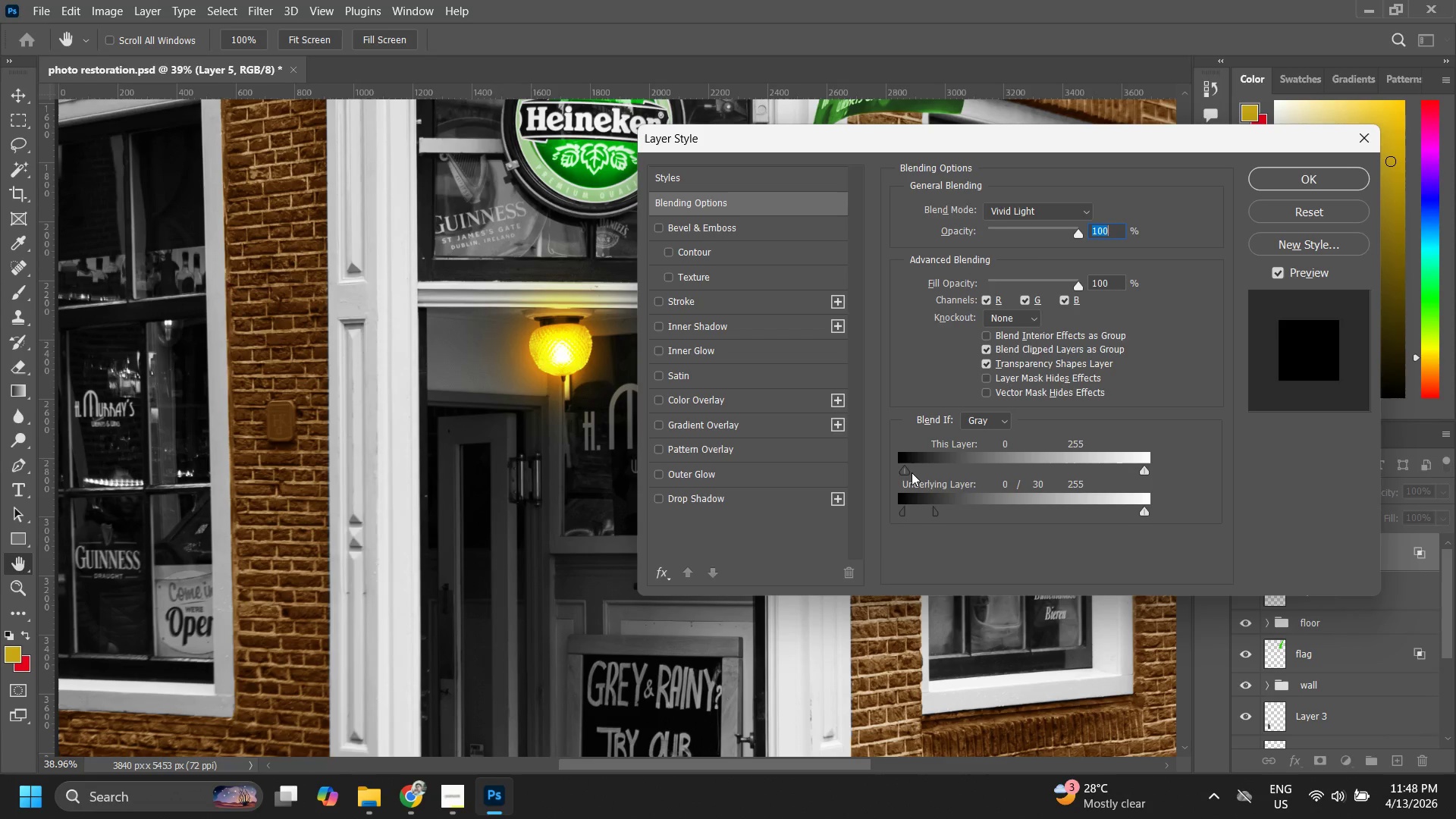 
hold_key(key=AltLeft, duration=1.52)
 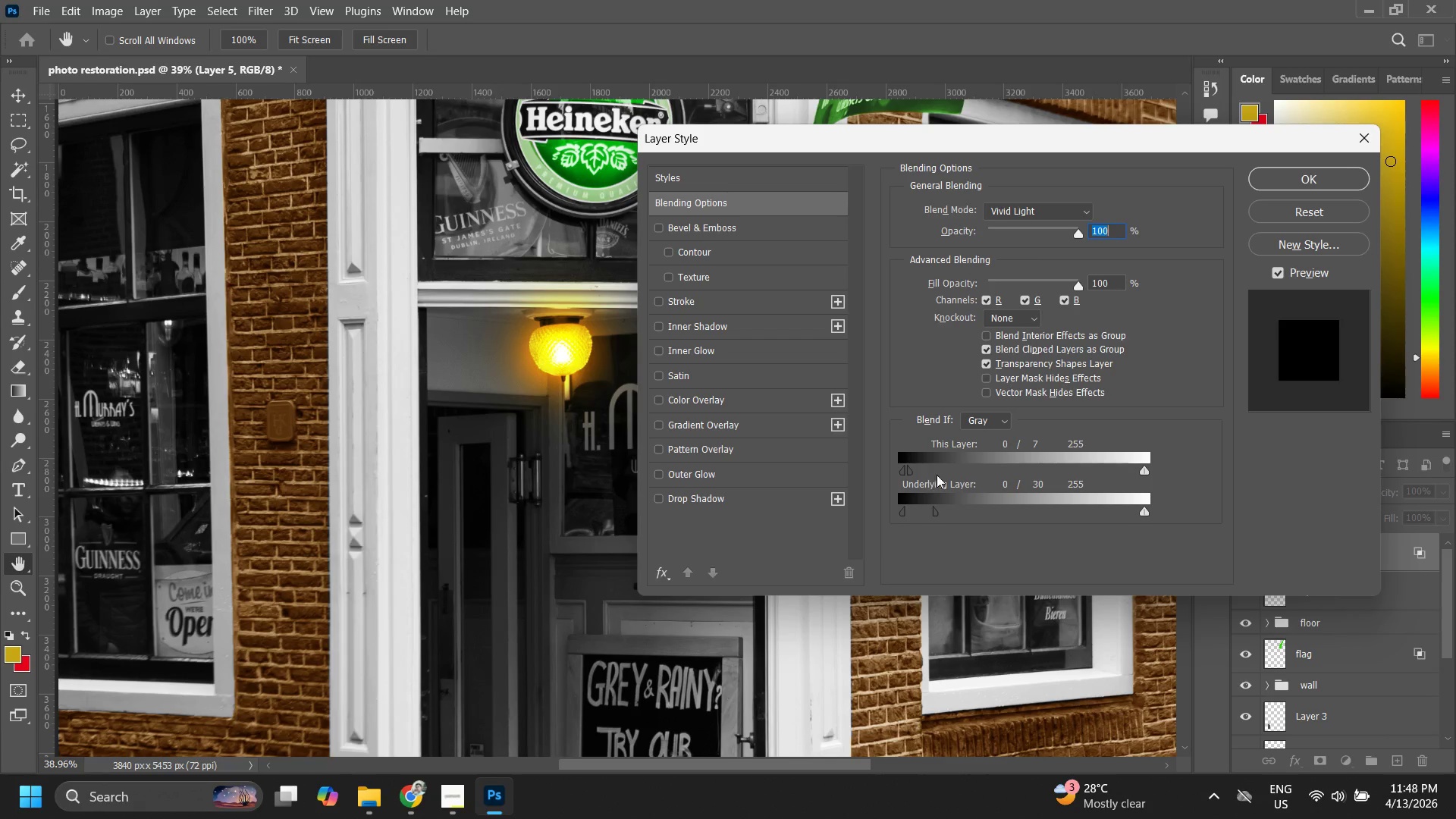 
hold_key(key=AltLeft, duration=1.51)
left_click_drag(start_coordinate=[908, 469], to_coordinate=[1092, 480])
 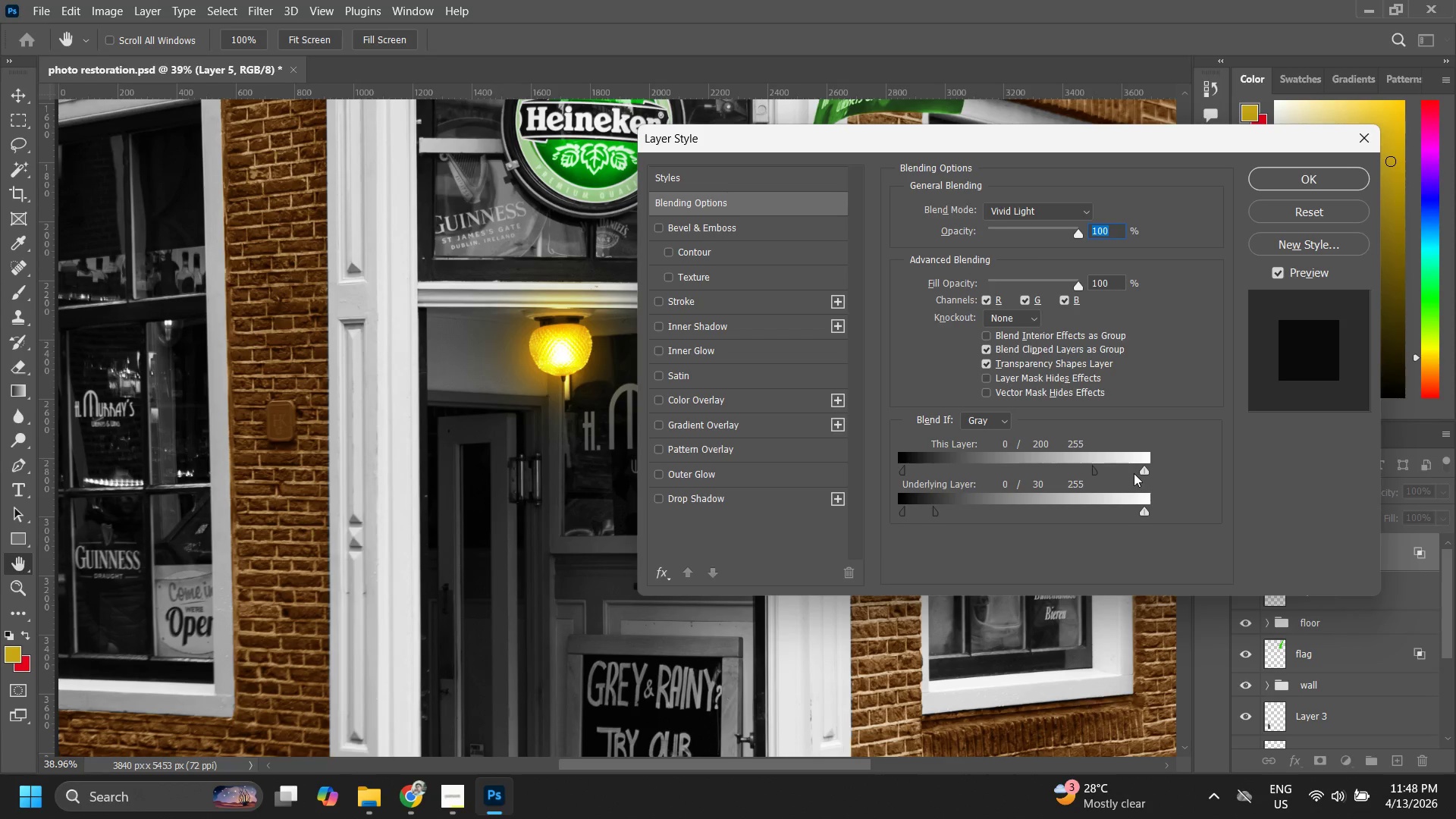 
hold_key(key=AltLeft, duration=1.5)
 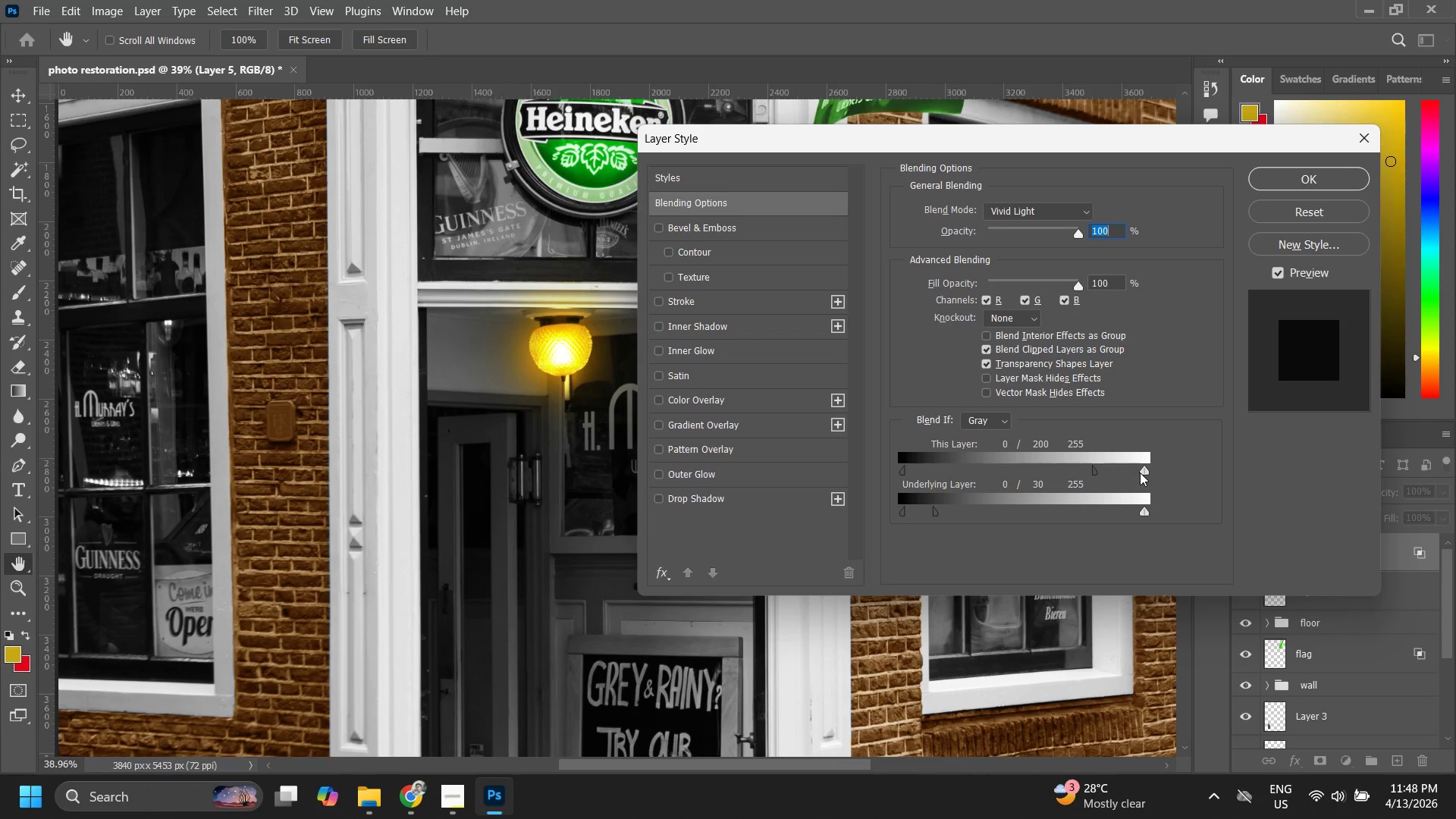 
hold_key(key=AltLeft, duration=1.52)
left_click_drag(start_coordinate=[1141, 472], to_coordinate=[1044, 481])
 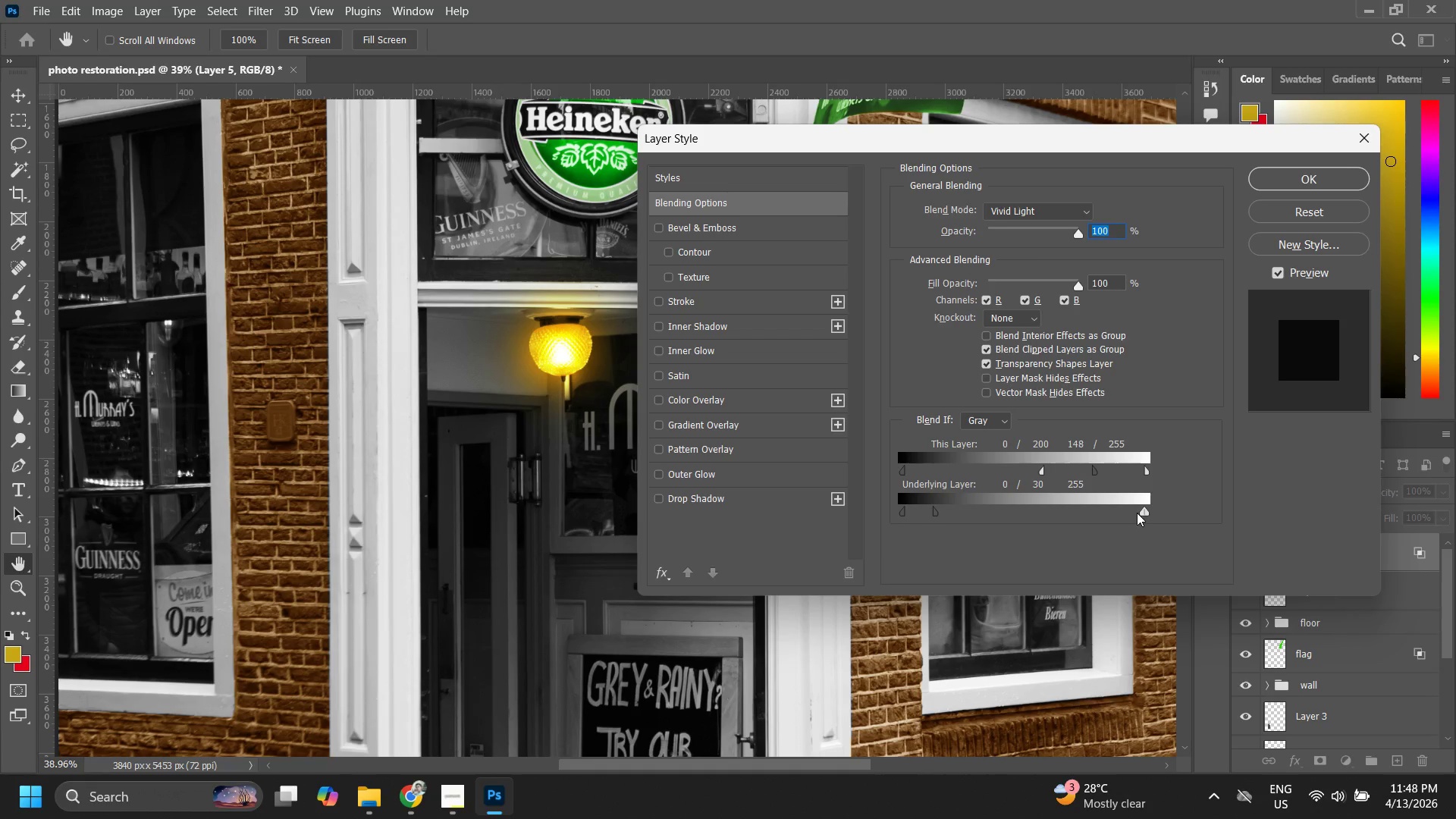 
hold_key(key=AltLeft, duration=1.52)
left_click_drag(start_coordinate=[1144, 513], to_coordinate=[1056, 509])
 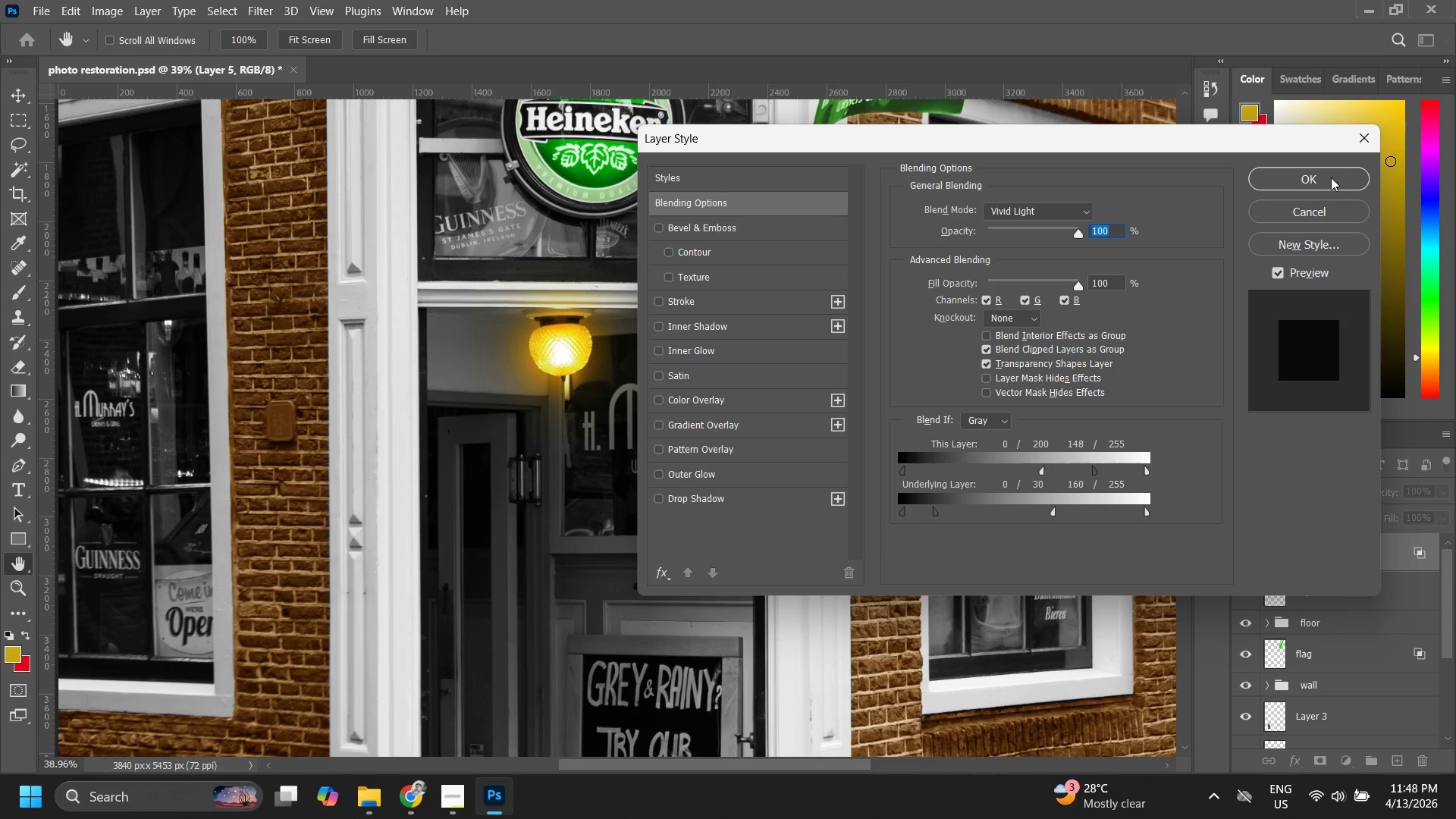 
hold_key(key=AltLeft, duration=1.19)
 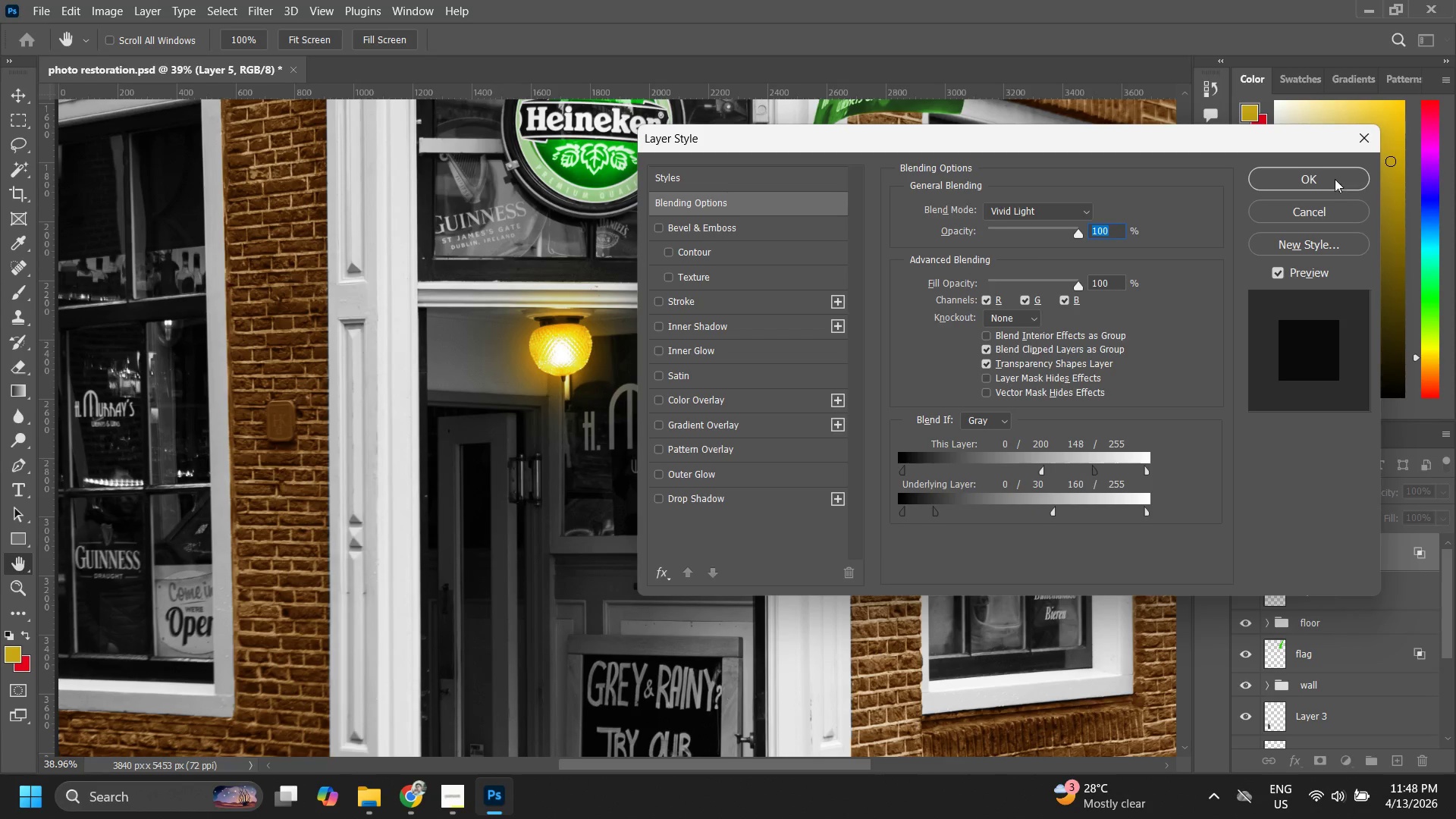 
left_click([1331, 177])
 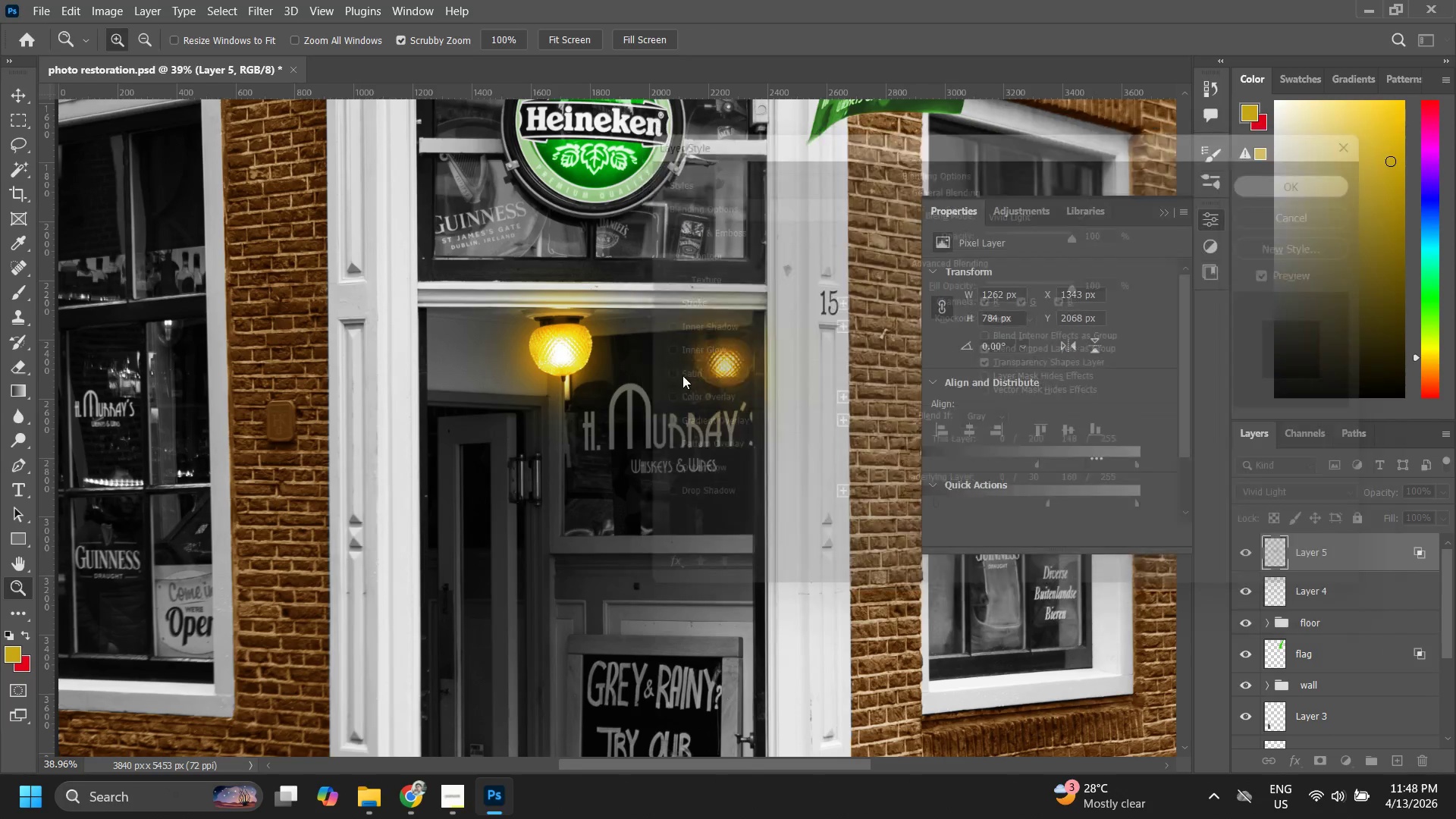 
type(zz)
 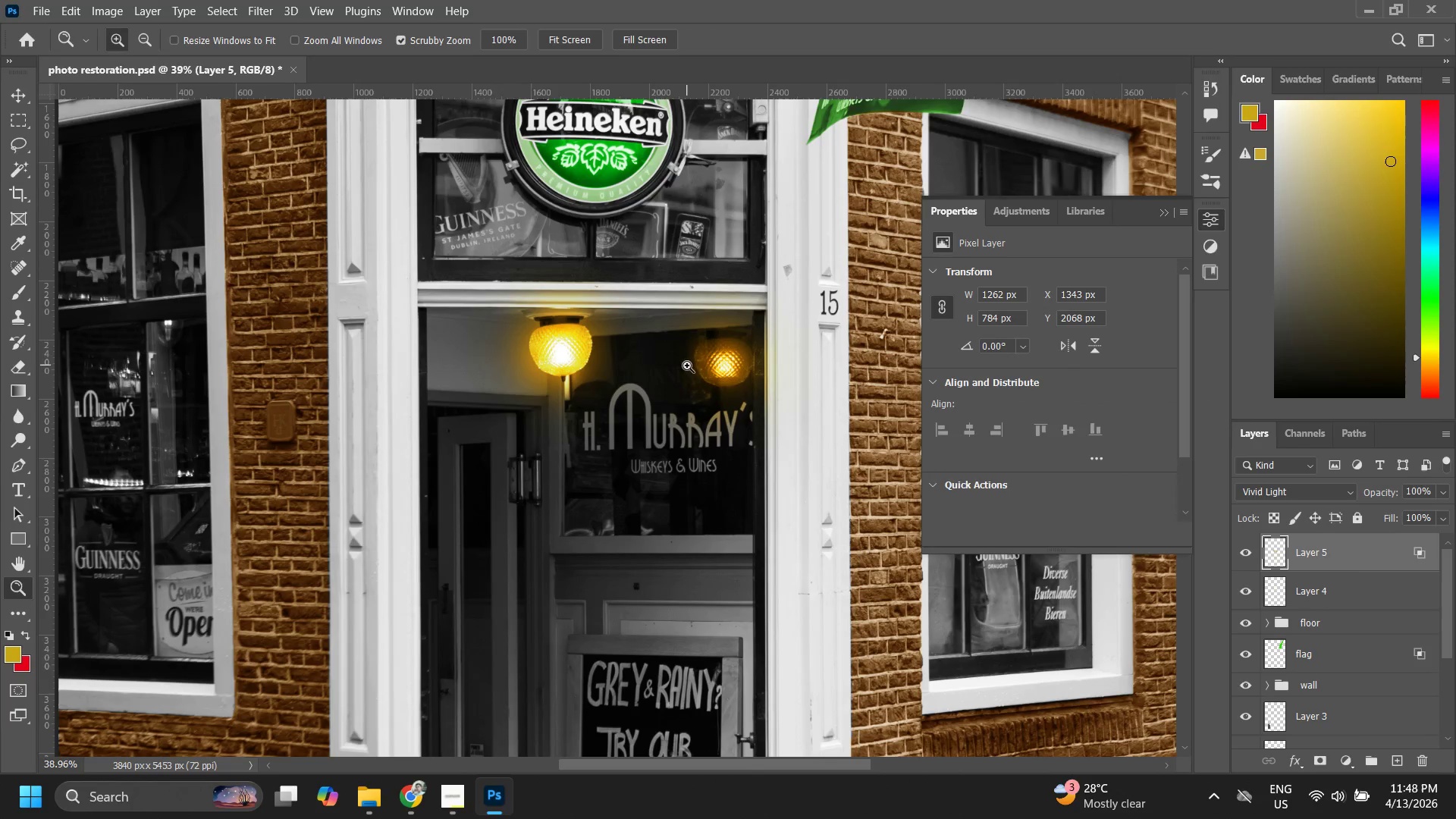 
left_click_drag(start_coordinate=[676, 372], to_coordinate=[623, 422])
 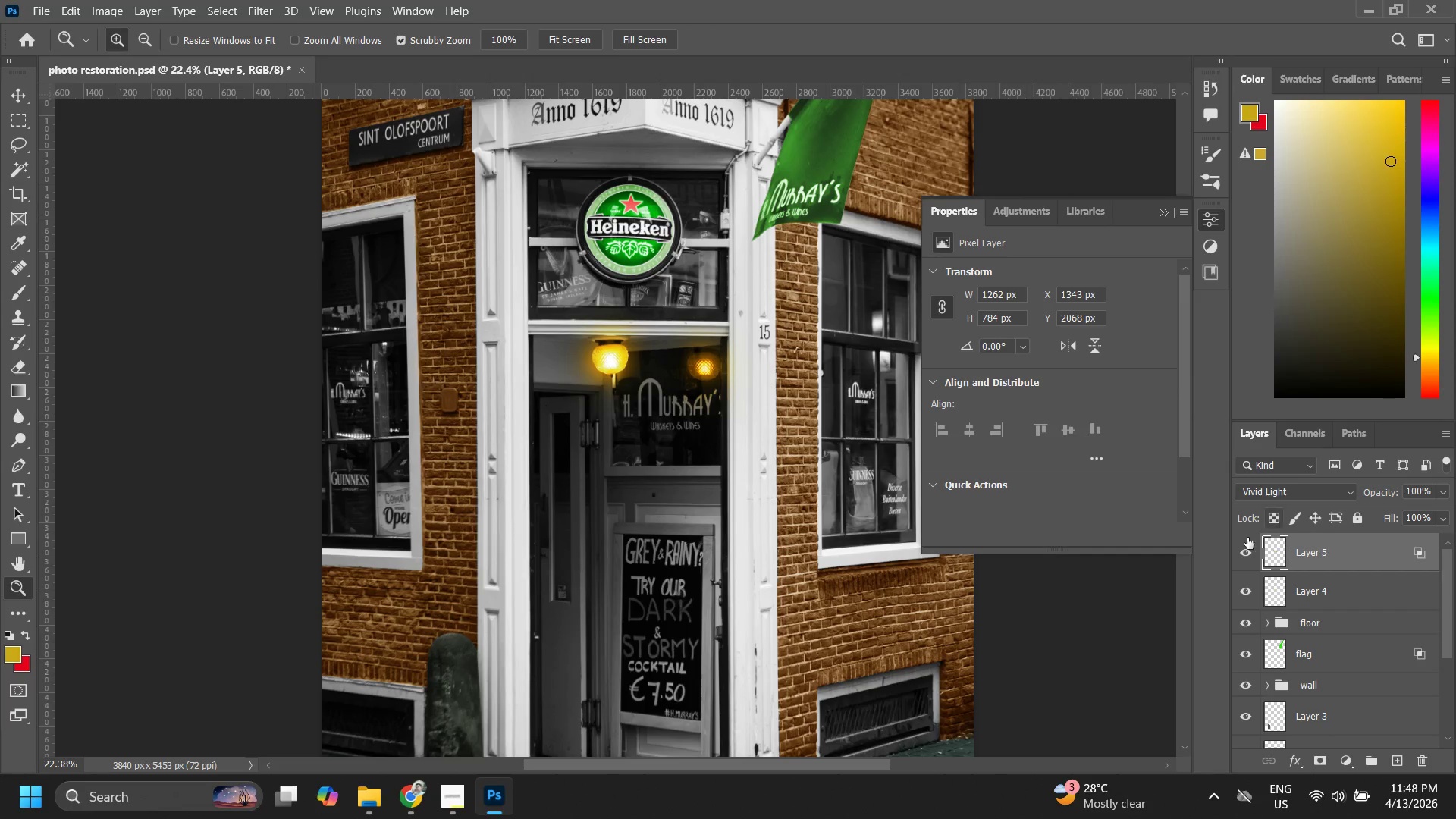 
left_click_drag(start_coordinate=[1237, 554], to_coordinate=[1241, 557])
 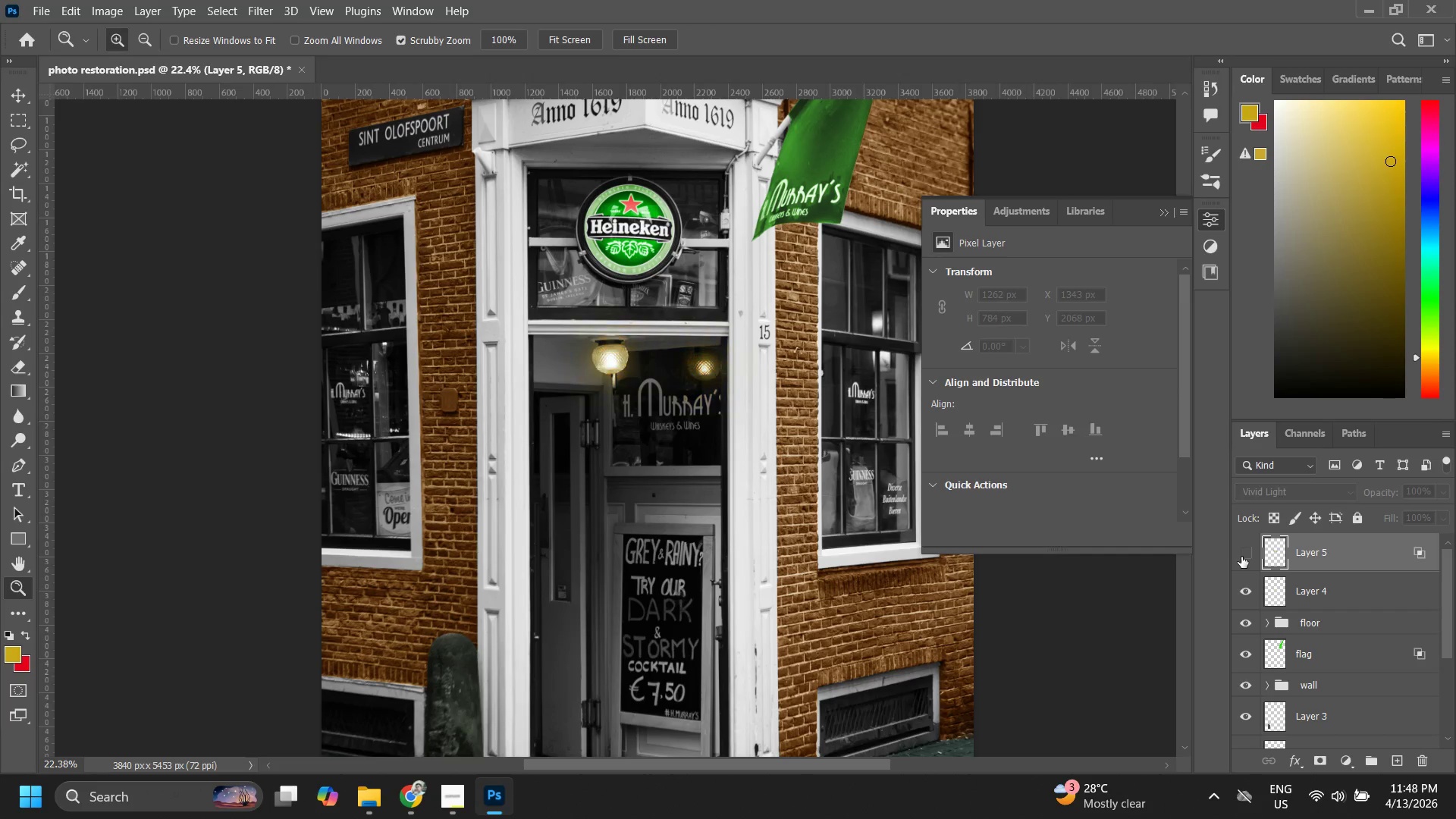 
left_click([1241, 557])
 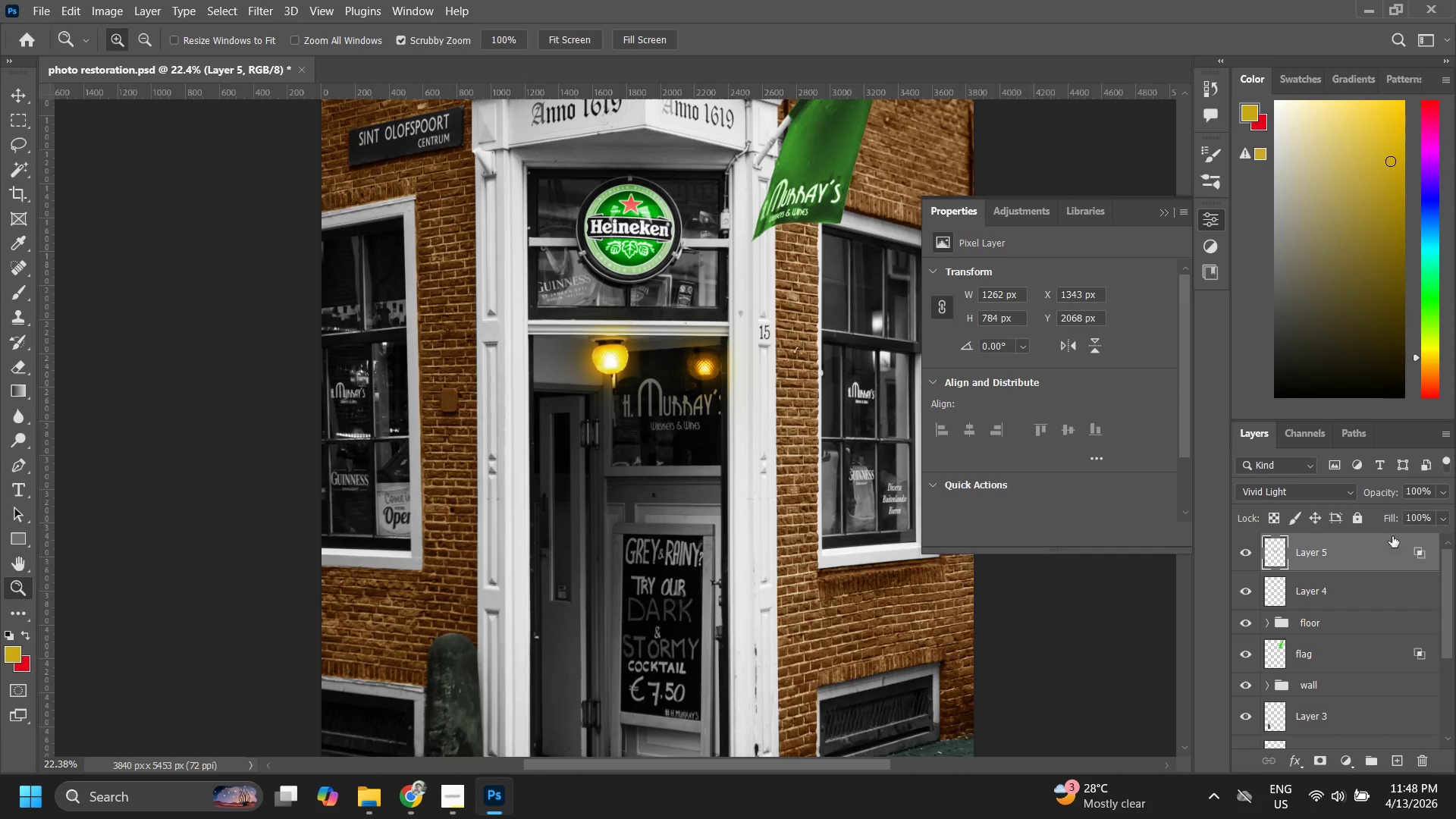 
left_click([1443, 516])
 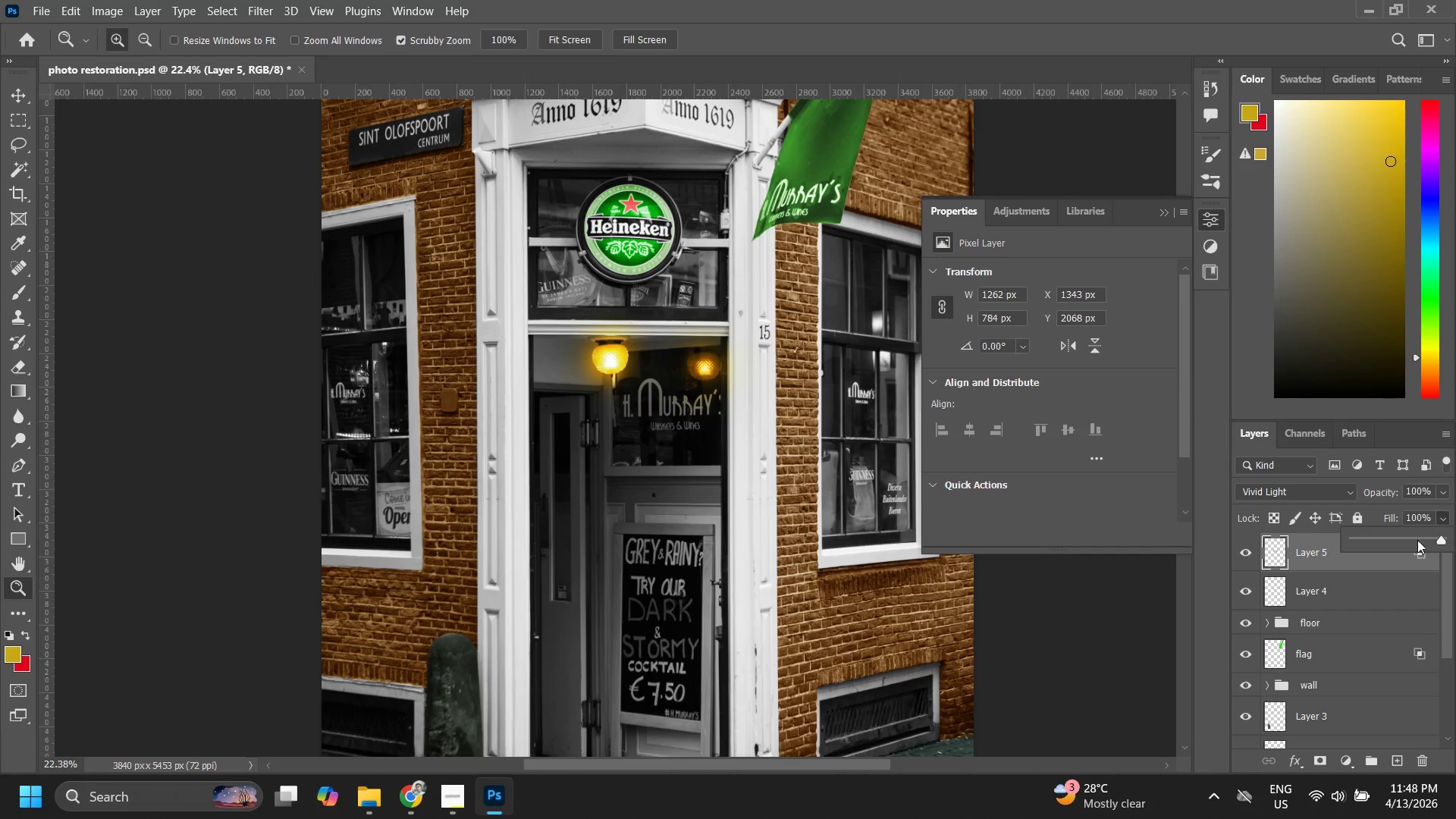 
left_click([1409, 543])
 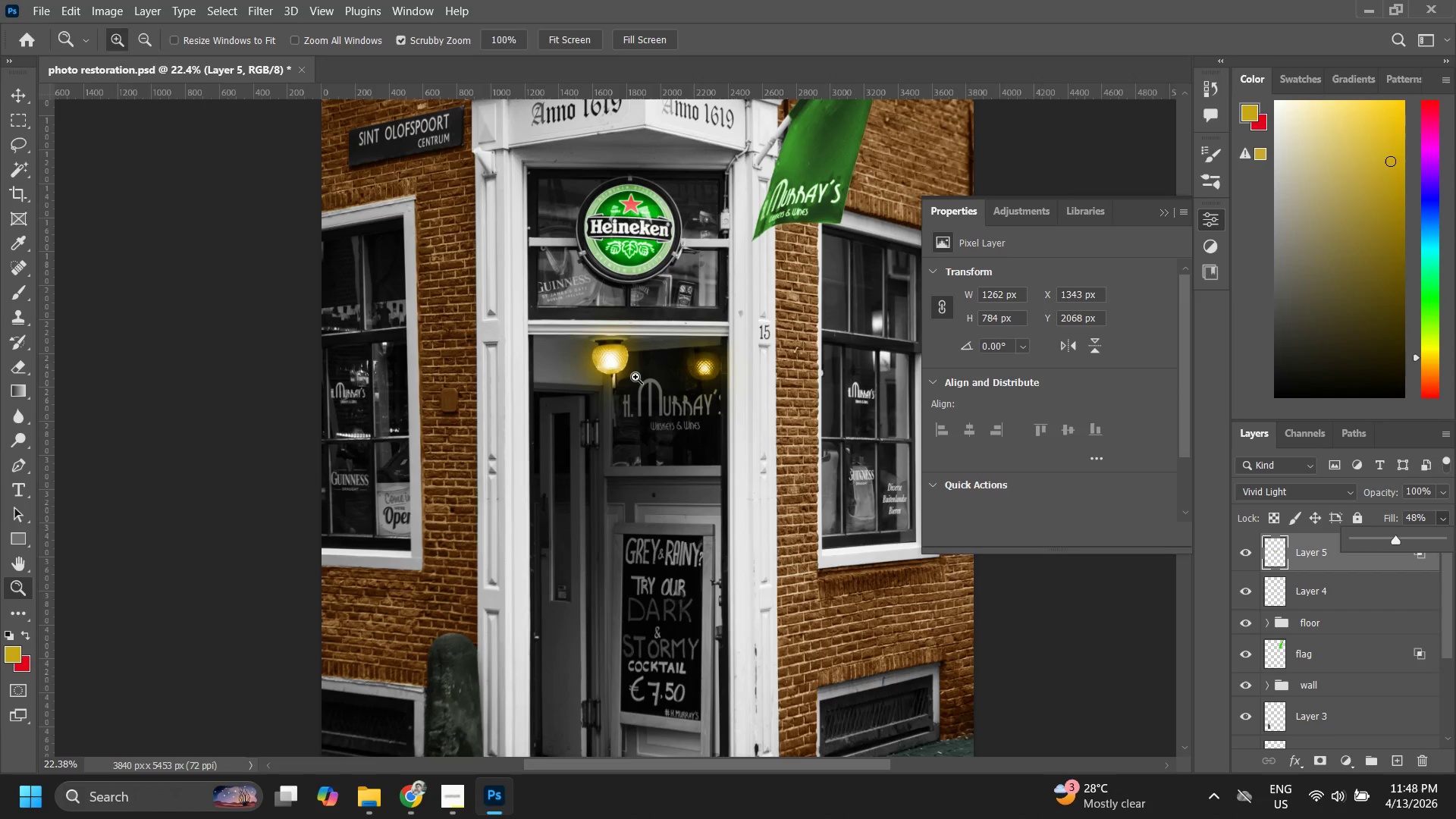 
left_click_drag(start_coordinate=[523, 347], to_coordinate=[601, 312])
 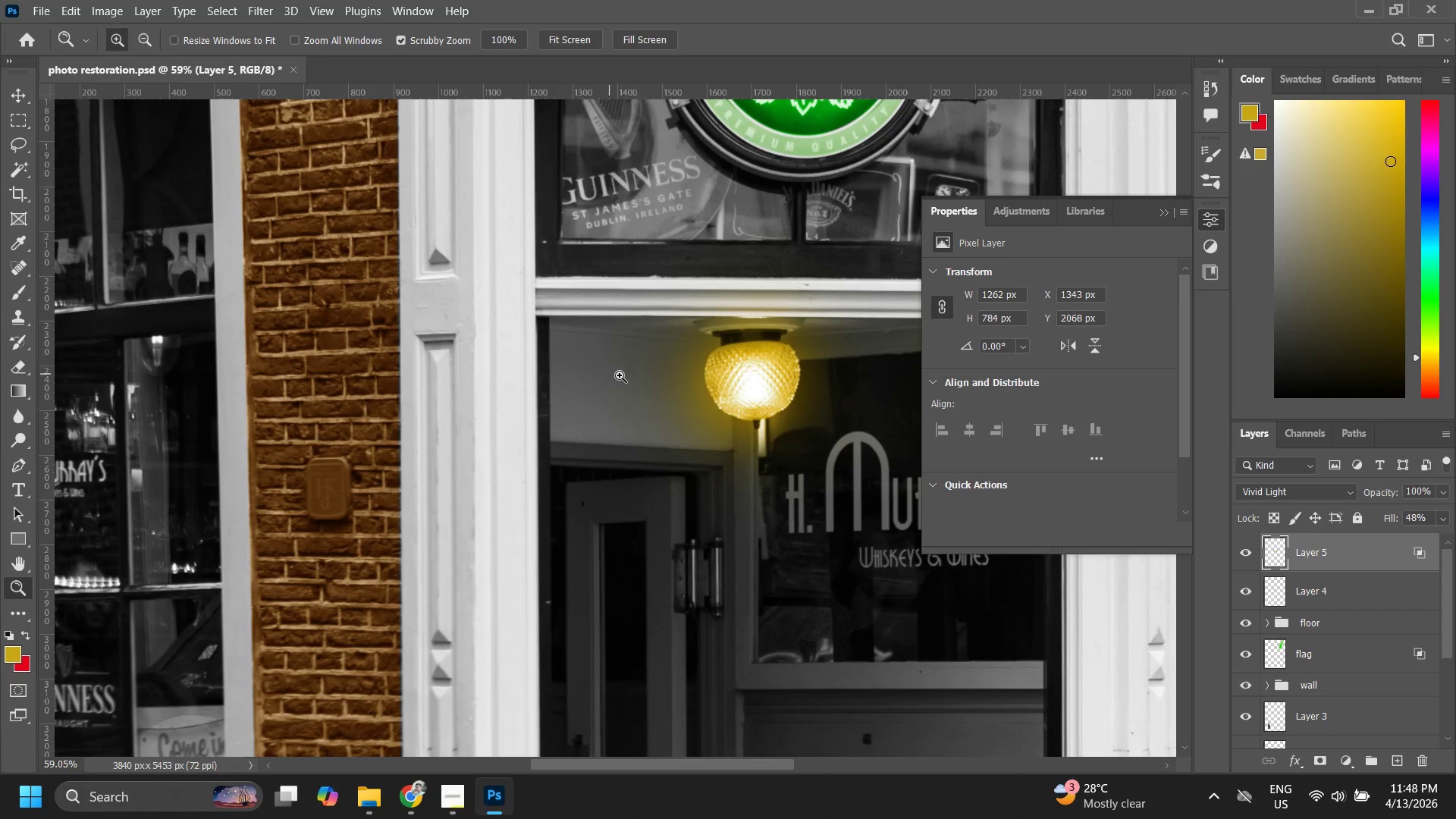 
left_click_drag(start_coordinate=[632, 374], to_coordinate=[630, 338])
 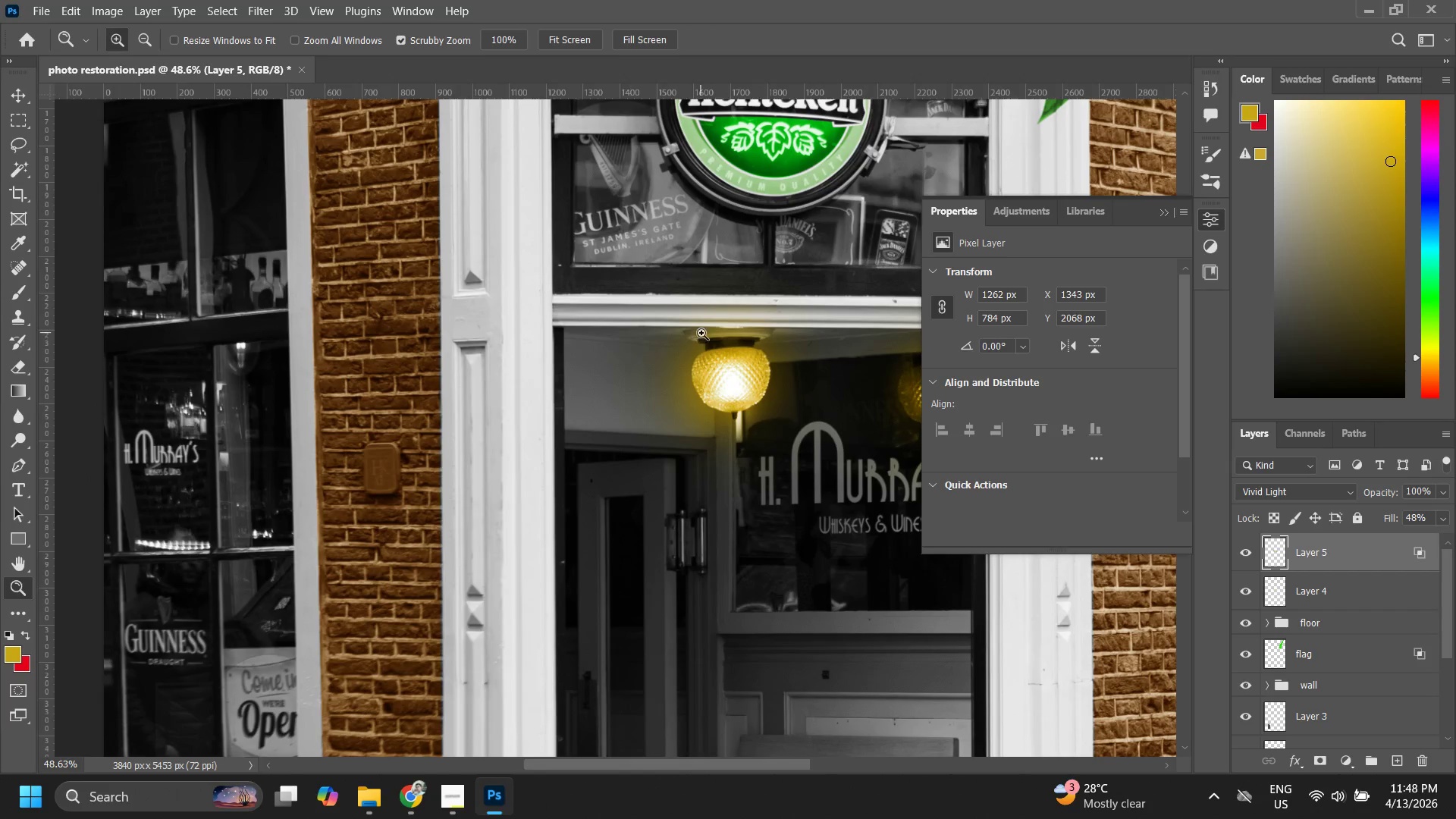 
left_click_drag(start_coordinate=[701, 334], to_coordinate=[678, 391])
 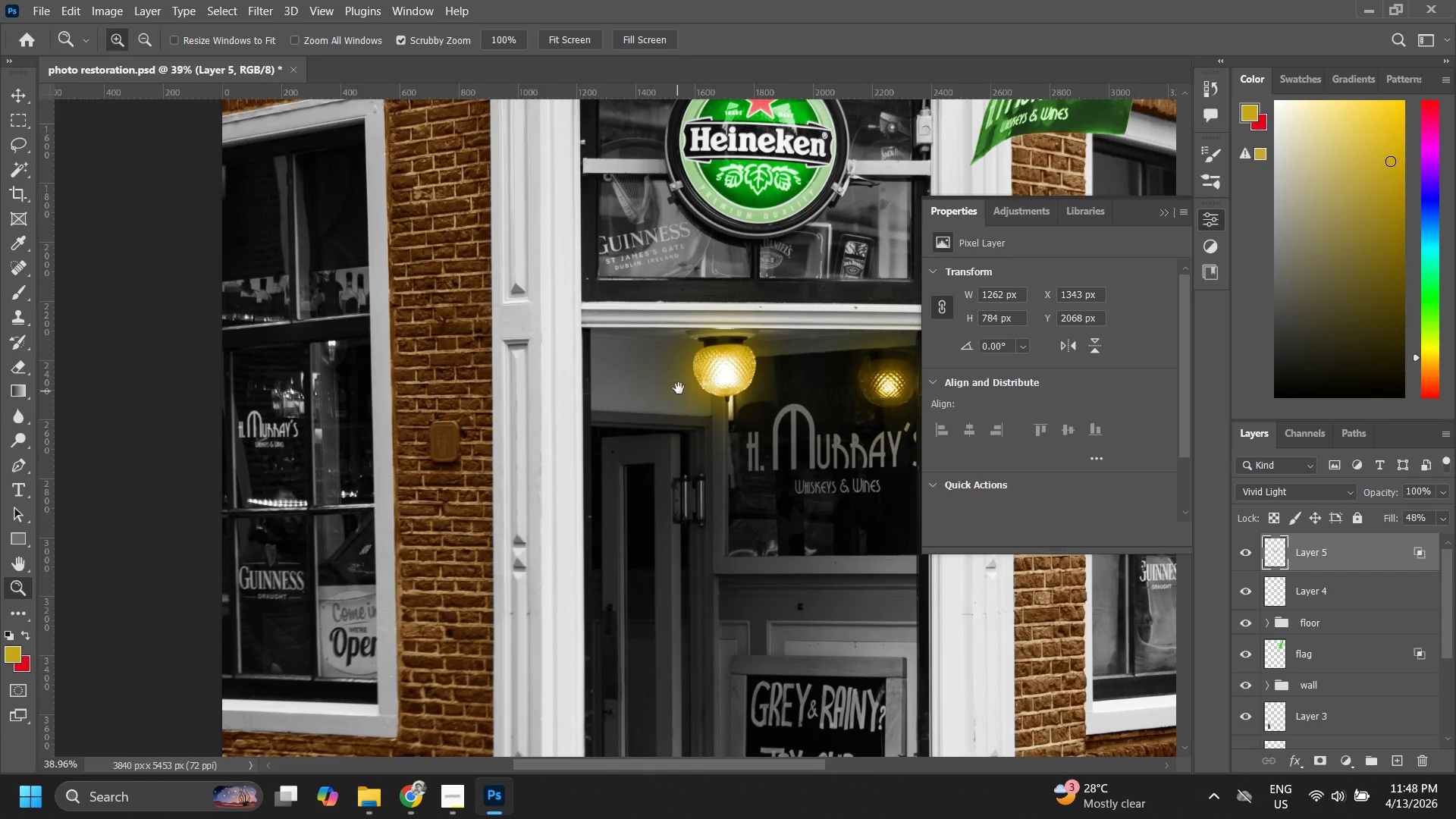 
type( zz zz)
 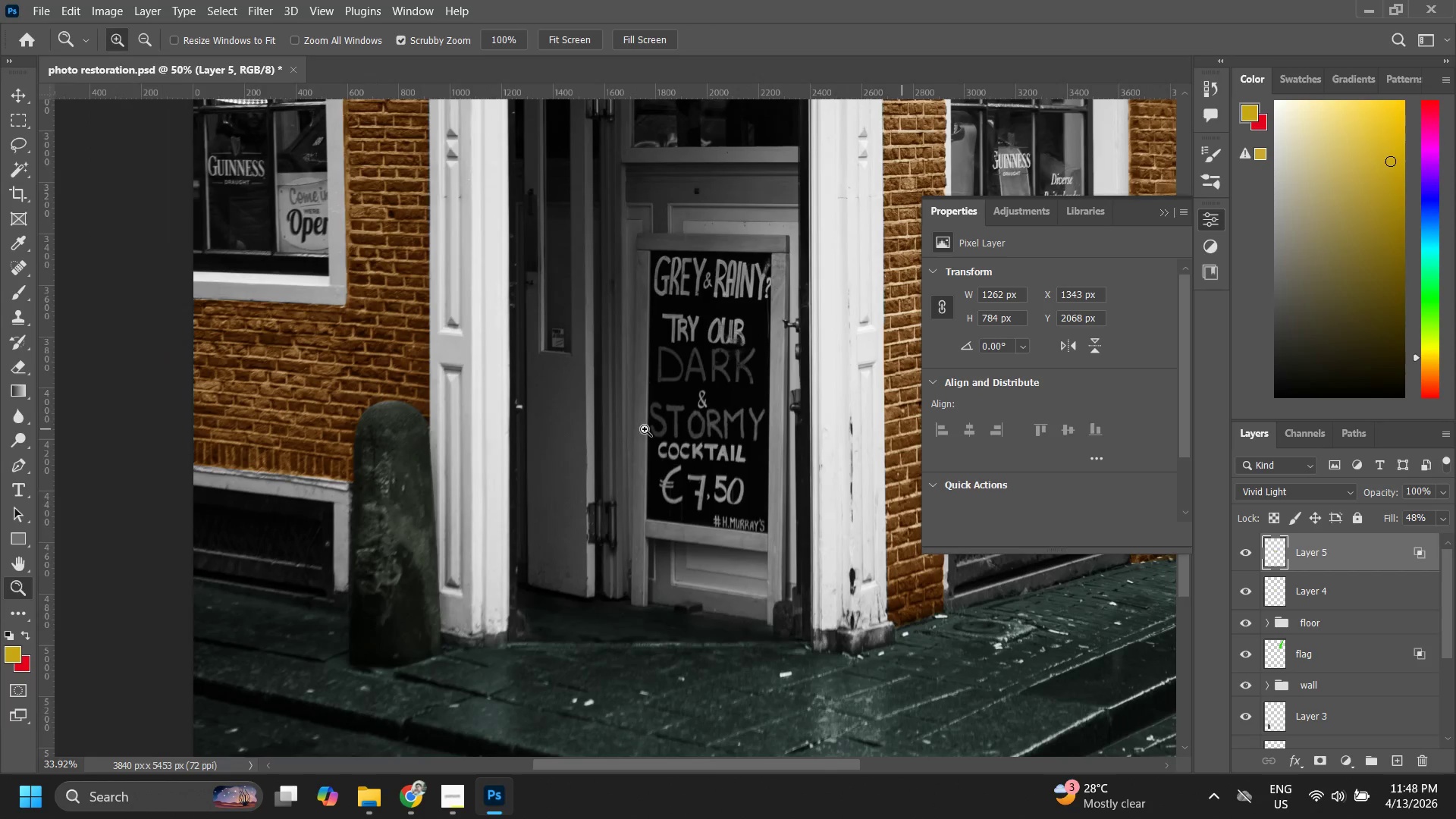 
left_click_drag(start_coordinate=[741, 366], to_coordinate=[632, 297])
 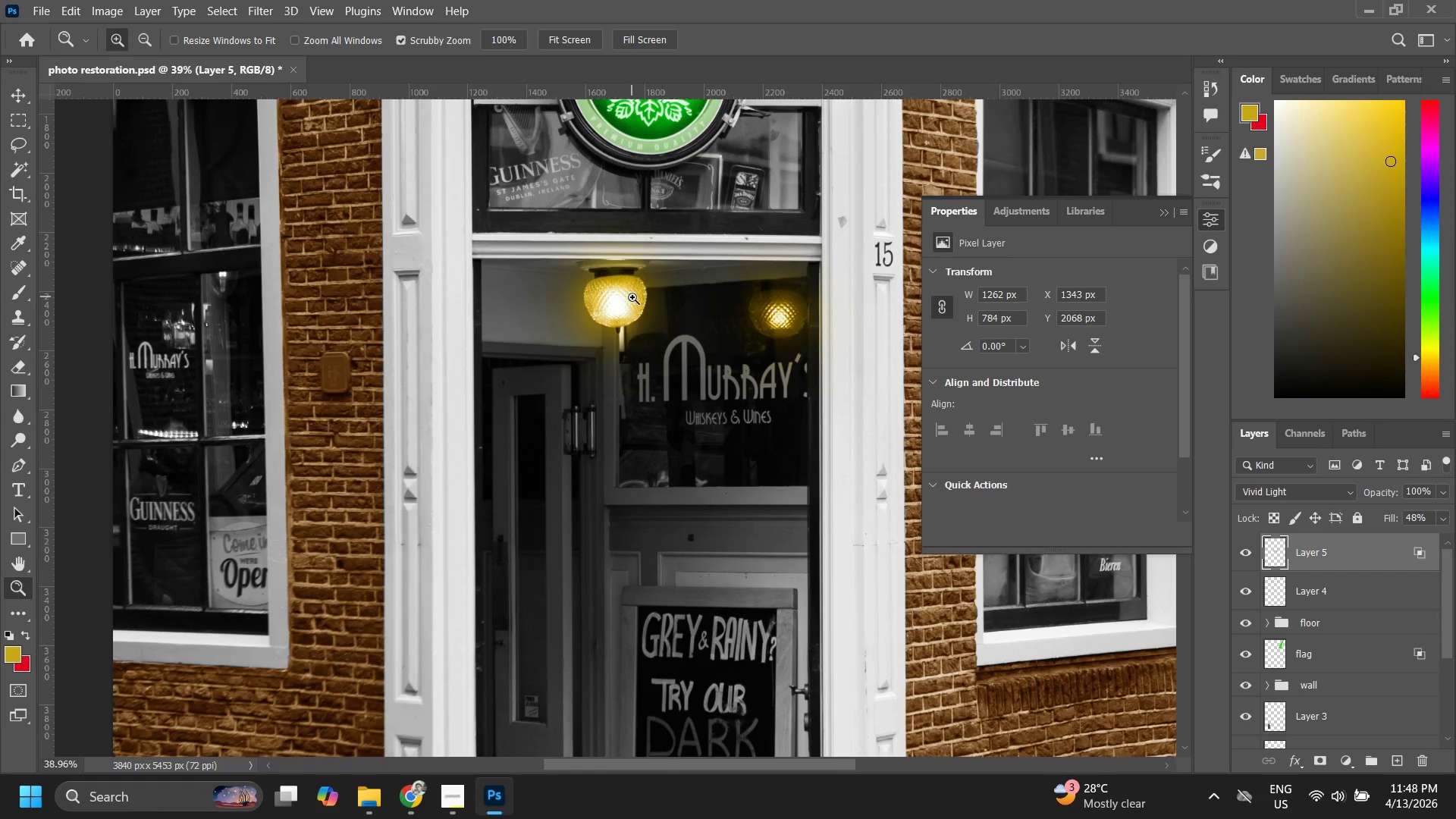 
left_click_drag(start_coordinate=[632, 300], to_coordinate=[602, 340])
 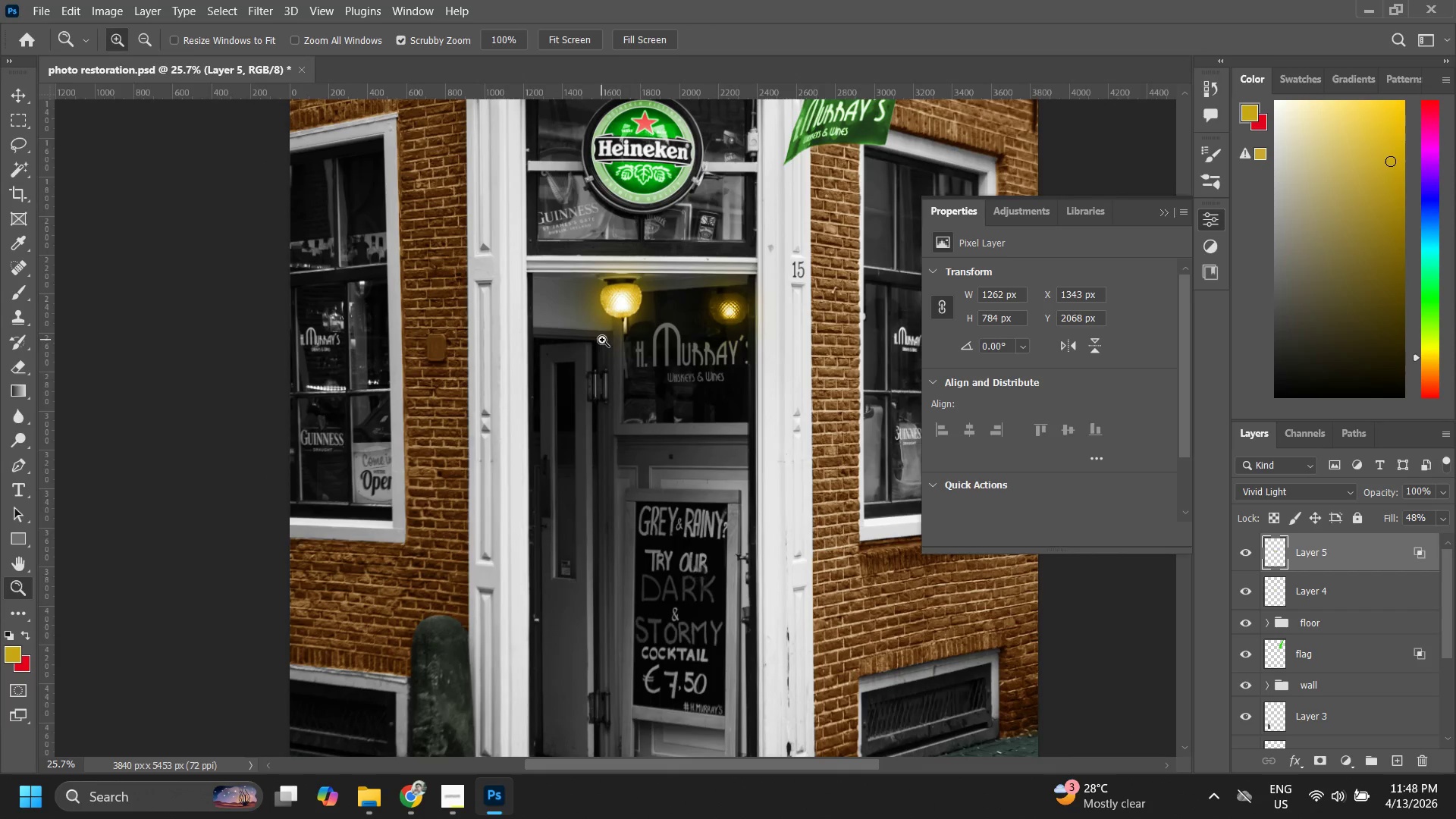 
left_click_drag(start_coordinate=[646, 438], to_coordinate=[593, 238])
 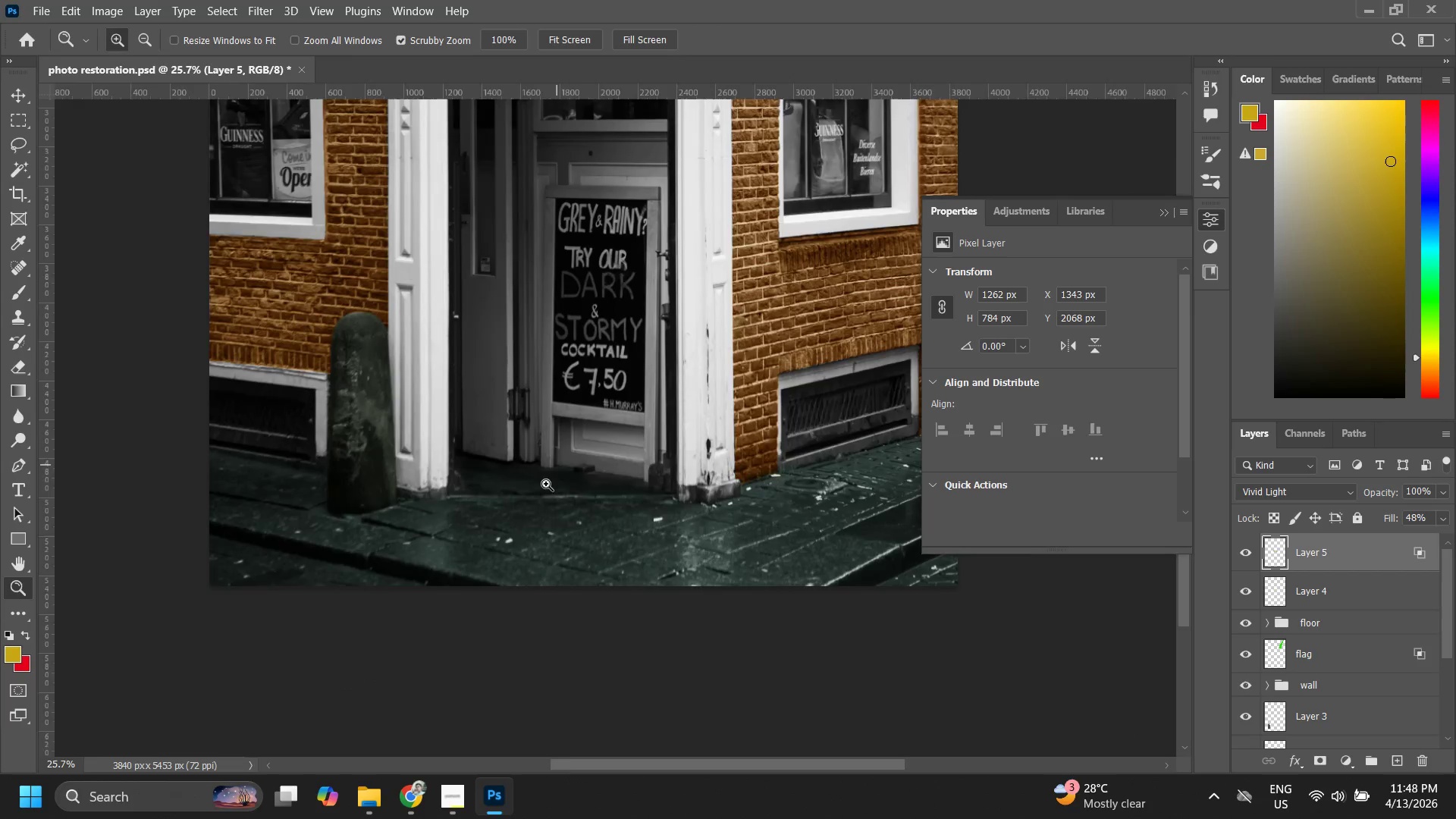 
left_click_drag(start_coordinate=[542, 494], to_coordinate=[588, 436])
 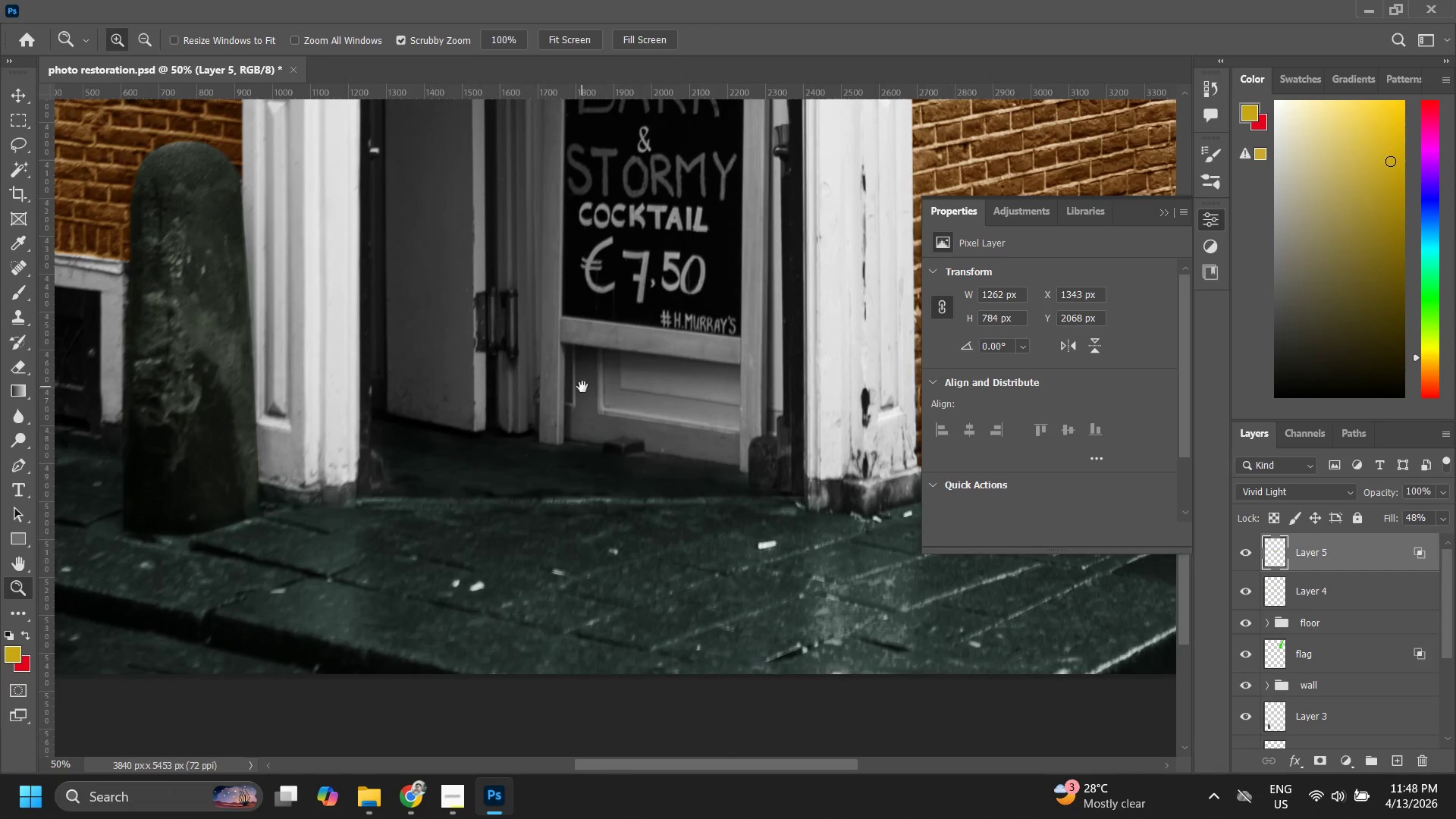 
left_click_drag(start_coordinate=[592, 397], to_coordinate=[613, 481])
 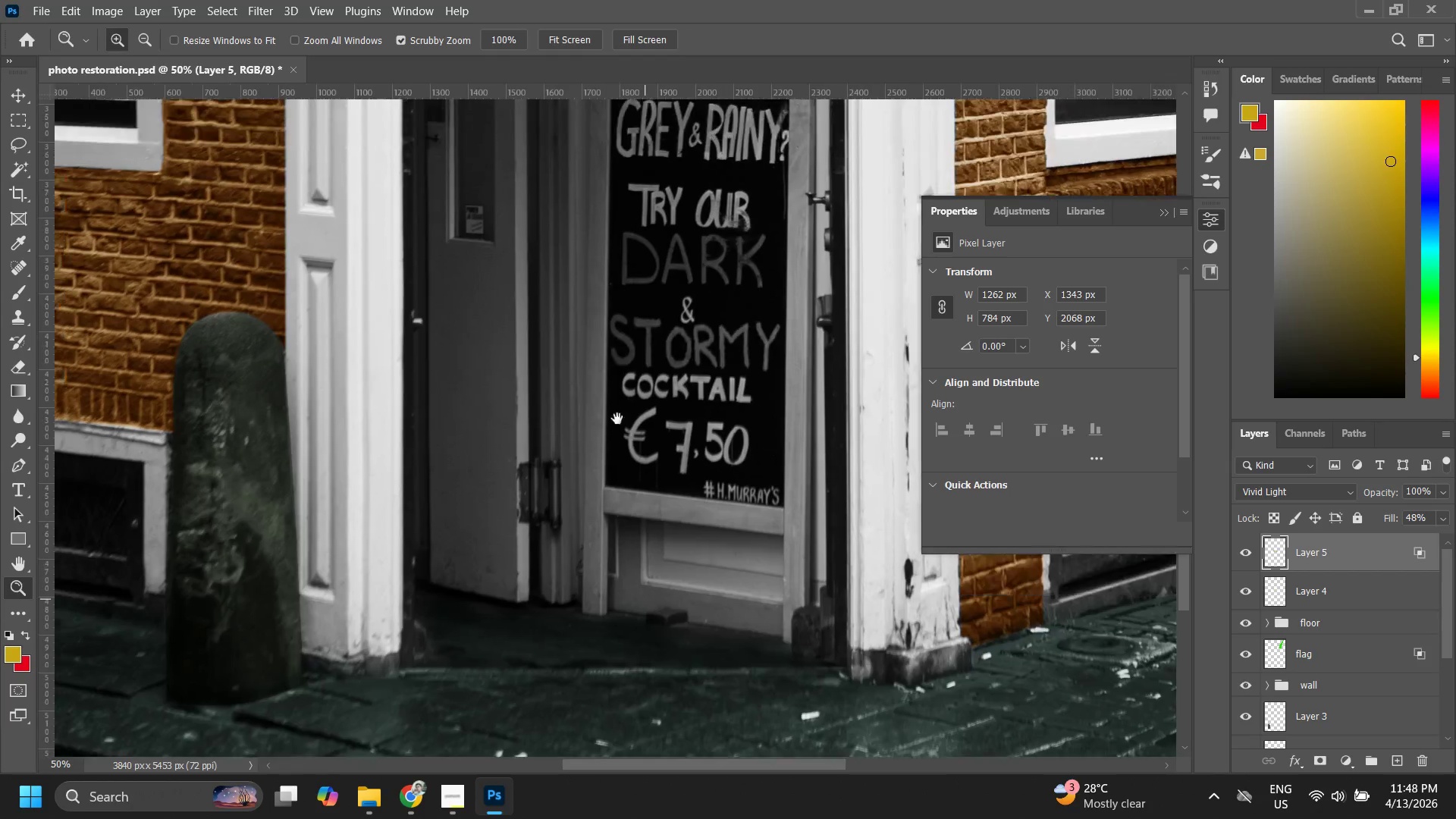 
left_click_drag(start_coordinate=[620, 411], to_coordinate=[595, 494])
 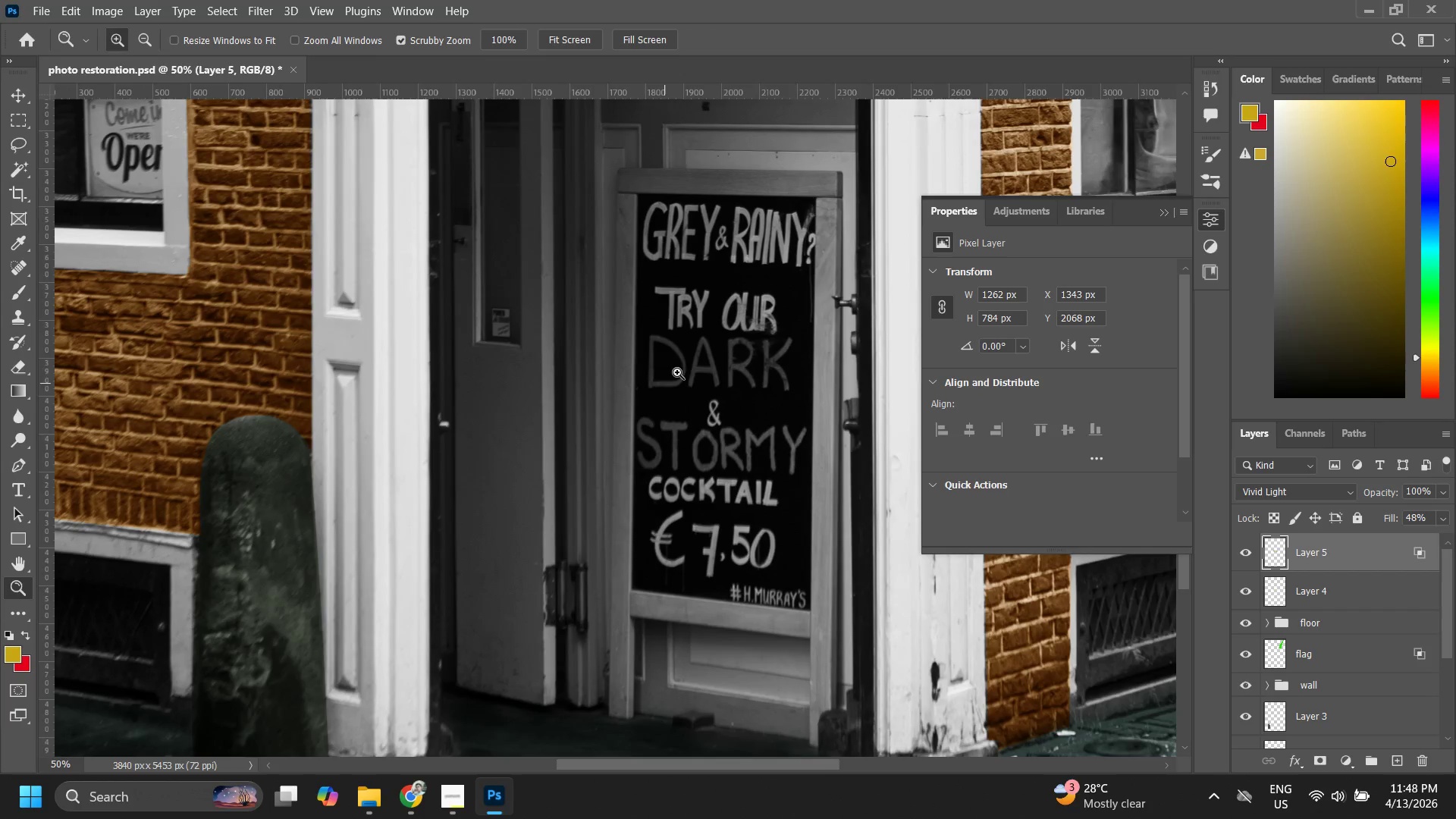 
left_click_drag(start_coordinate=[677, 372], to_coordinate=[645, 429])
 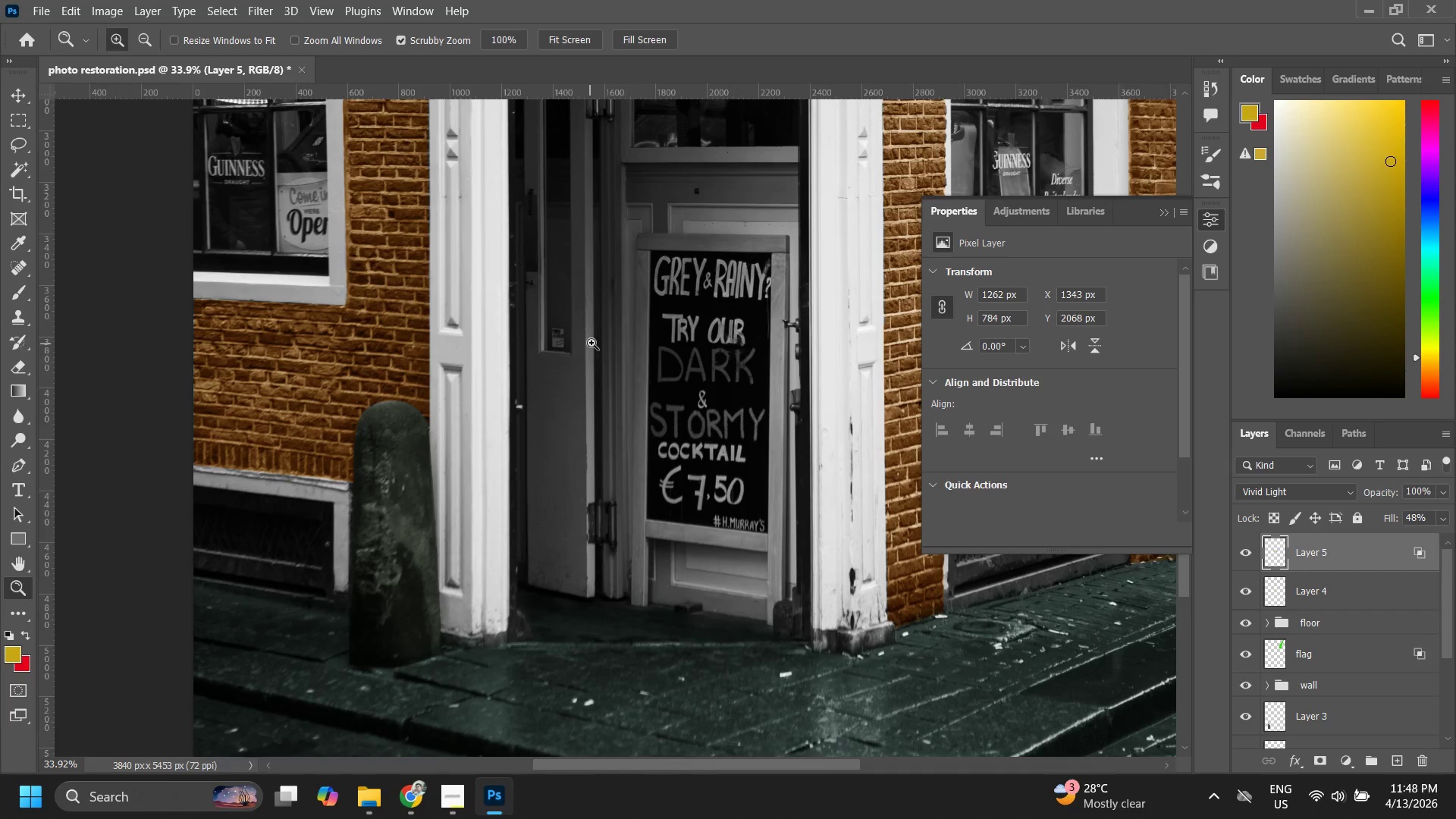 
left_click_drag(start_coordinate=[601, 343], to_coordinate=[640, 326])
 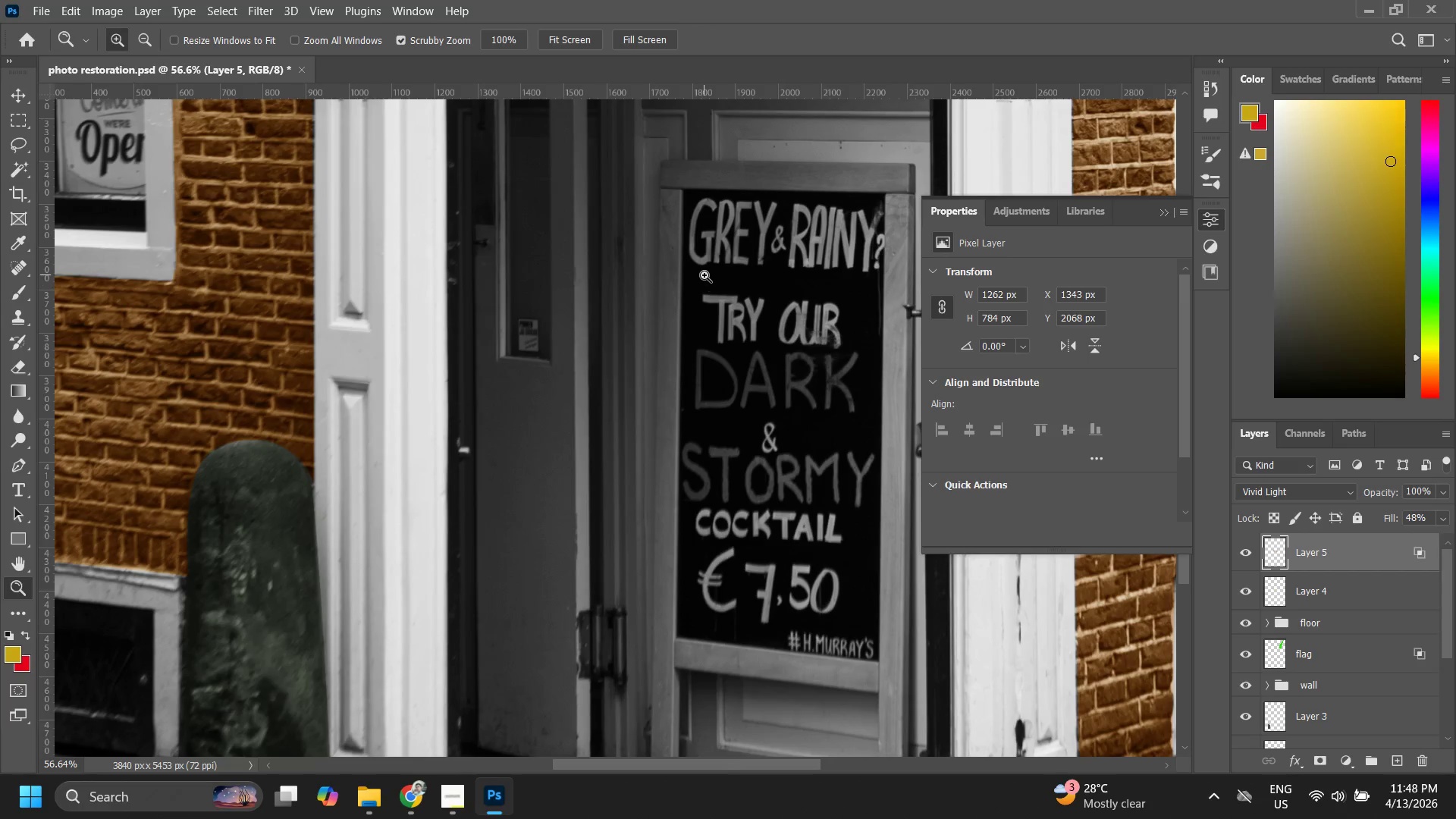 
left_click_drag(start_coordinate=[708, 275], to_coordinate=[708, 246])
 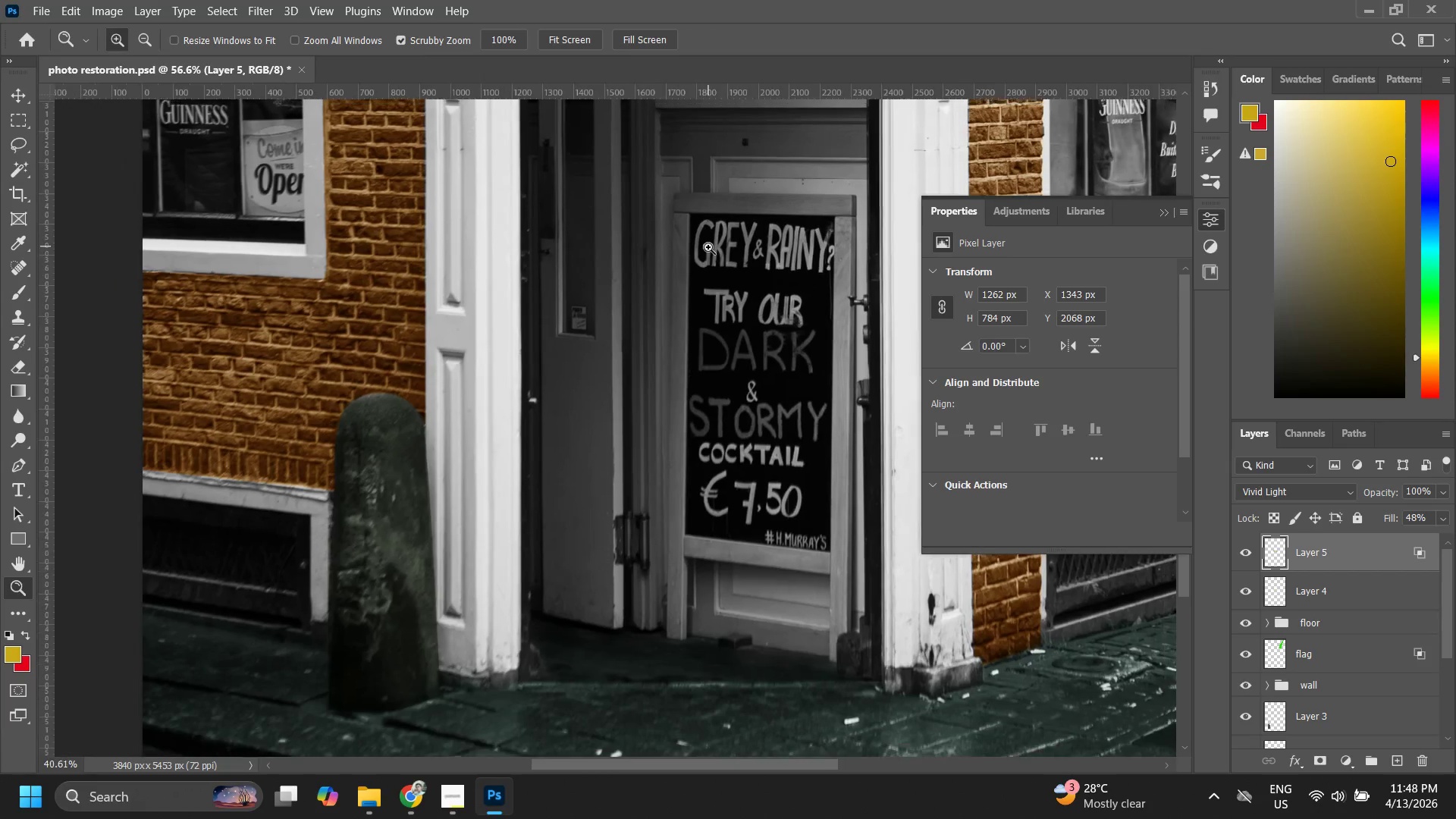 
hold_key(key=Space, duration=0.48)
 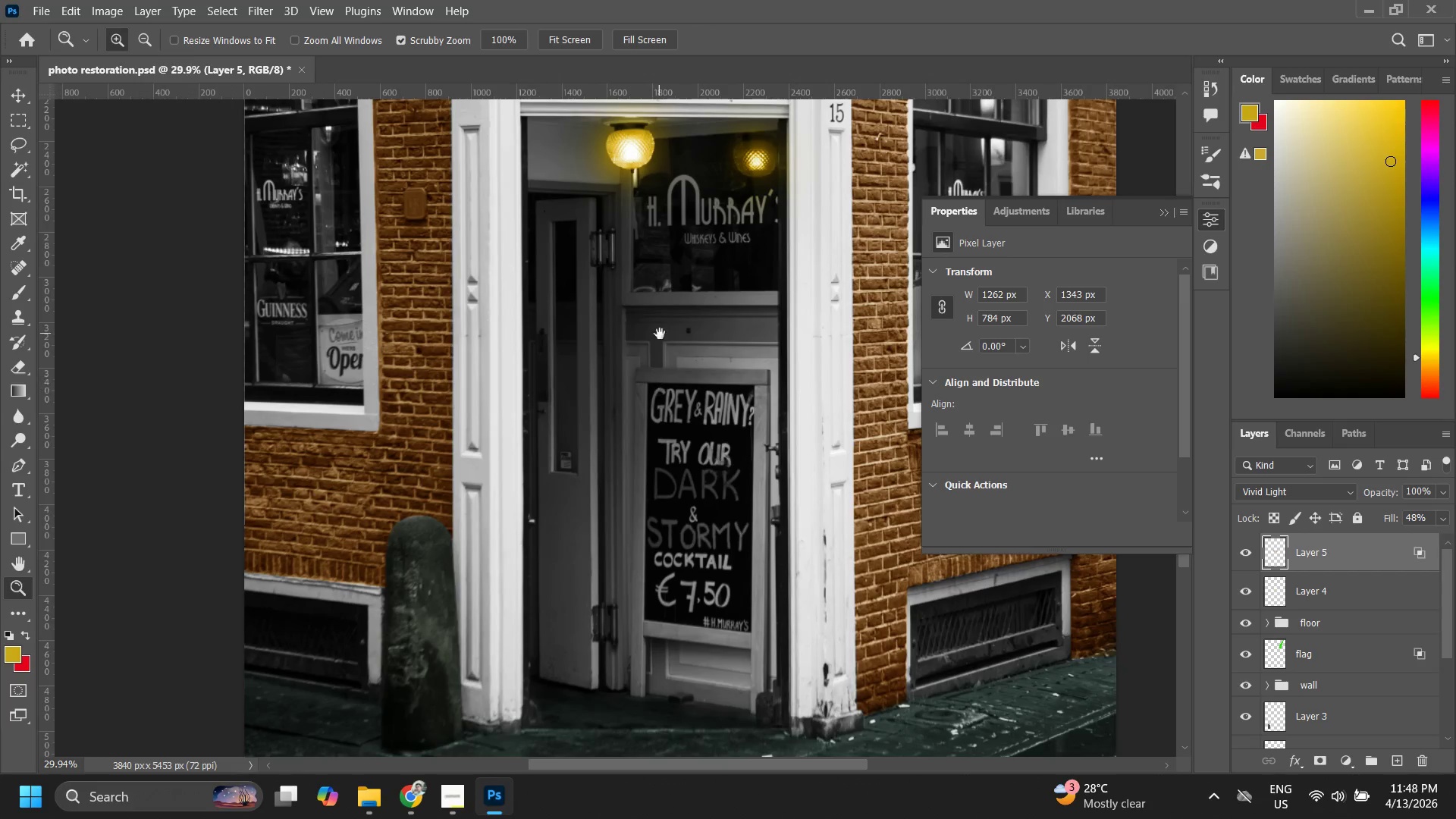 
left_click_drag(start_coordinate=[709, 241], to_coordinate=[660, 417])
 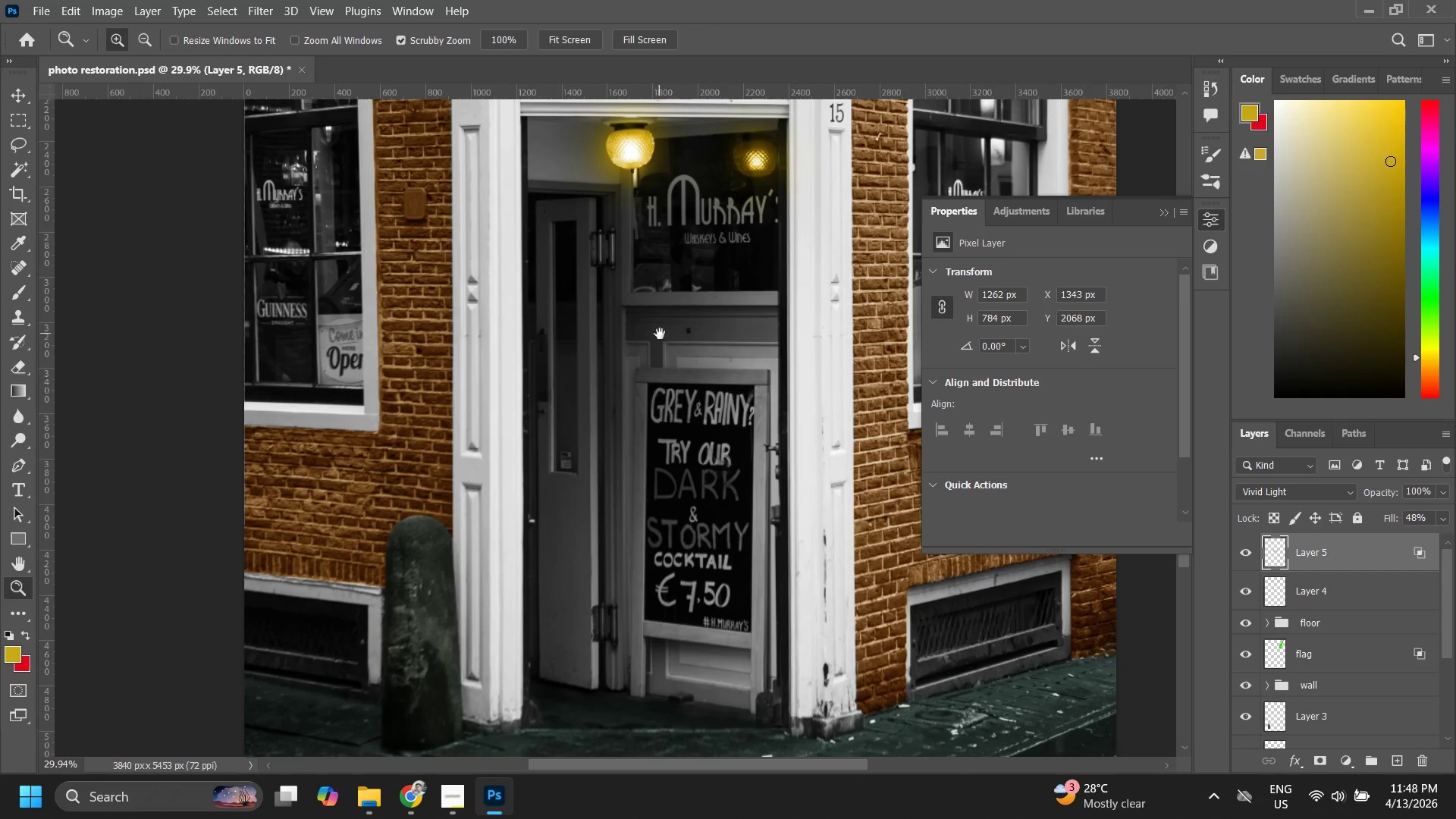 
key(Z)
 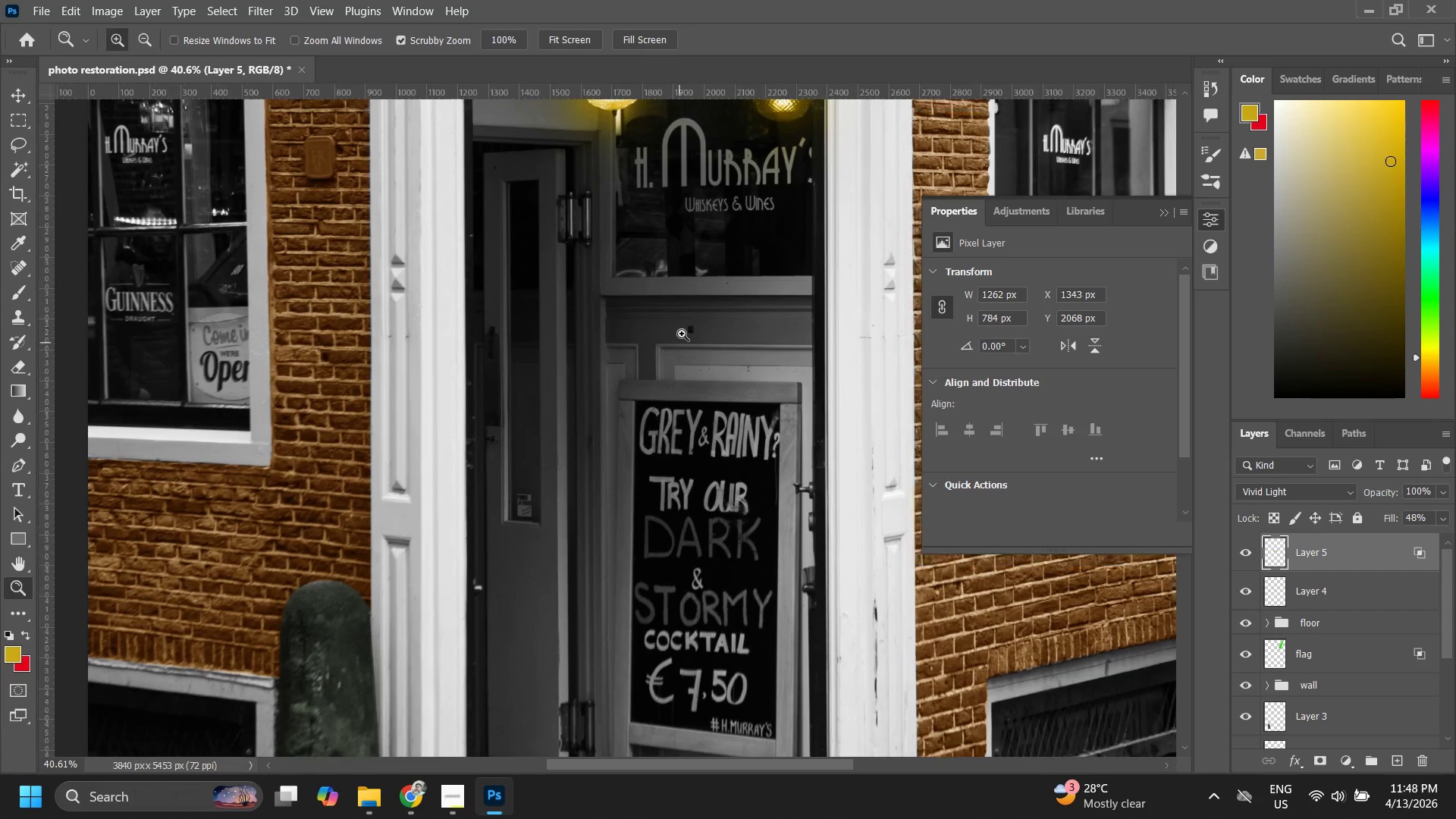 
left_click_drag(start_coordinate=[682, 334], to_coordinate=[661, 389])
 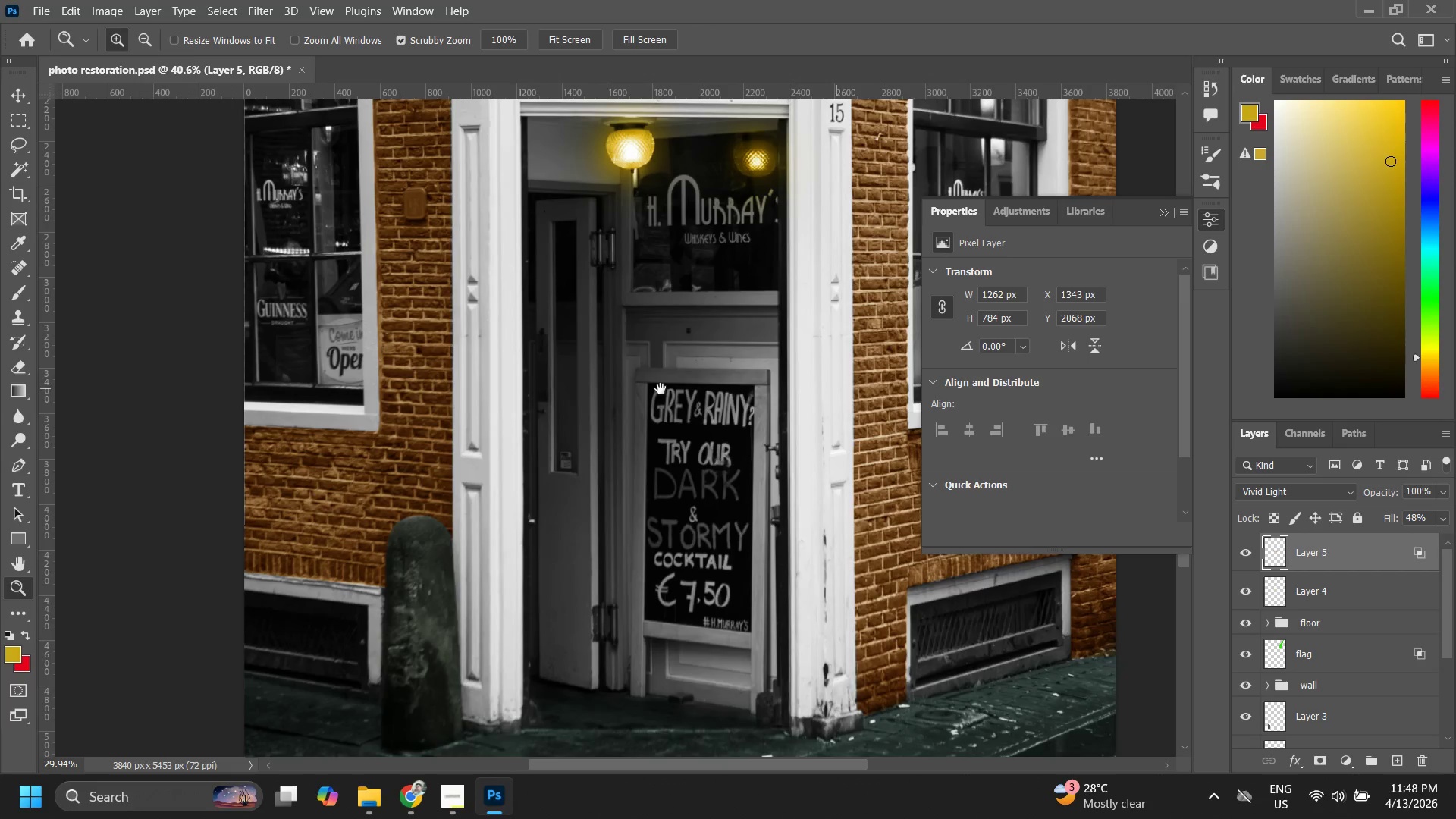 
hold_key(key=Space, duration=0.41)
 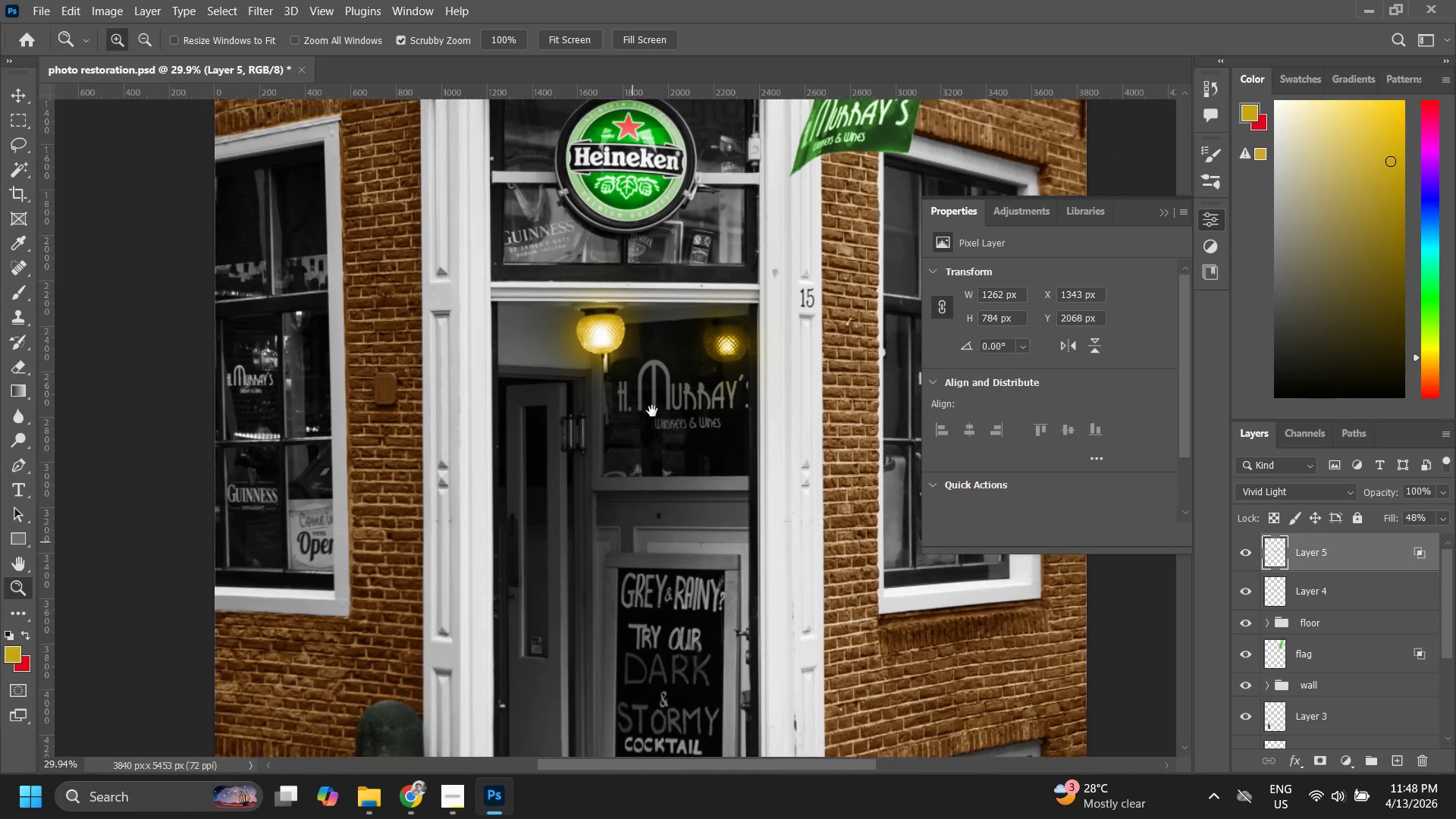 
left_click_drag(start_coordinate=[660, 334], to_coordinate=[652, 426])
 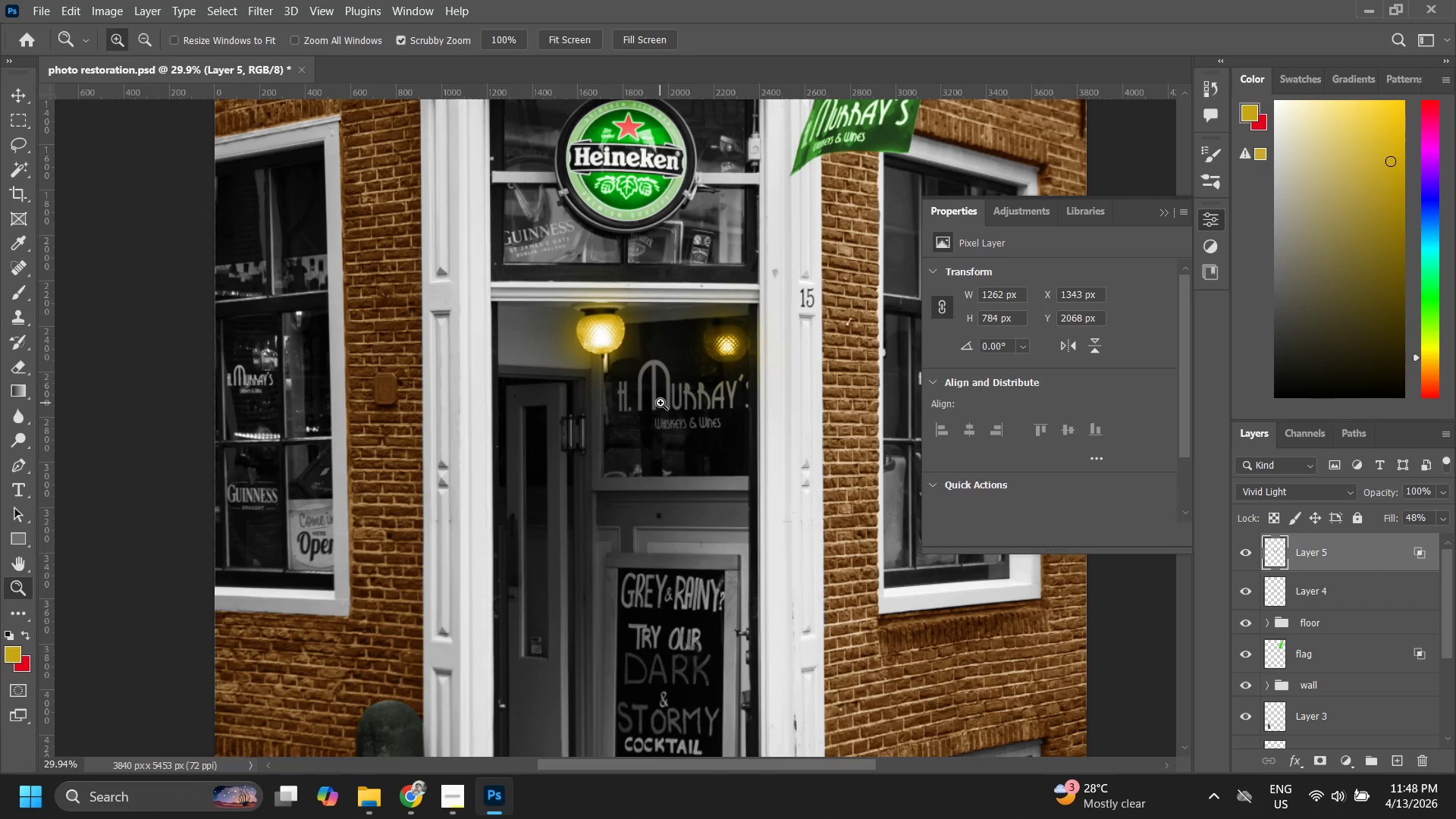 
left_click_drag(start_coordinate=[563, 336], to_coordinate=[569, 336])
 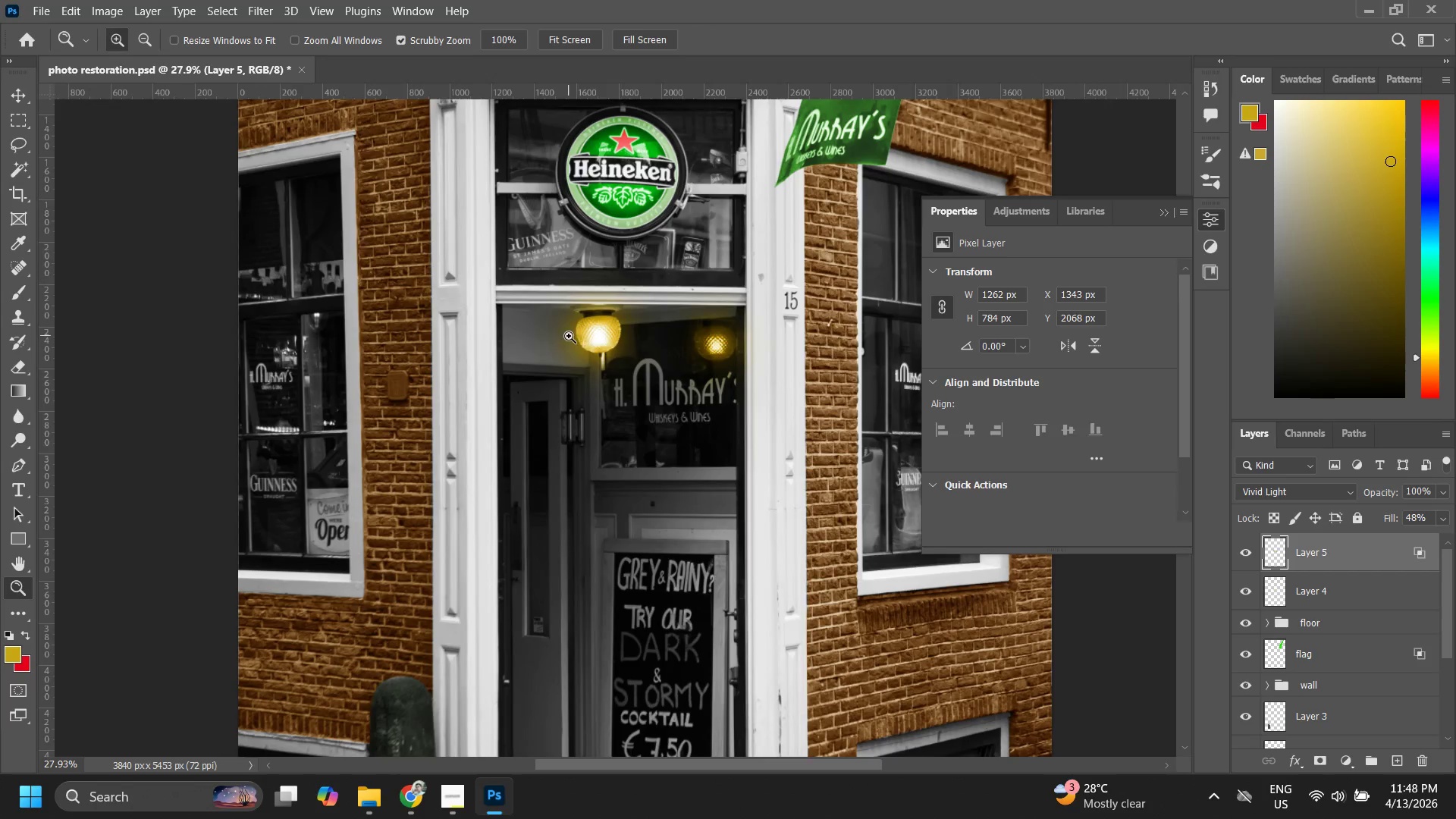 
hold_key(key=Space, duration=0.66)
 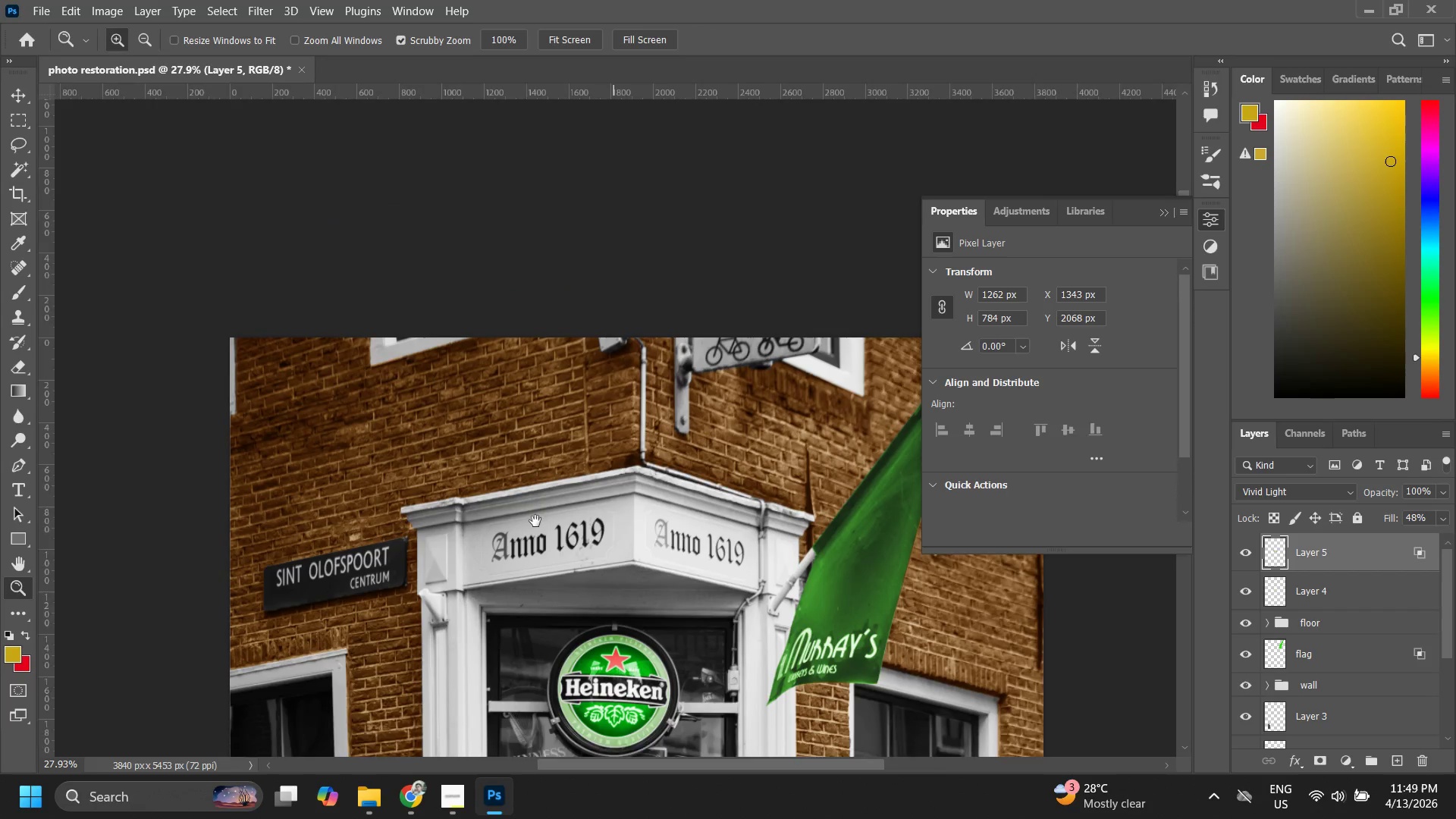 
left_click_drag(start_coordinate=[622, 243], to_coordinate=[620, 393])
 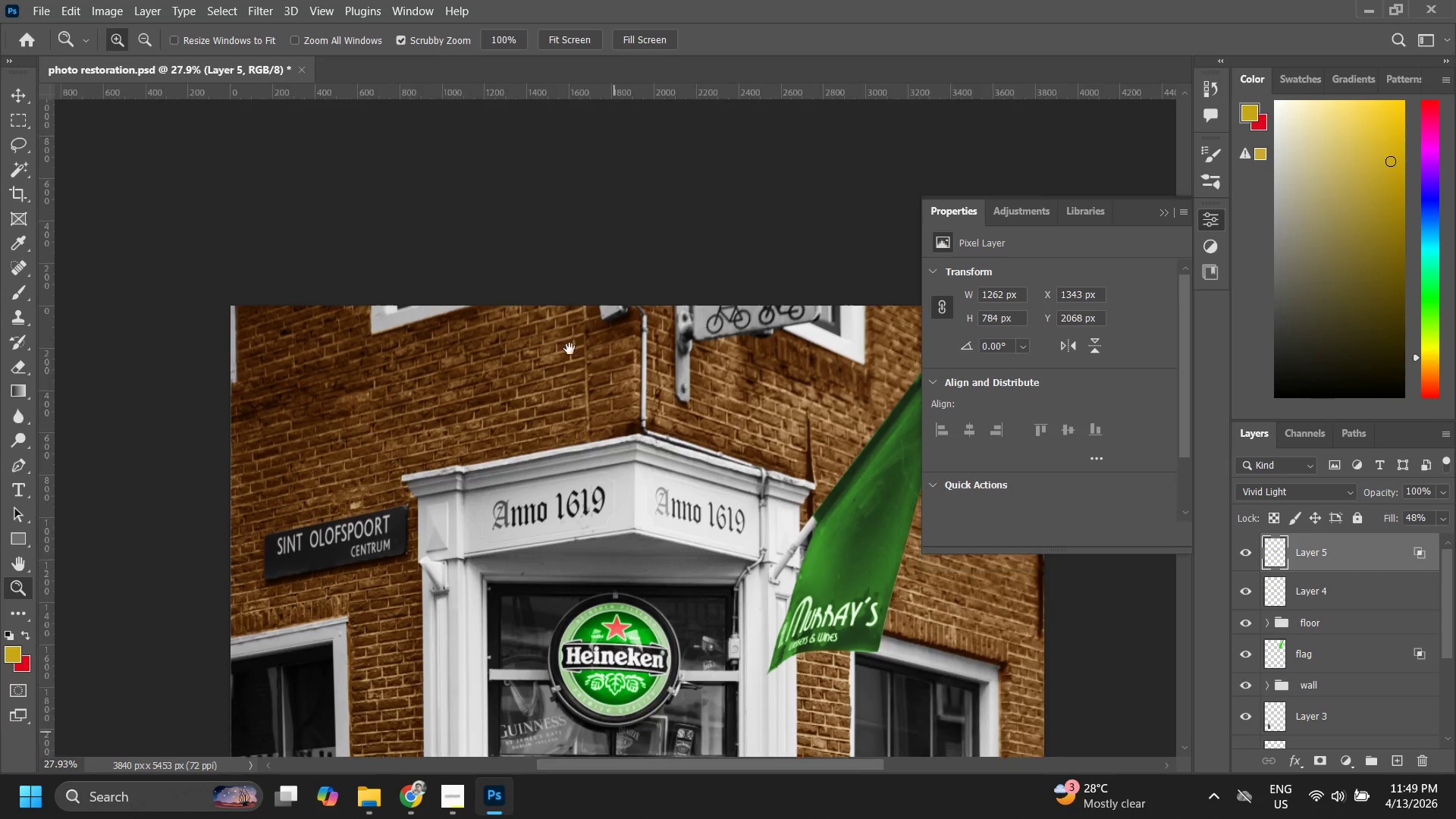 
left_click_drag(start_coordinate=[532, 527], to_coordinate=[548, 485])
 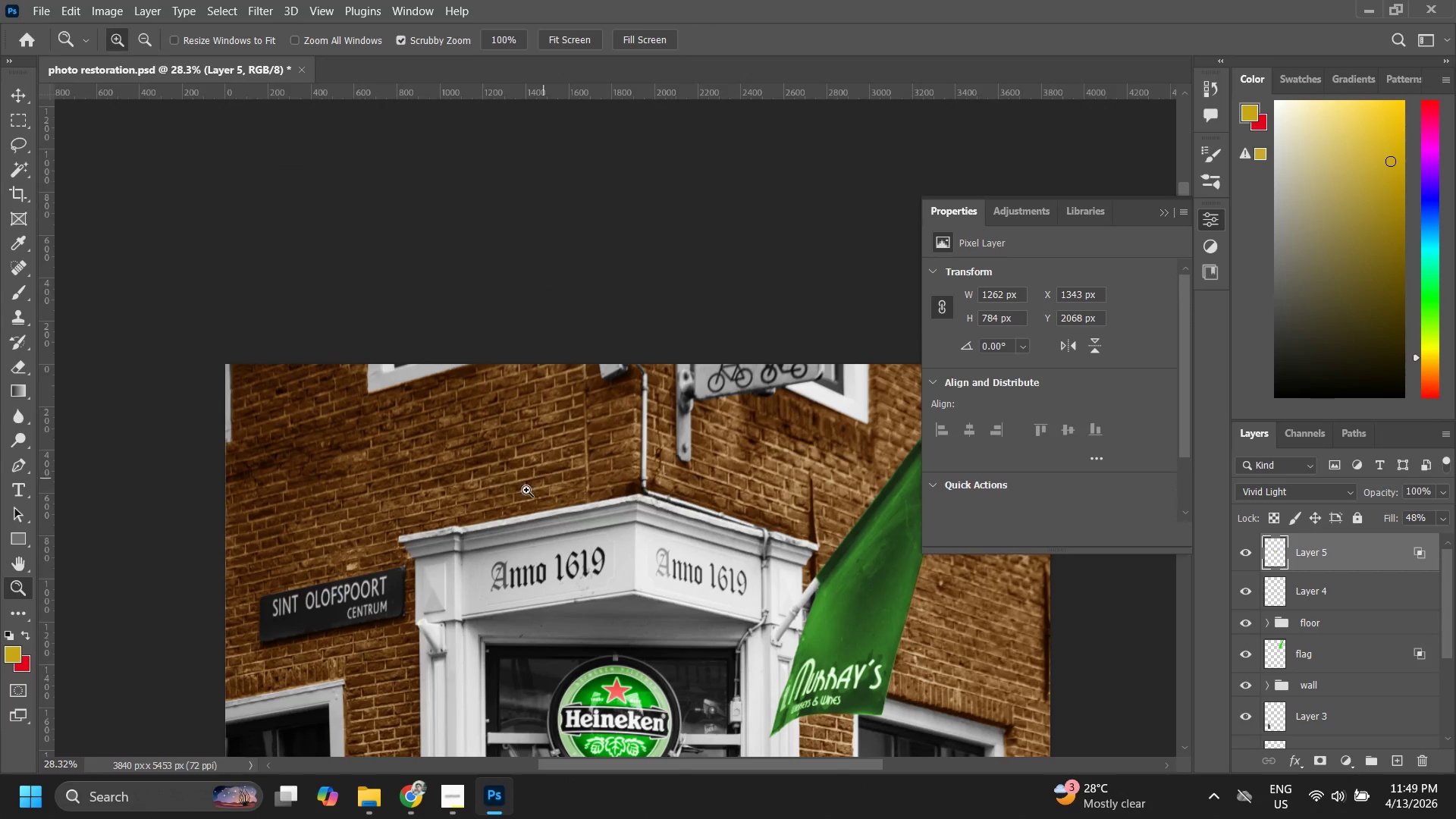 
hold_key(key=Space, duration=0.31)
 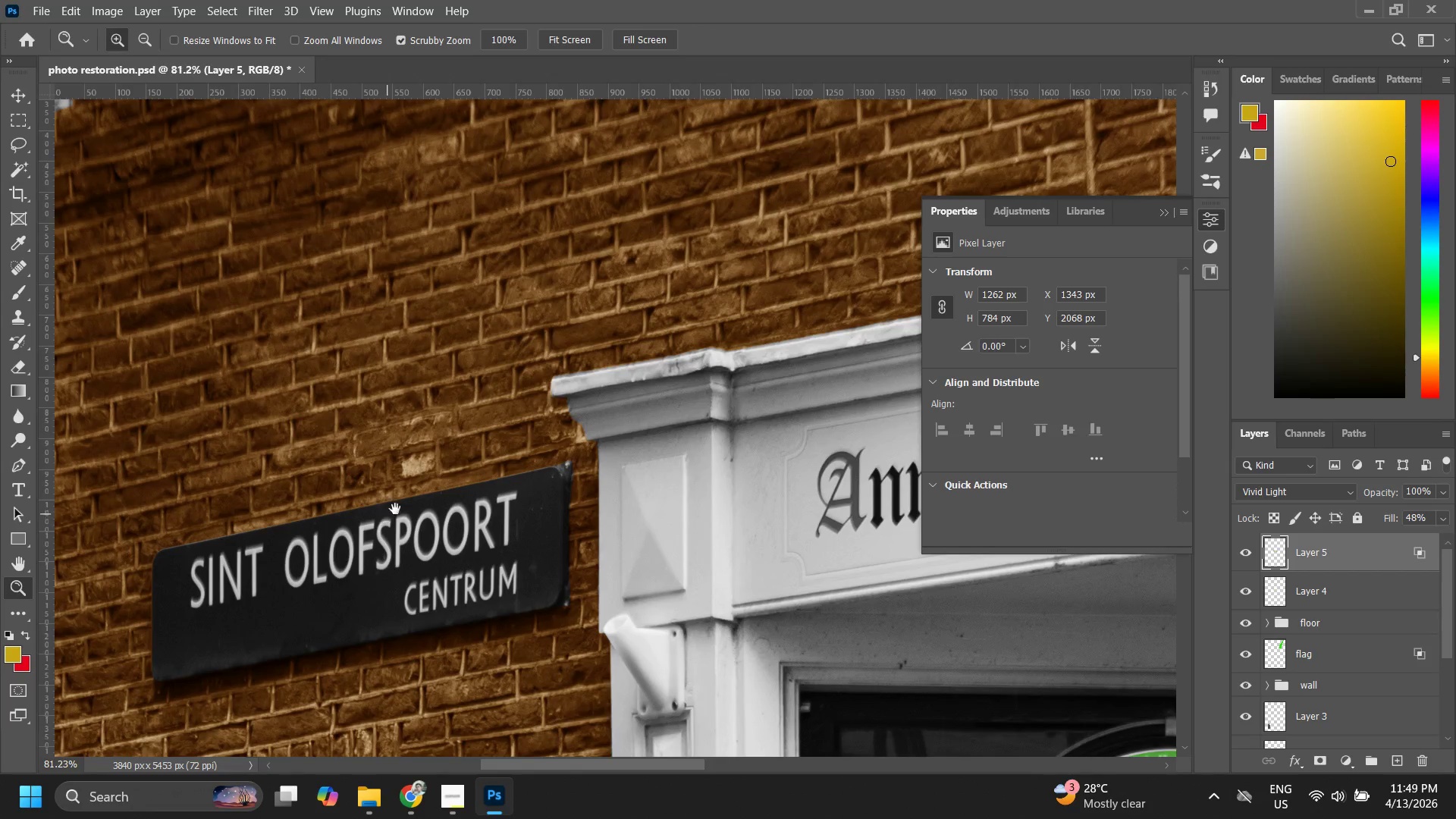 
type(z zv)
 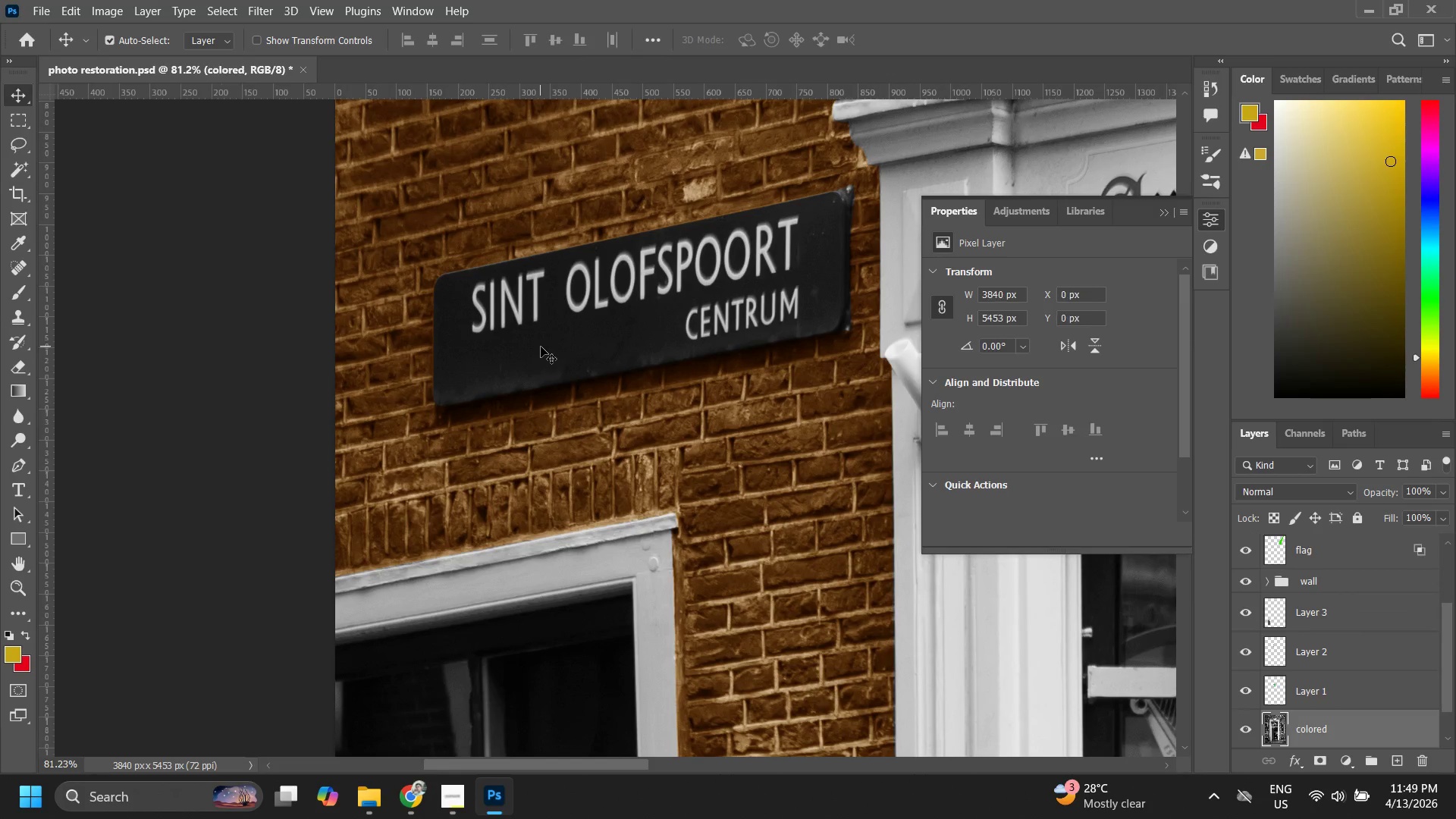 
left_click_drag(start_coordinate=[317, 621], to_coordinate=[385, 519])
 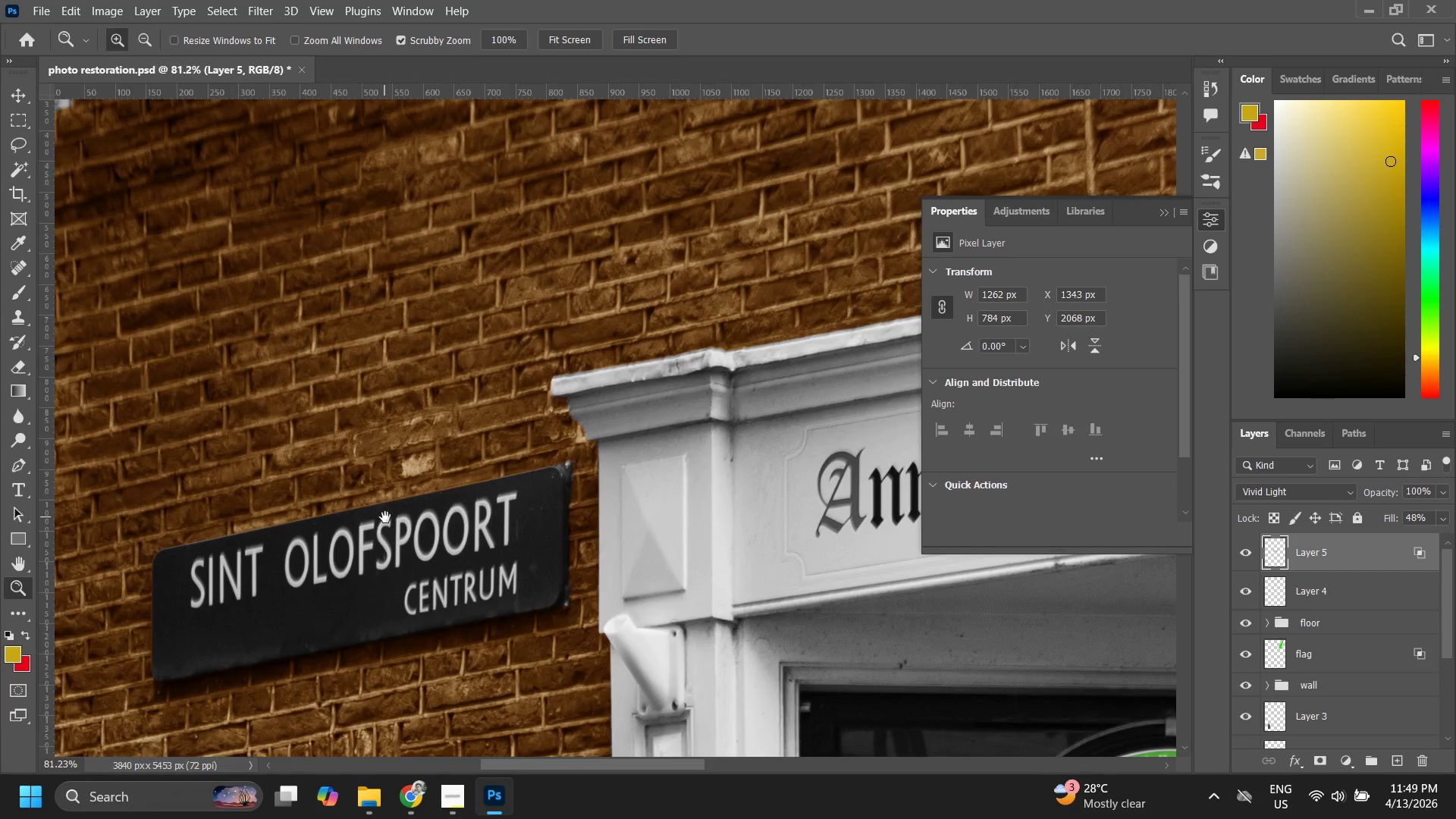 
left_click_drag(start_coordinate=[385, 517], to_coordinate=[535, 352])
 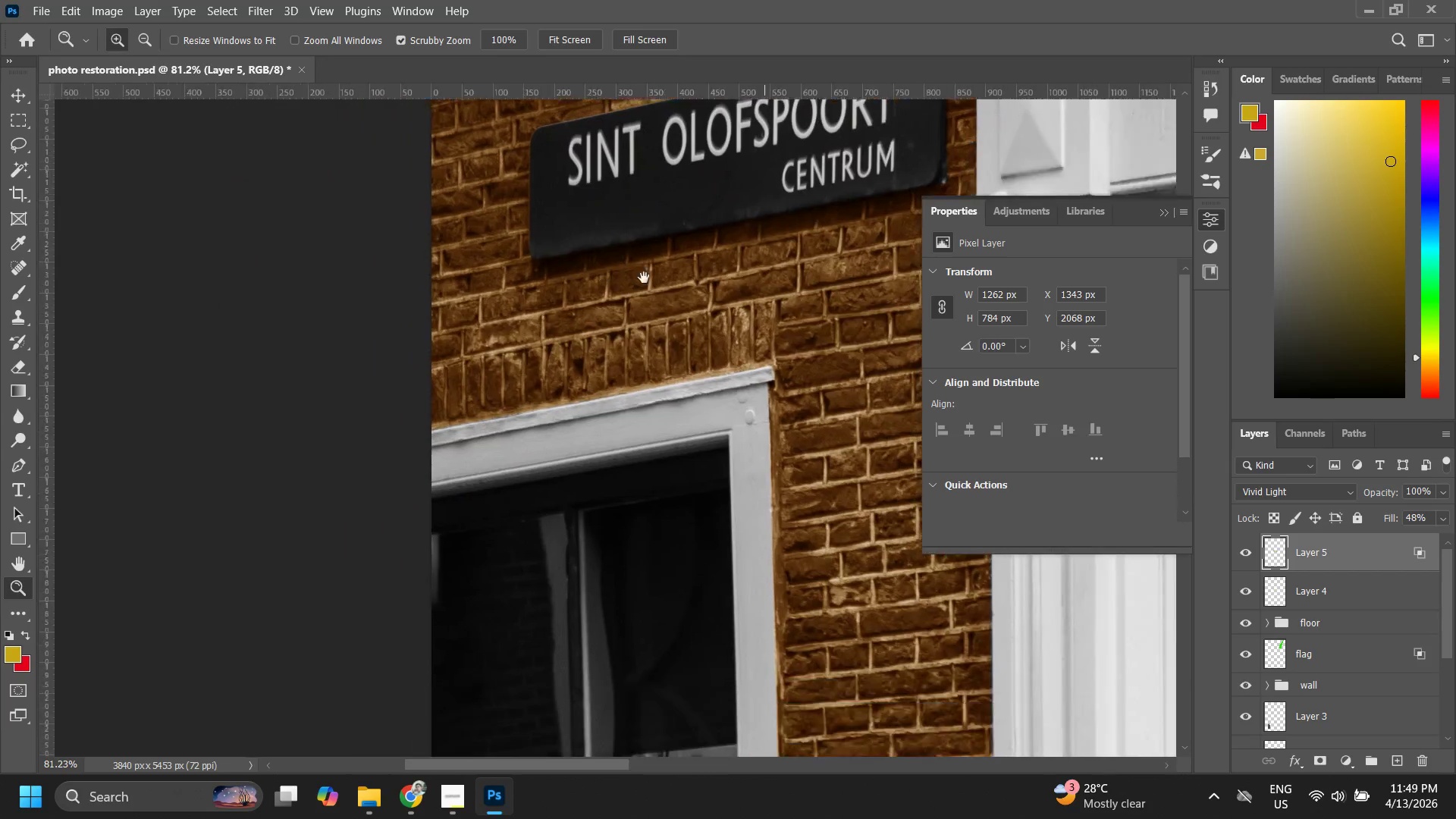 
hold_key(key=Space, duration=0.56)
 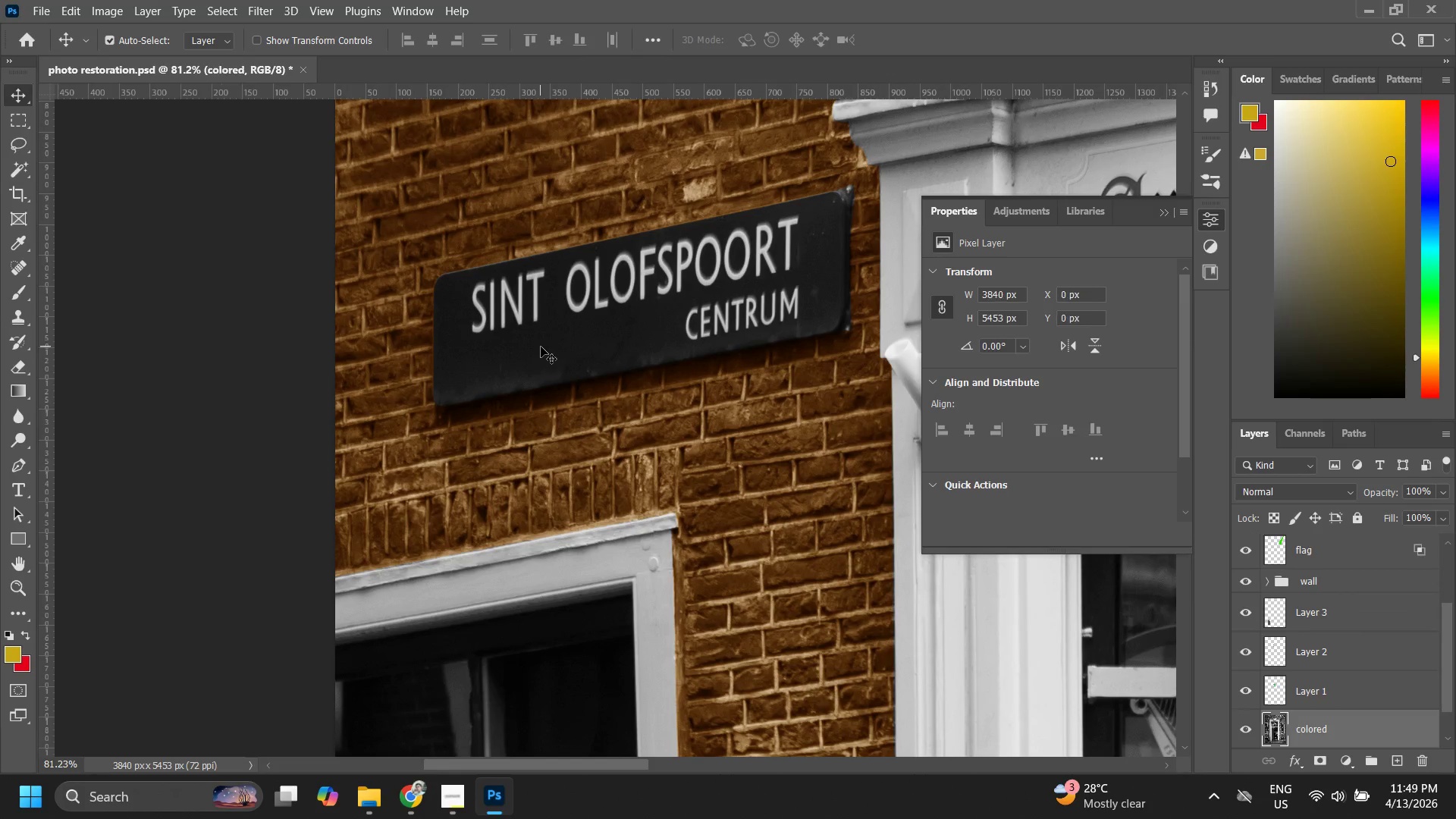 
left_click_drag(start_coordinate=[670, 267], to_coordinate=[541, 450])
 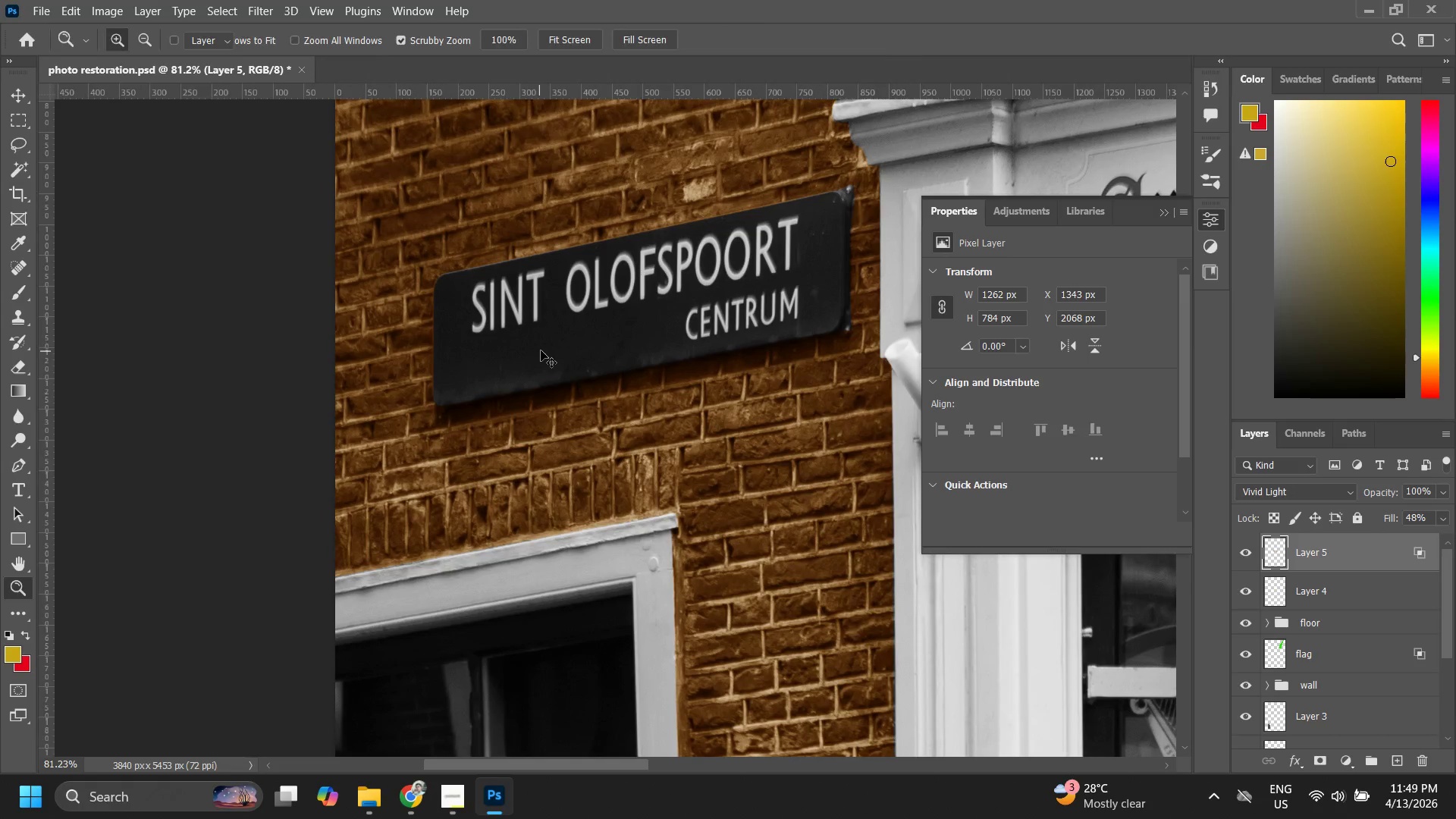 
left_click([541, 347])
 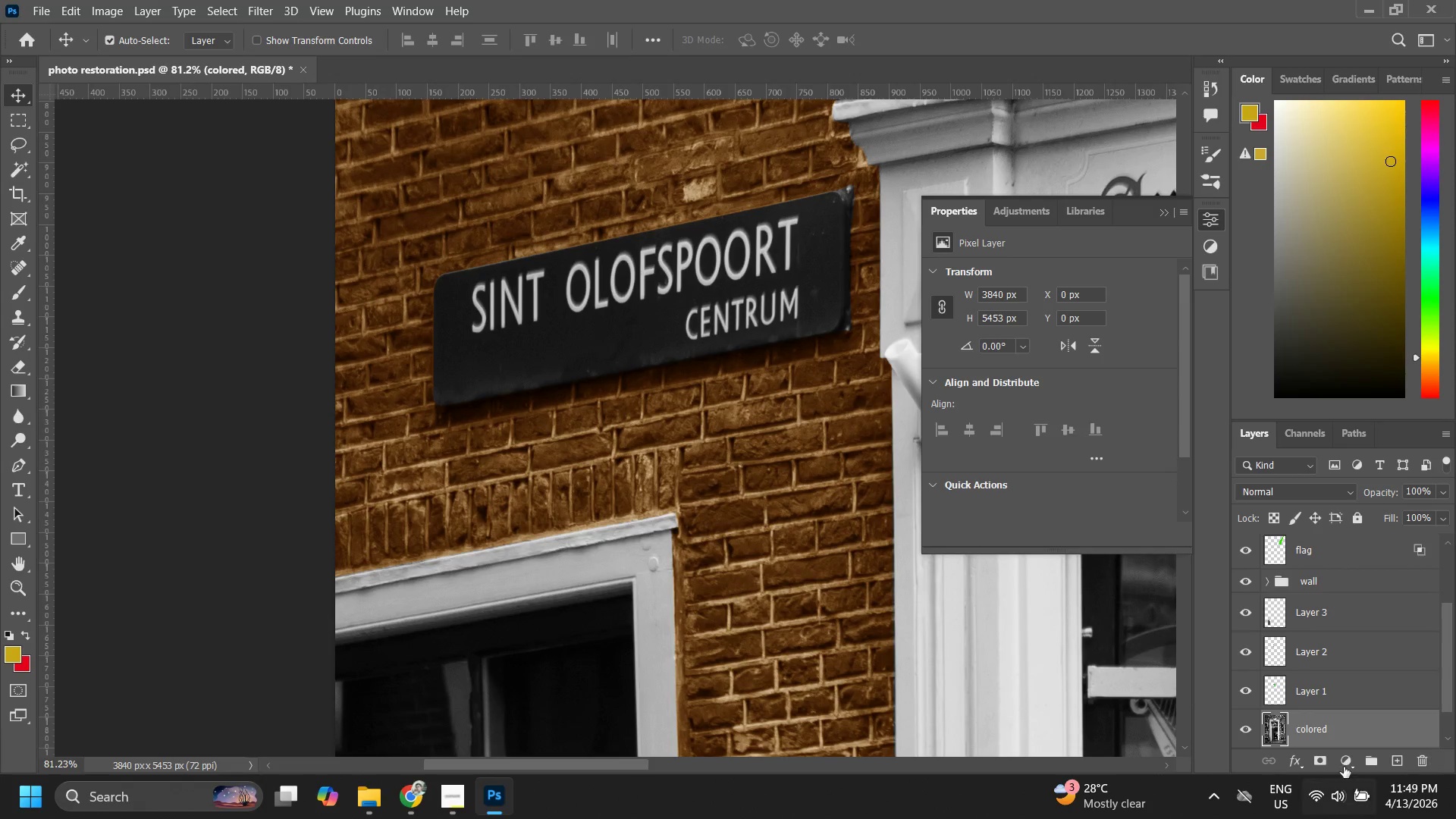 
left_click([1317, 551])
 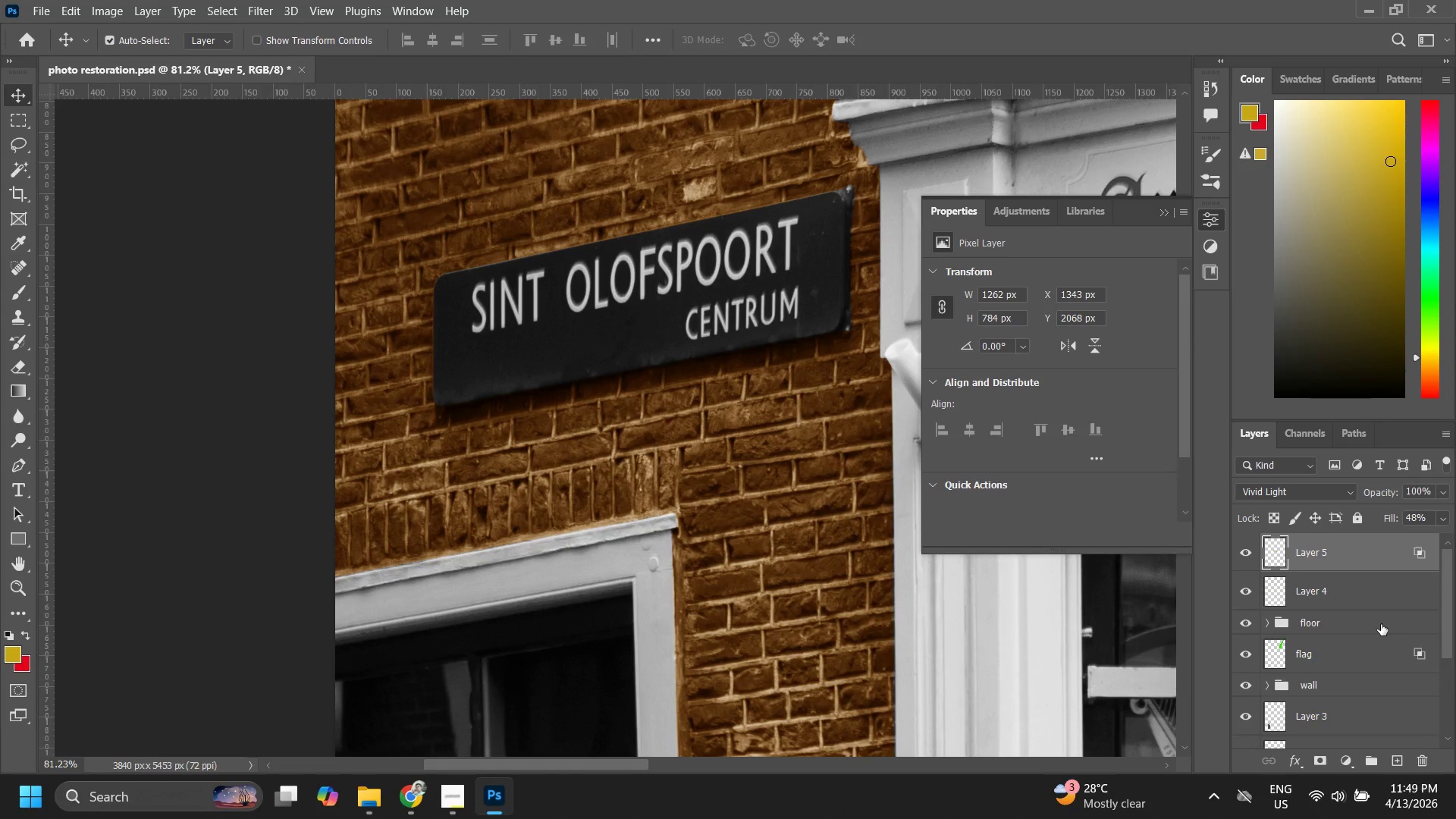 
scroll: coordinate [1311, 636], scroll_direction: up, amount: 13.0
 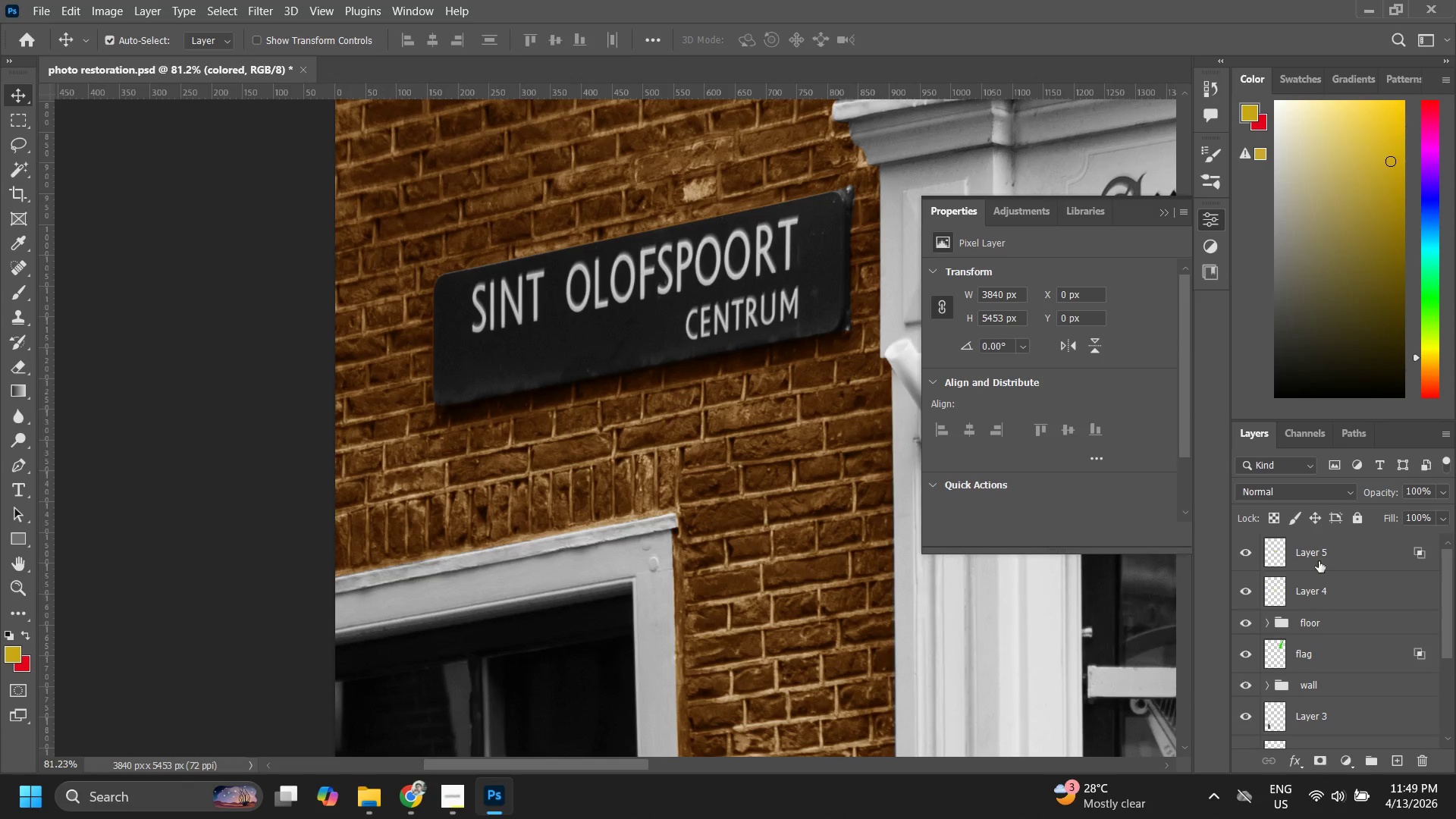 
scroll: coordinate [1381, 626], scroll_direction: down, amount: 11.0
 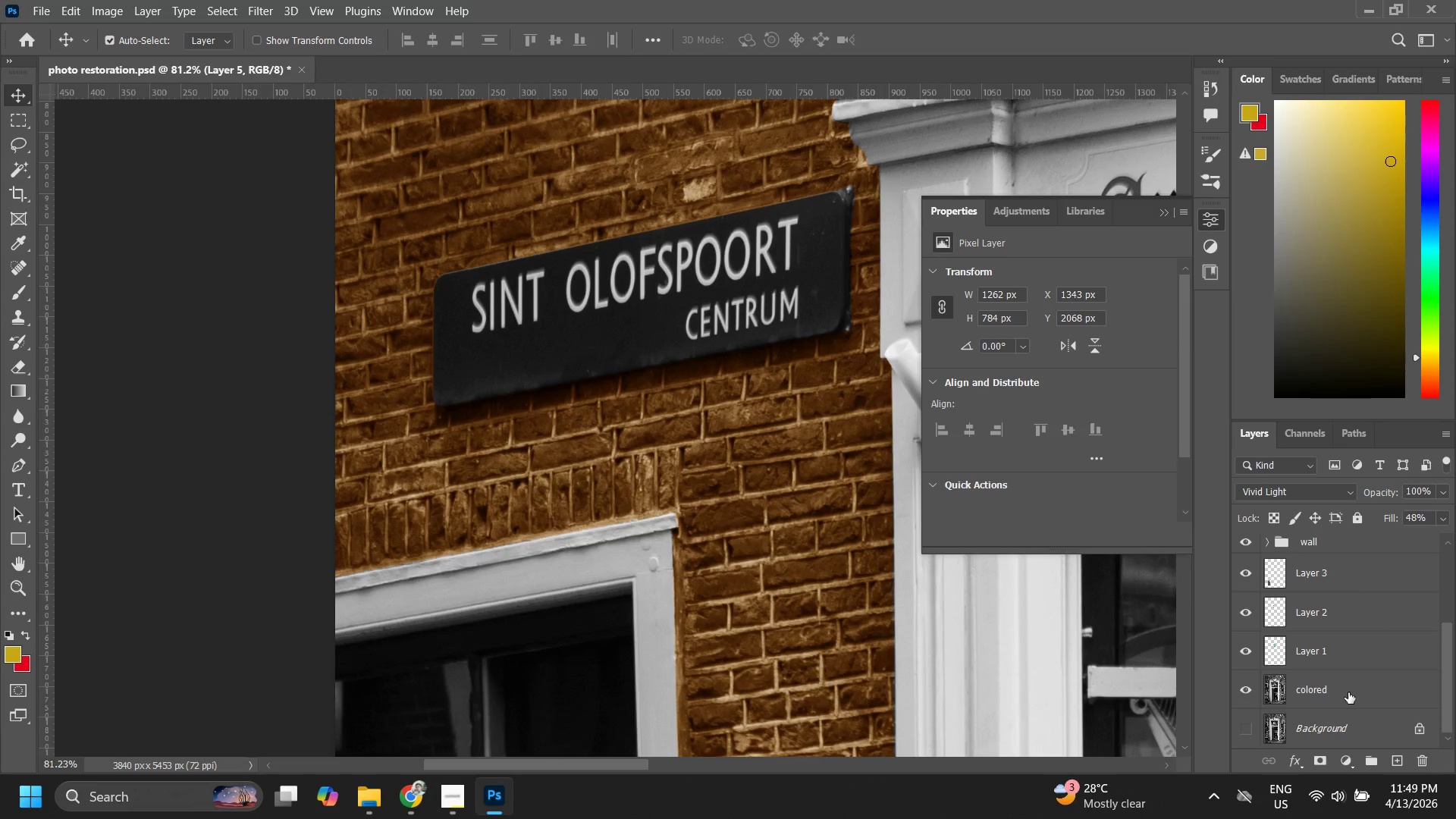 
left_click([1347, 695])
 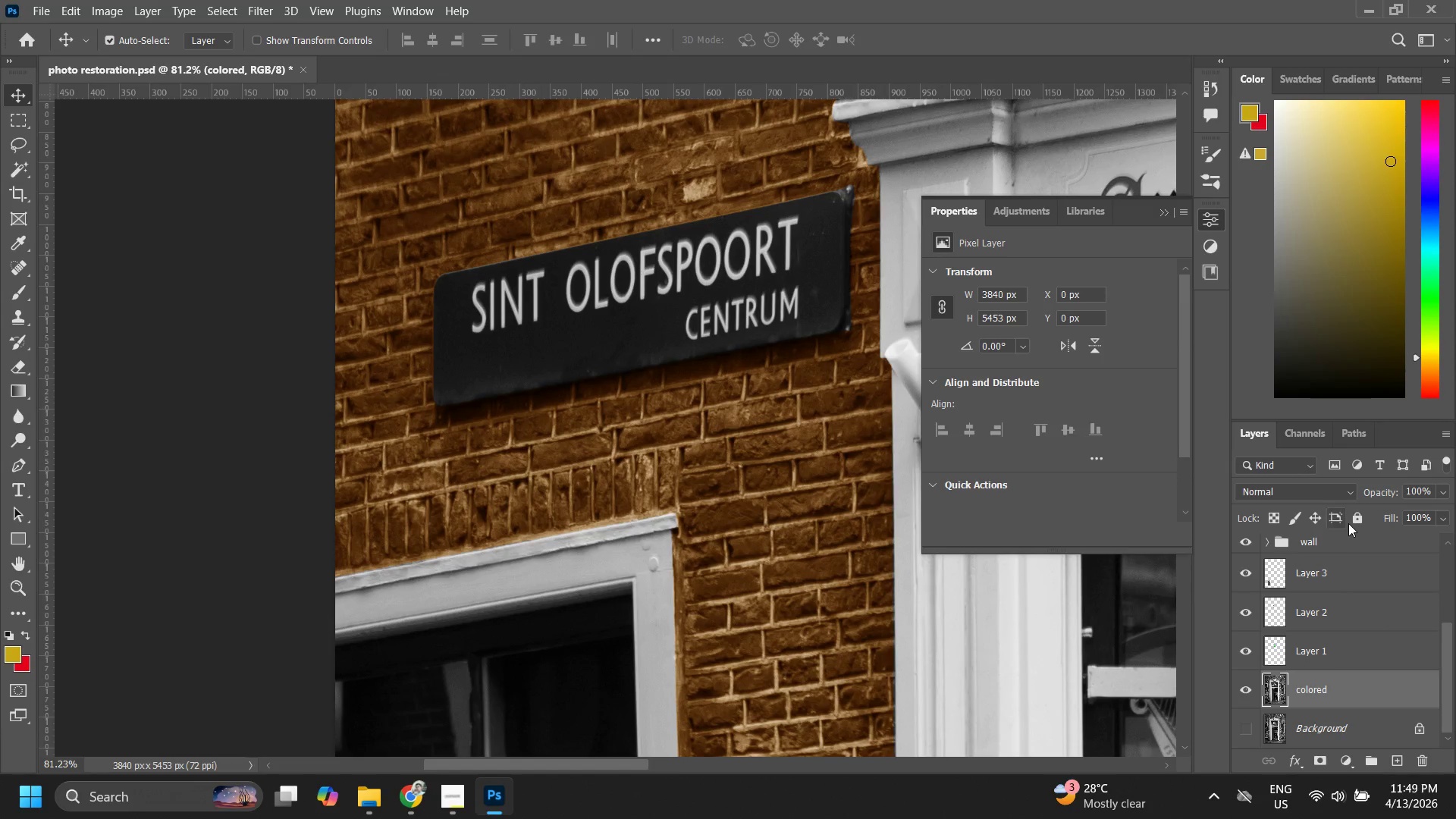 
left_click([1357, 520])
 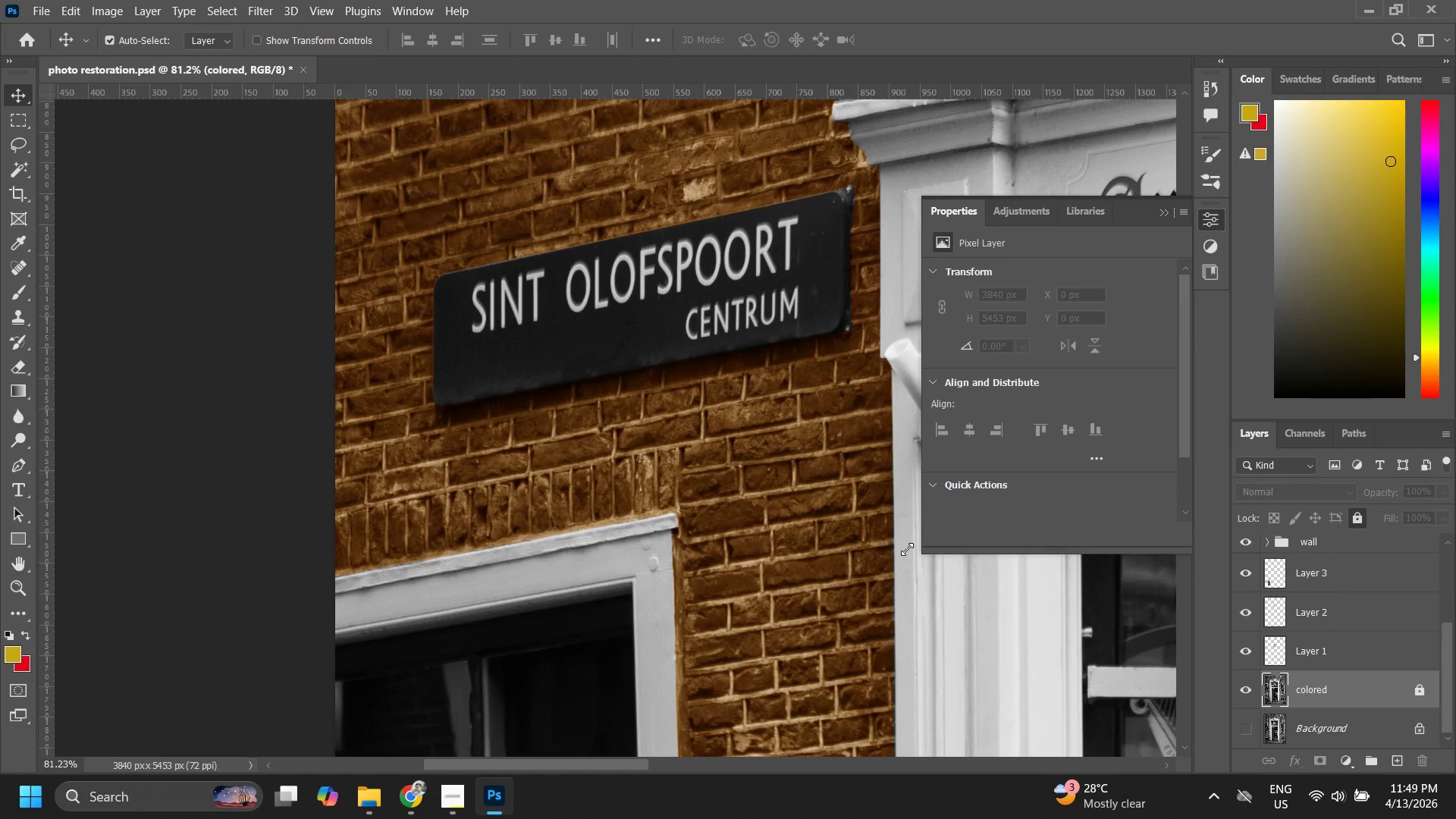 
type(zz z)
 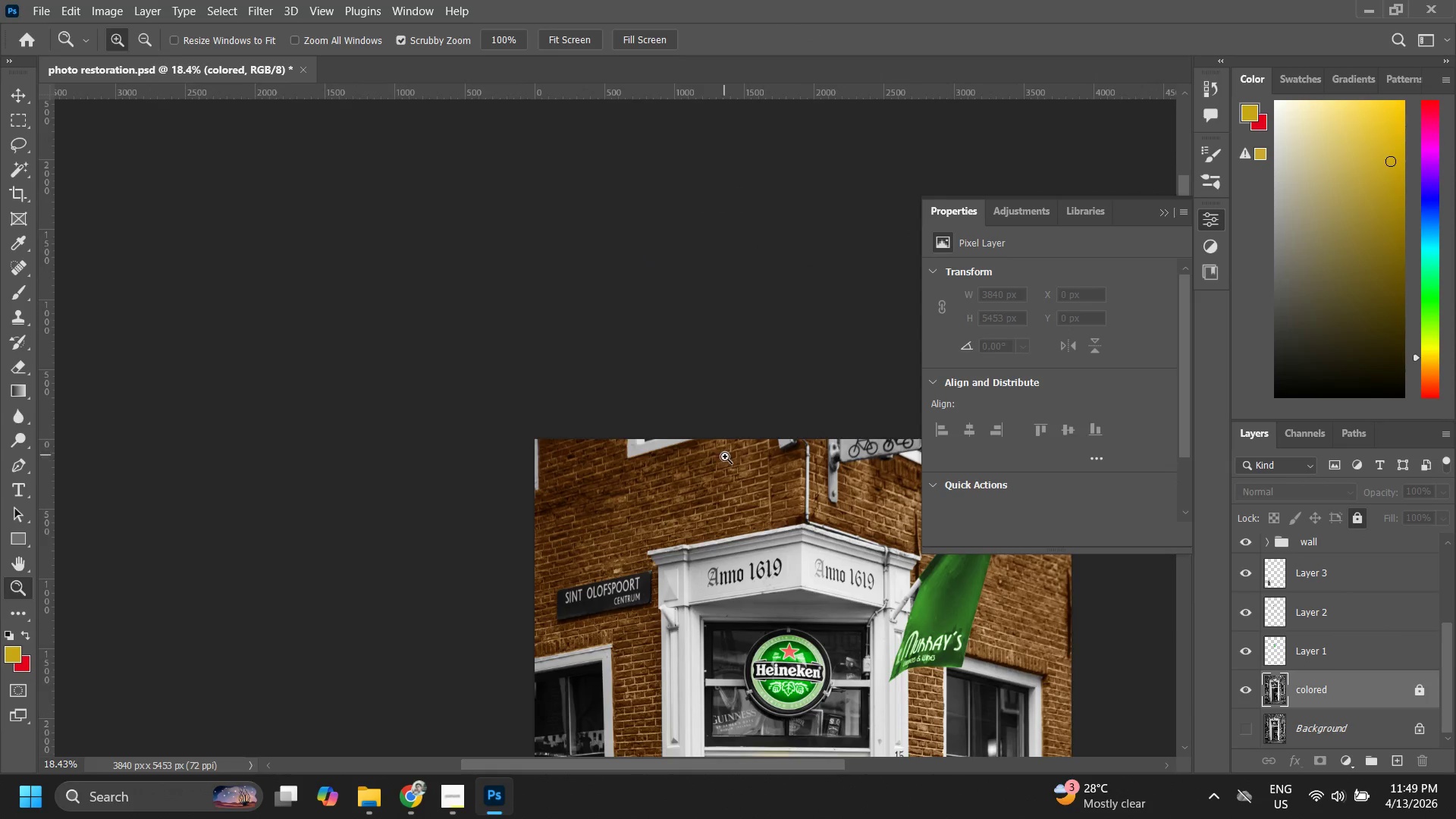 
left_click_drag(start_coordinate=[752, 425], to_coordinate=[661, 509])
 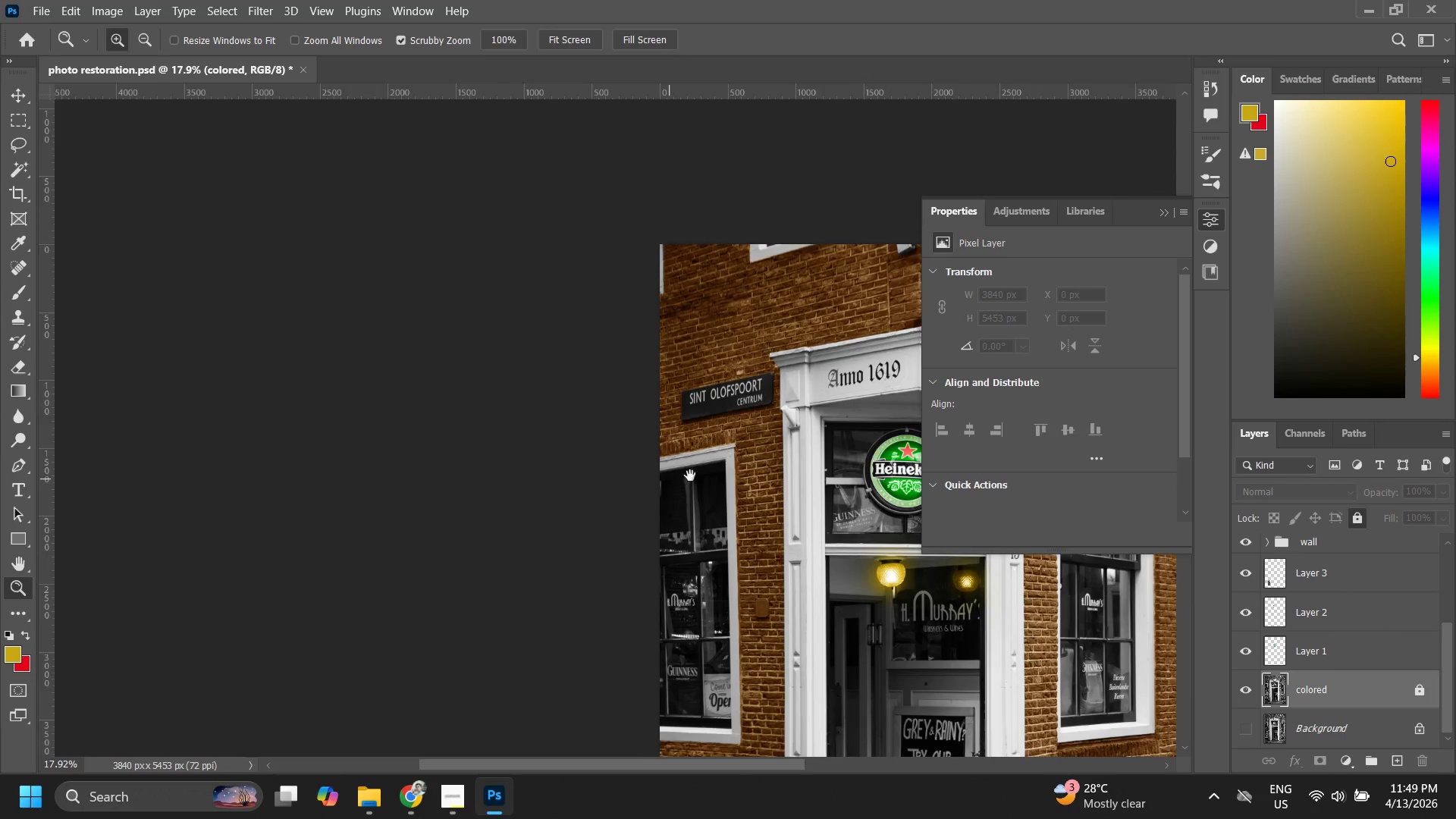 
left_click_drag(start_coordinate=[706, 463], to_coordinate=[658, 540])
 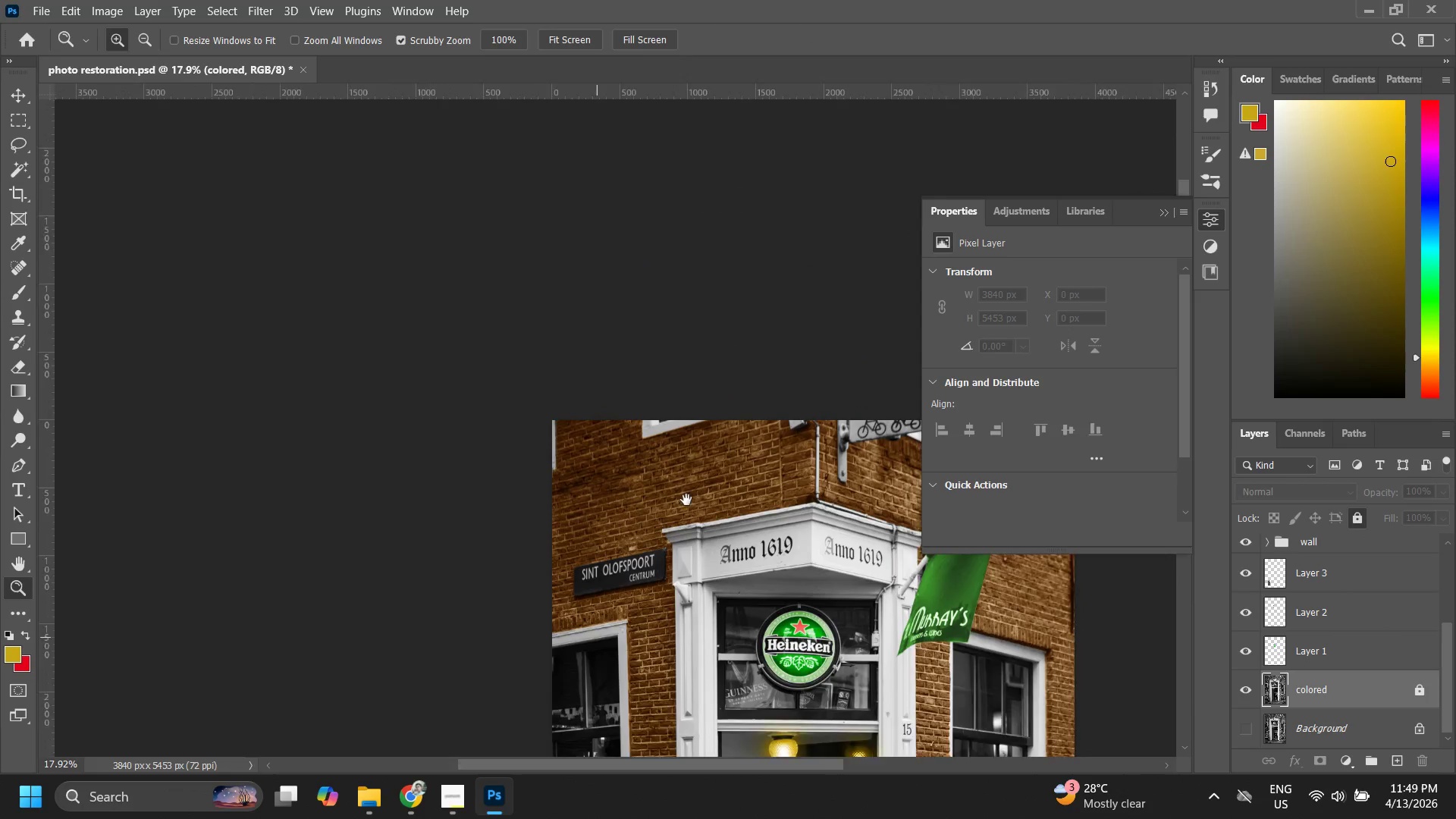 
left_click_drag(start_coordinate=[679, 504], to_coordinate=[725, 457])
 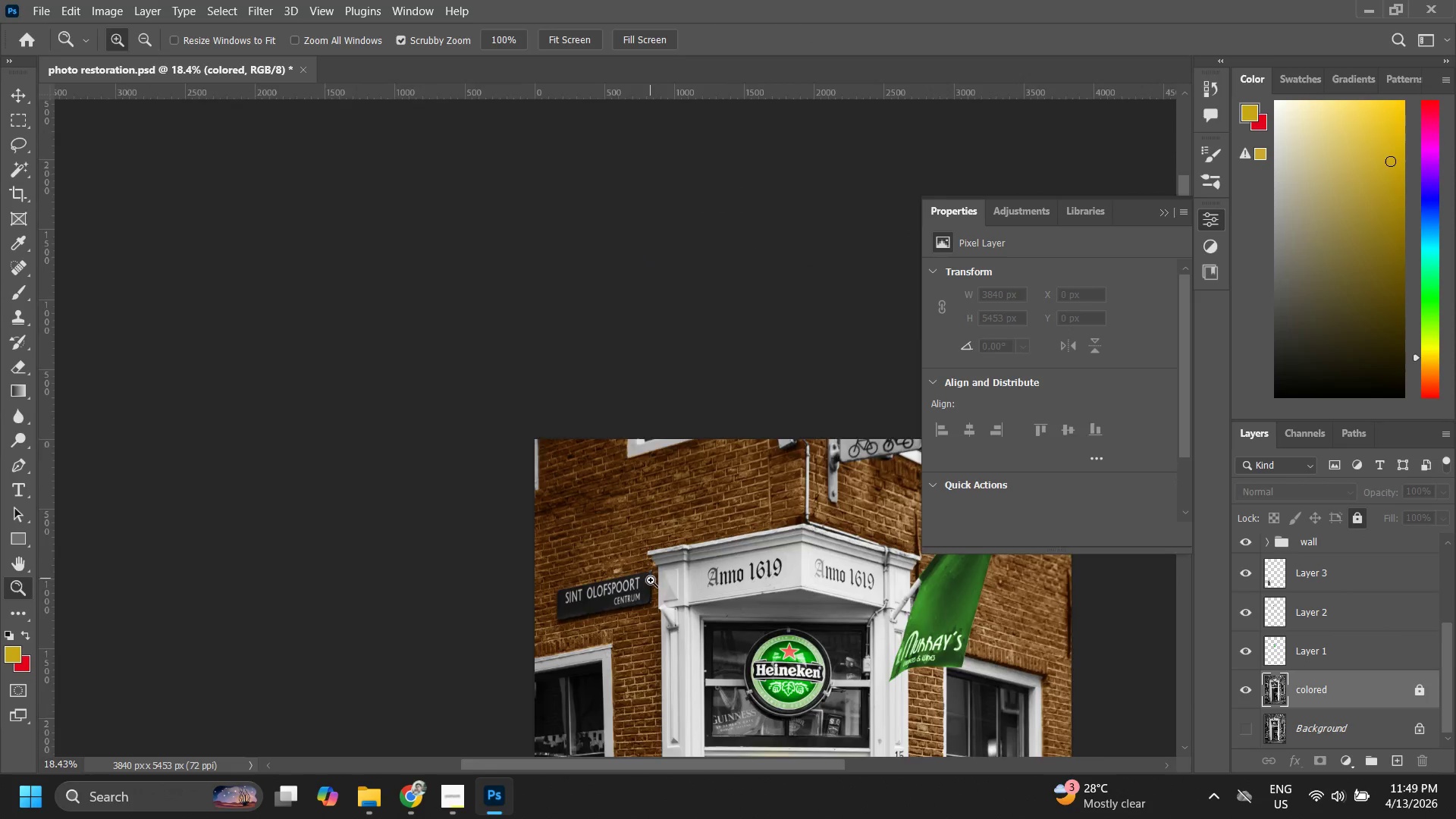 
left_click_drag(start_coordinate=[651, 580], to_coordinate=[686, 526])
 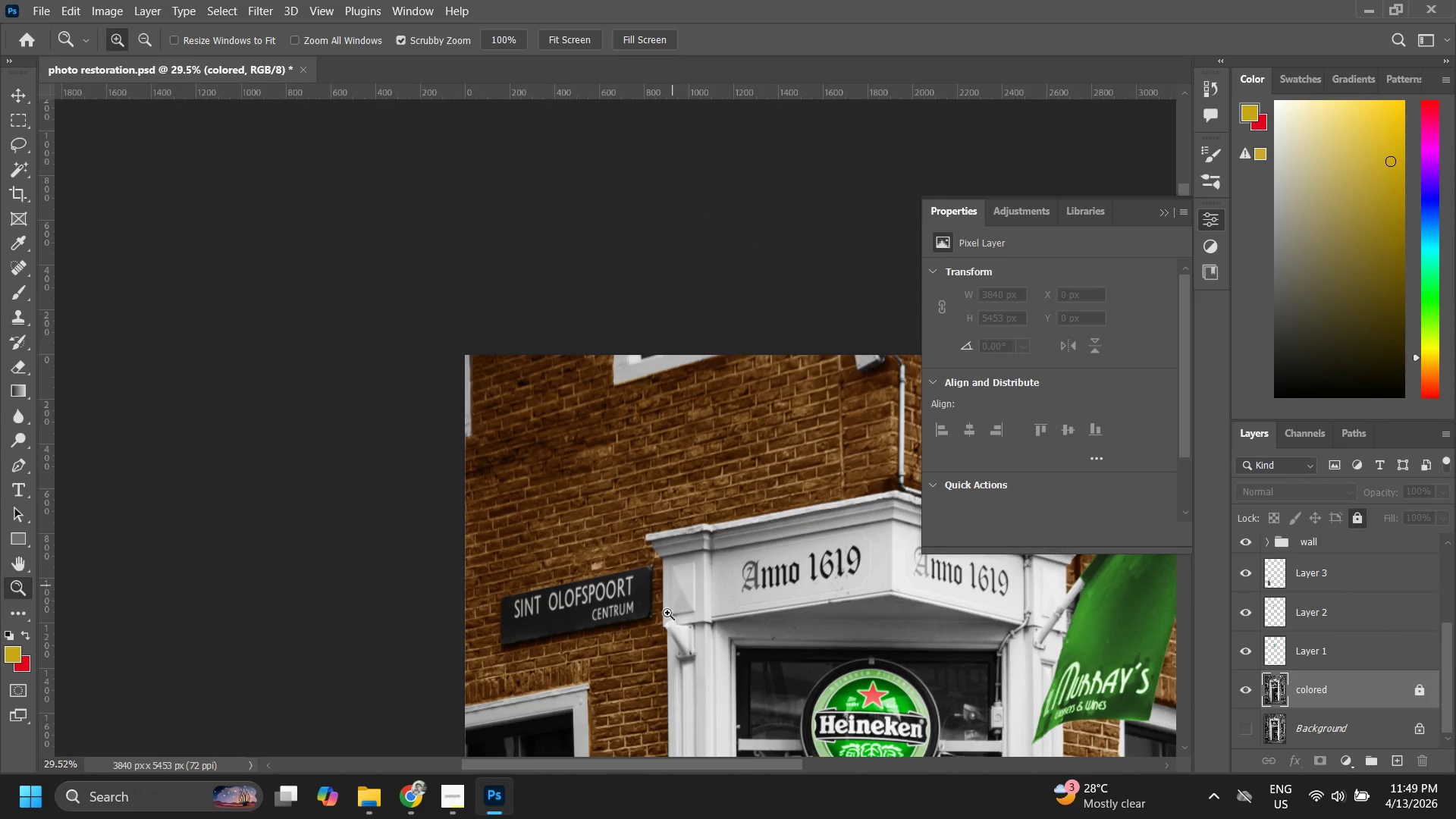 
left_click_drag(start_coordinate=[667, 626], to_coordinate=[689, 595])
 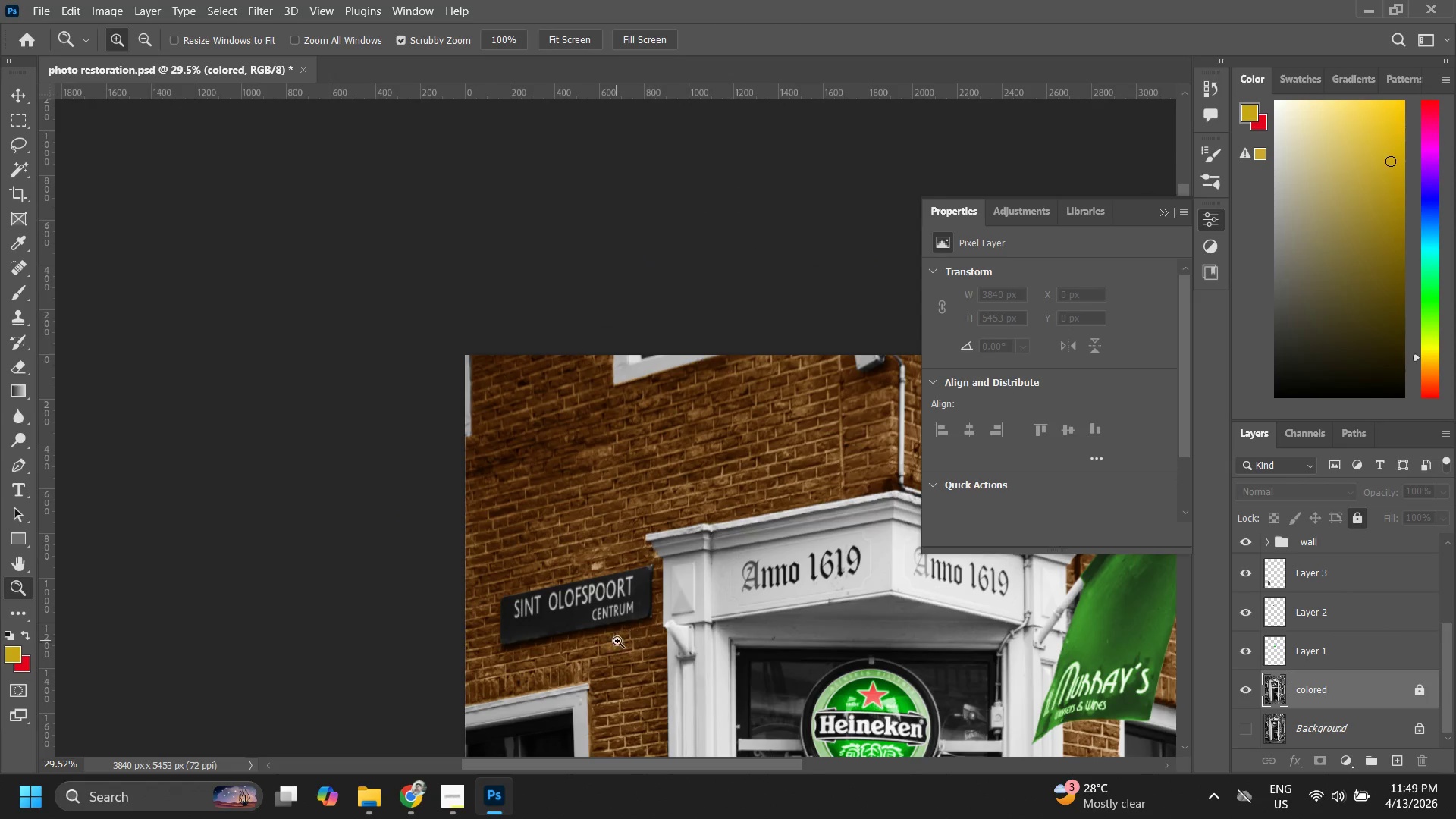 
left_click_drag(start_coordinate=[628, 634], to_coordinate=[744, 468])
 